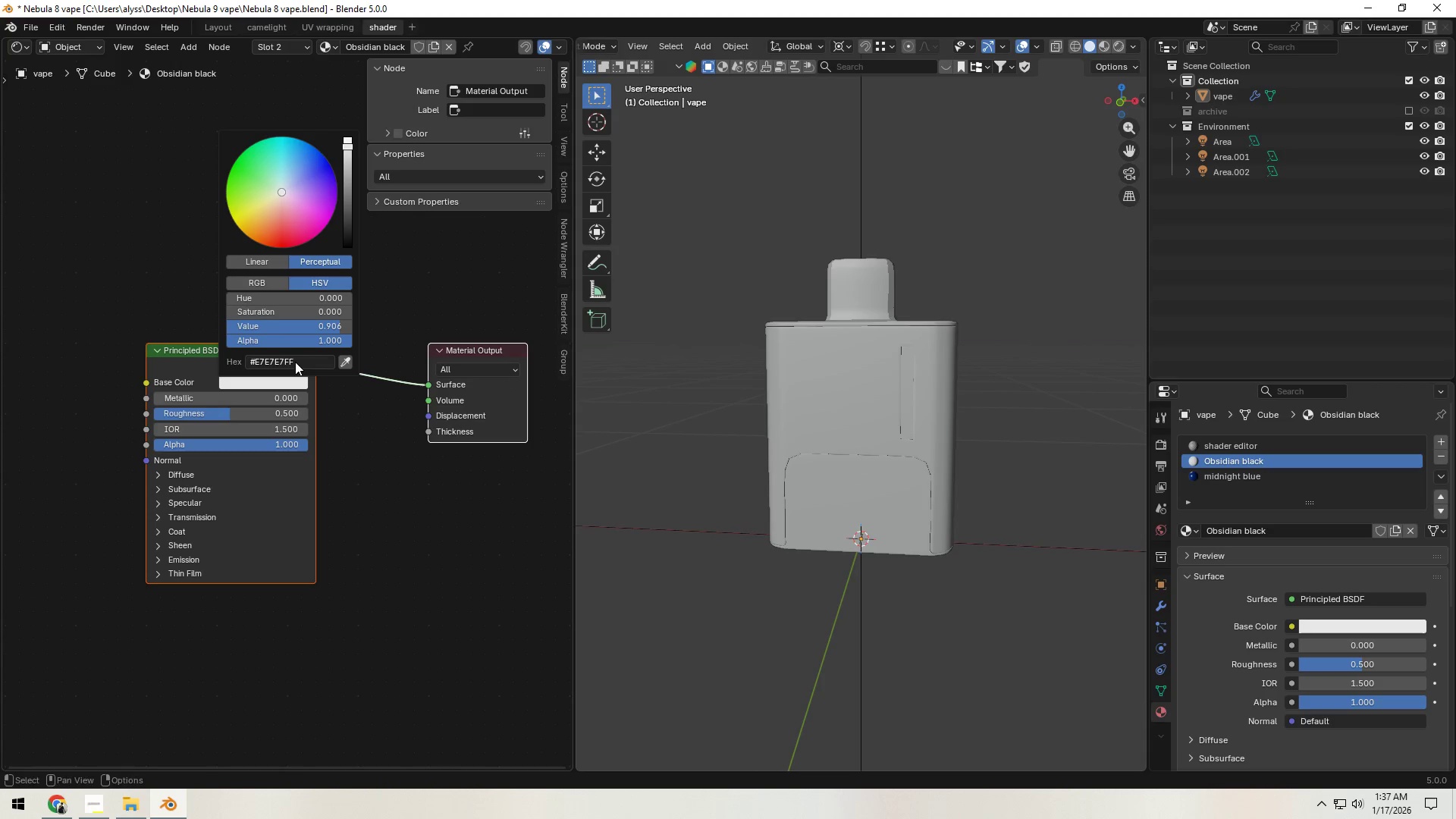 
left_click_drag(start_coordinate=[295, 362], to_coordinate=[237, 366])
 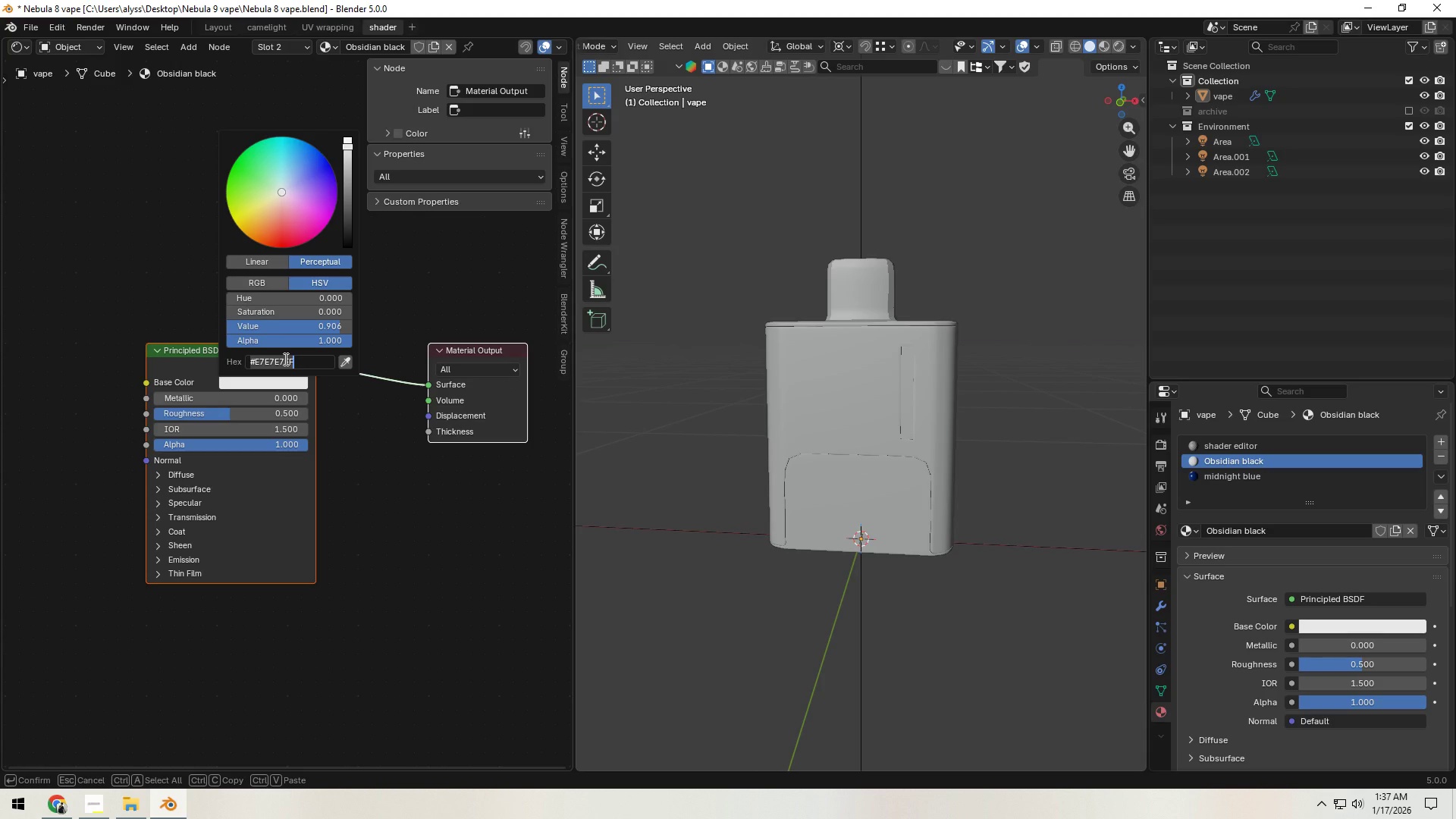 
key(Control+V)
 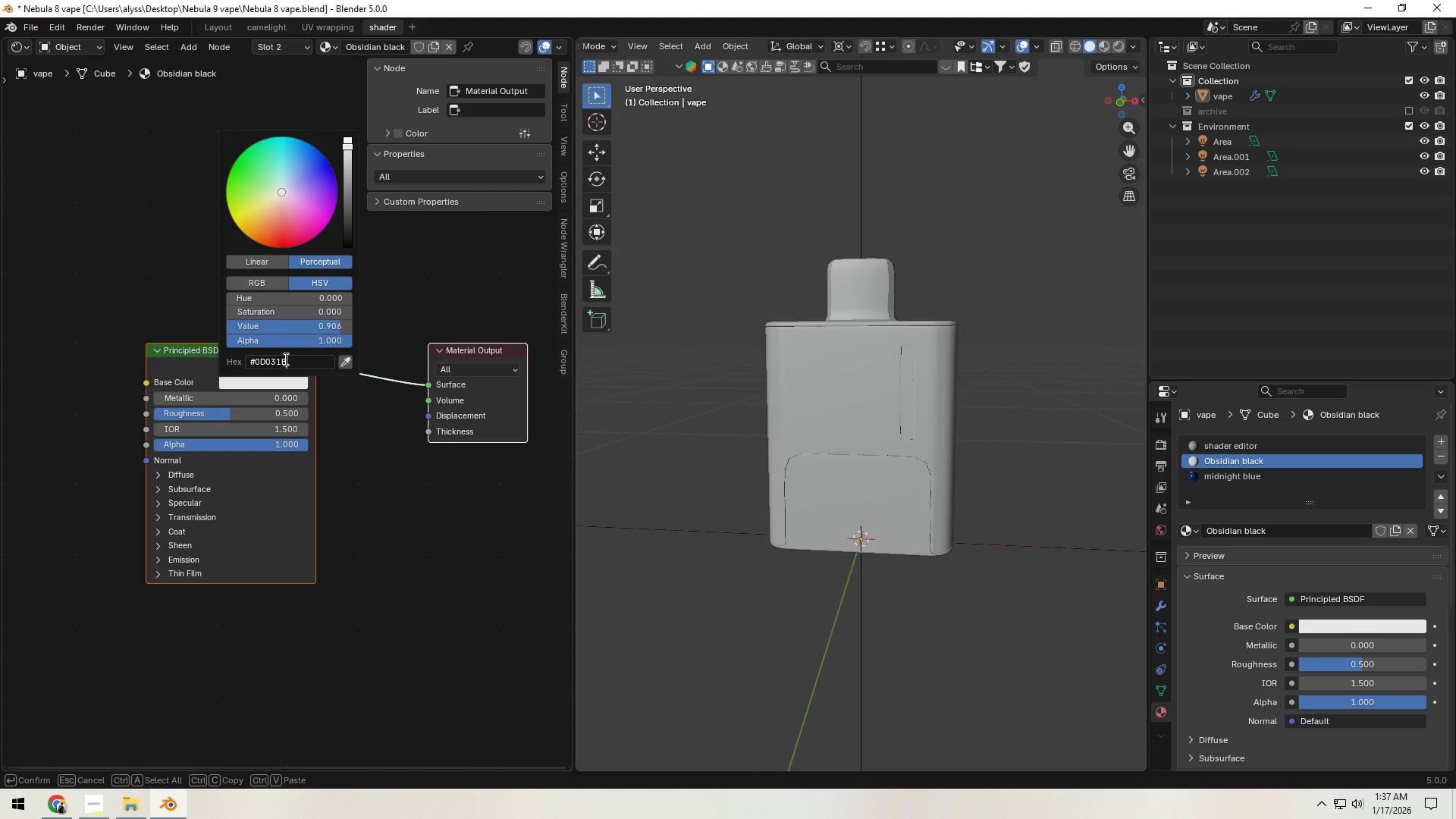 
key(NumpadEnter)
 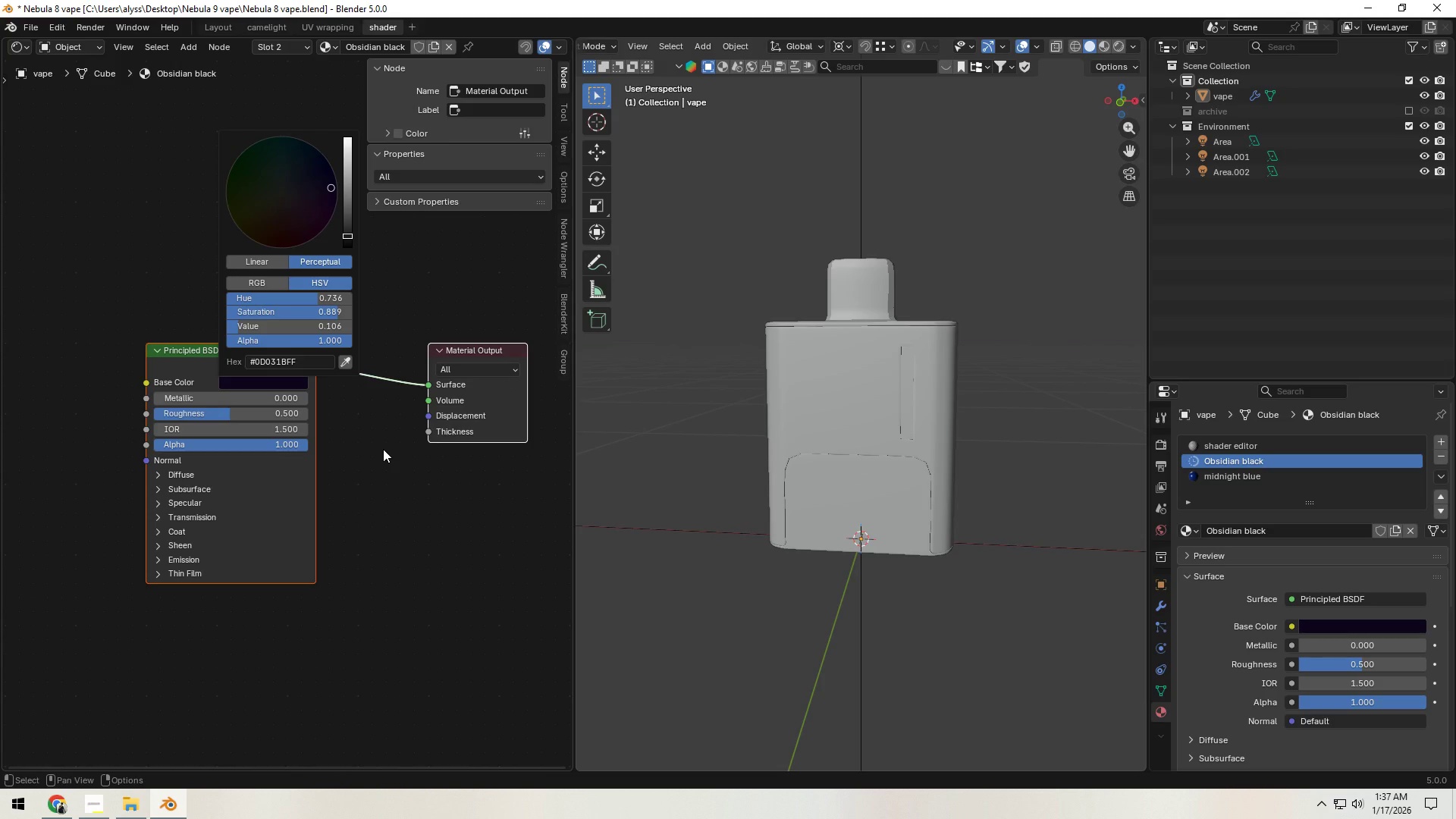 
left_click([383, 449])
 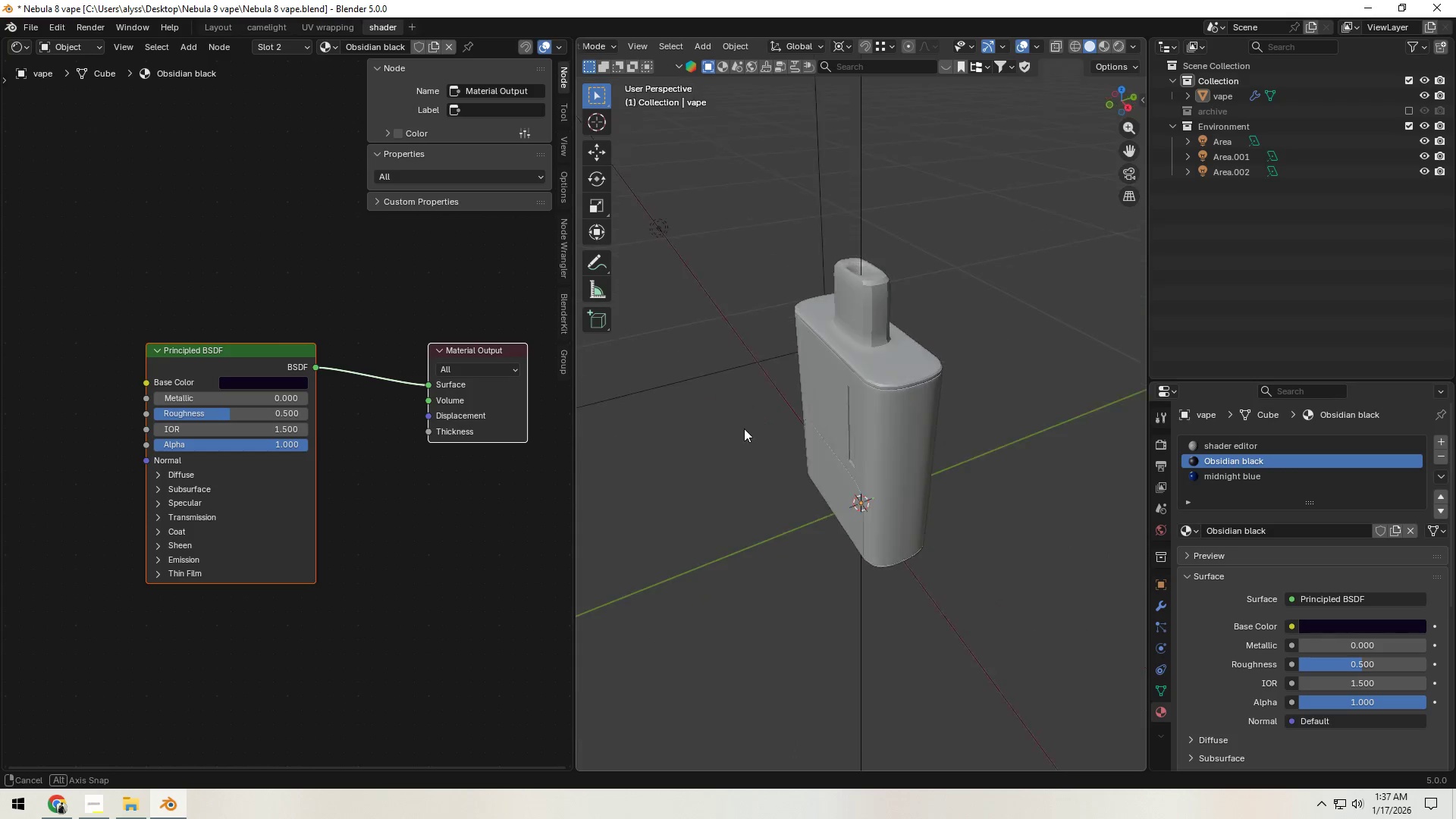 
left_click([875, 393])
 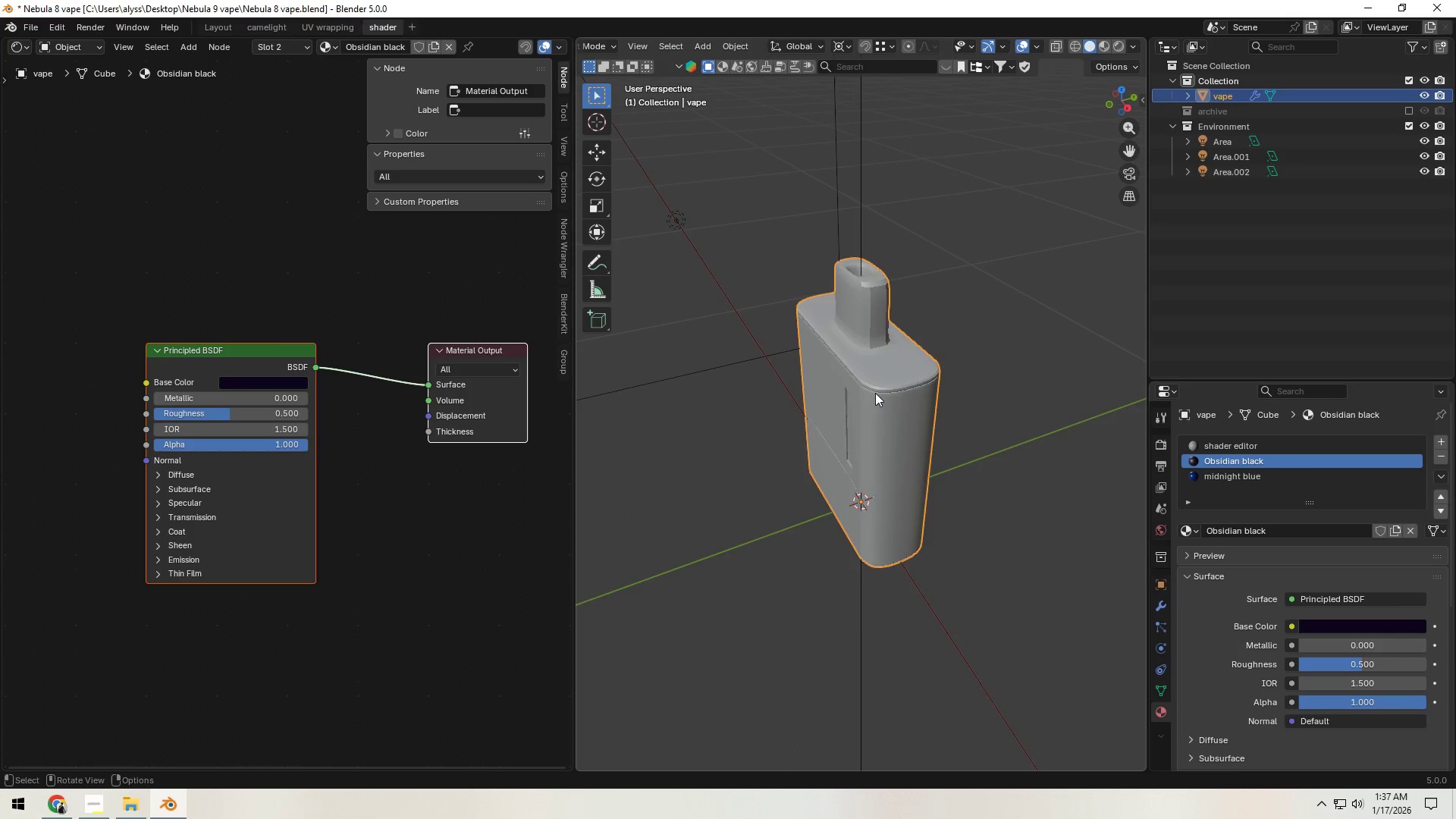 
key(Tab)
 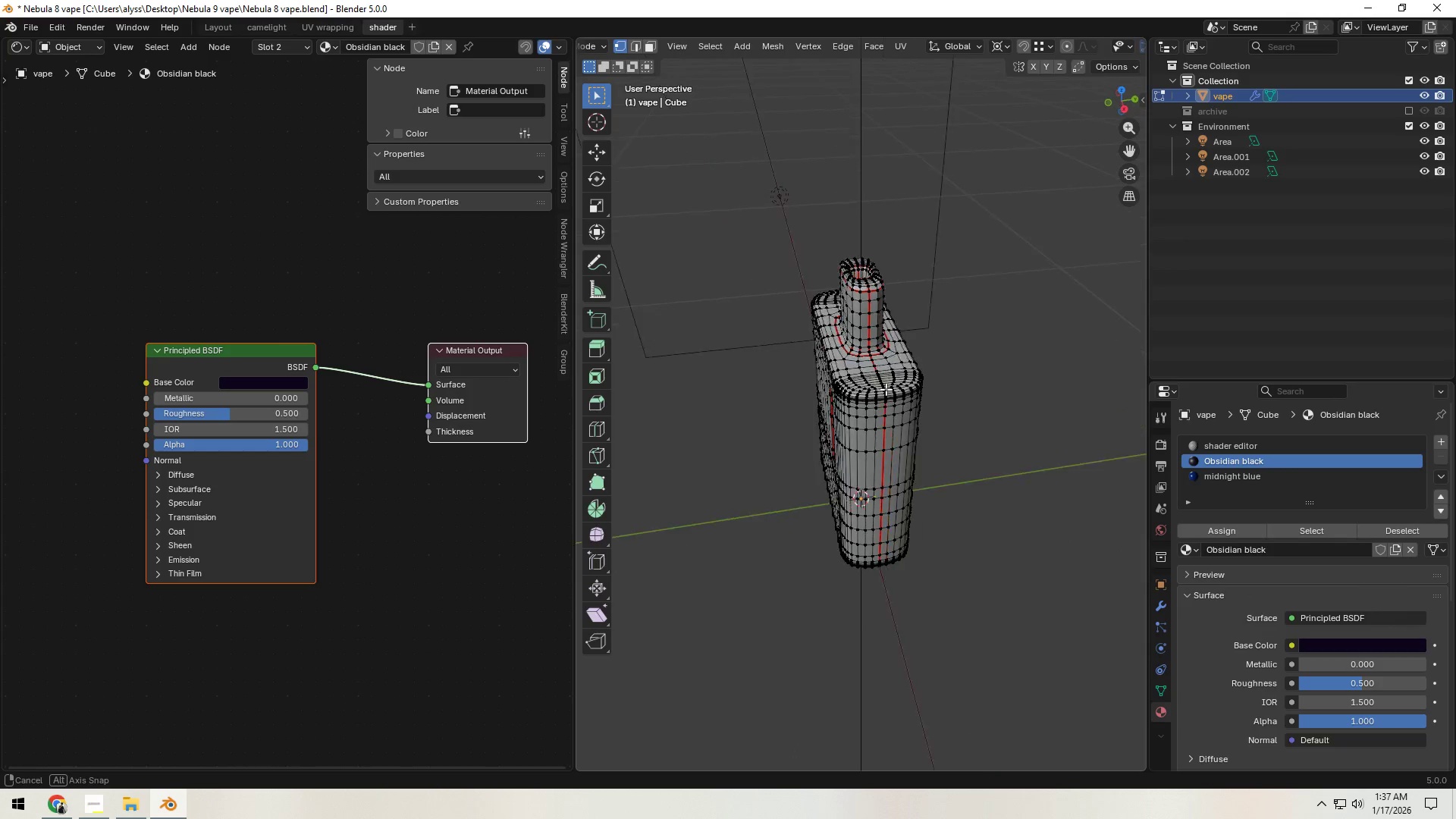 
scroll: coordinate [971, 353], scroll_direction: up, amount: 2.0
 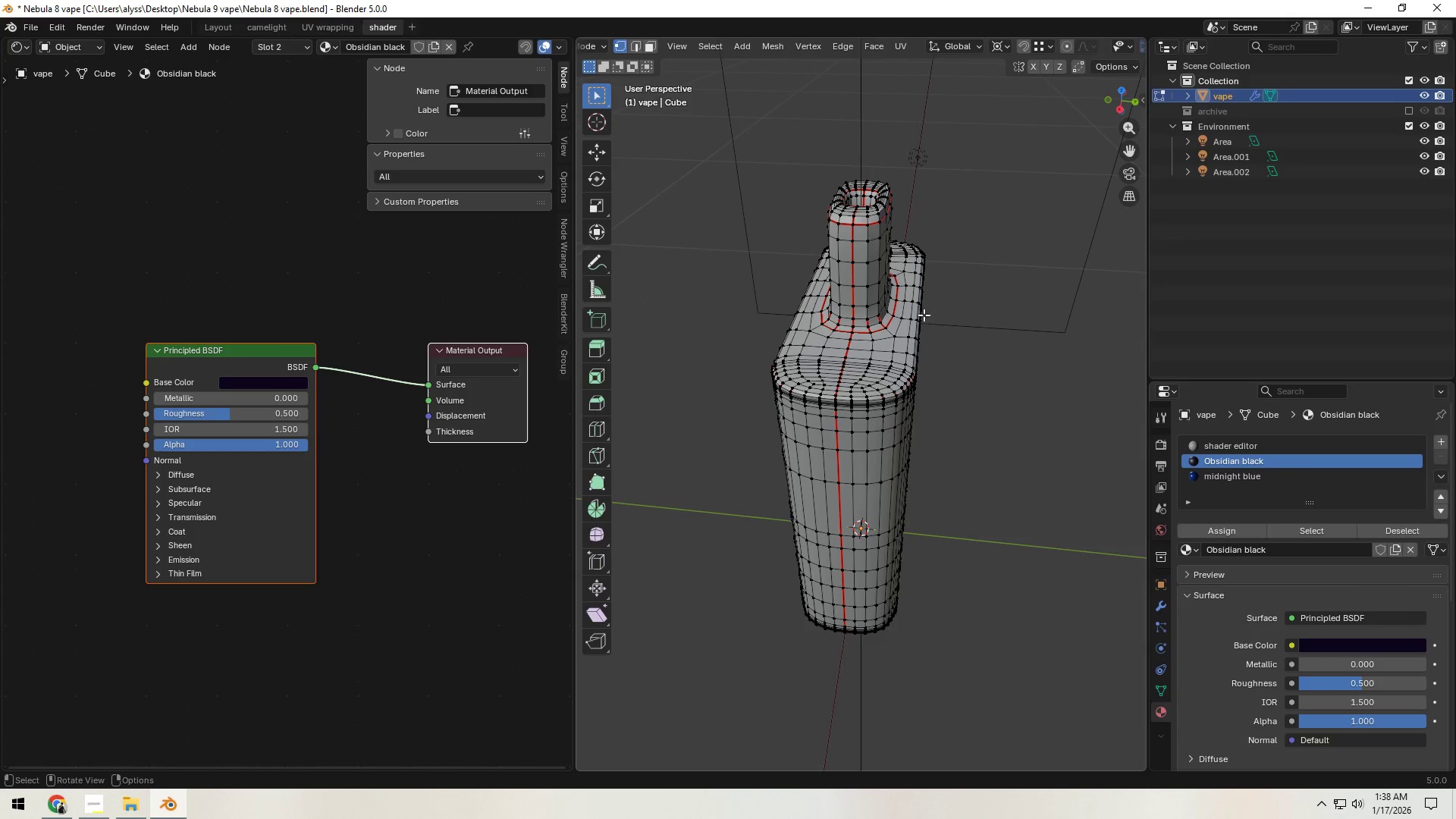 
left_click([1009, 346])
 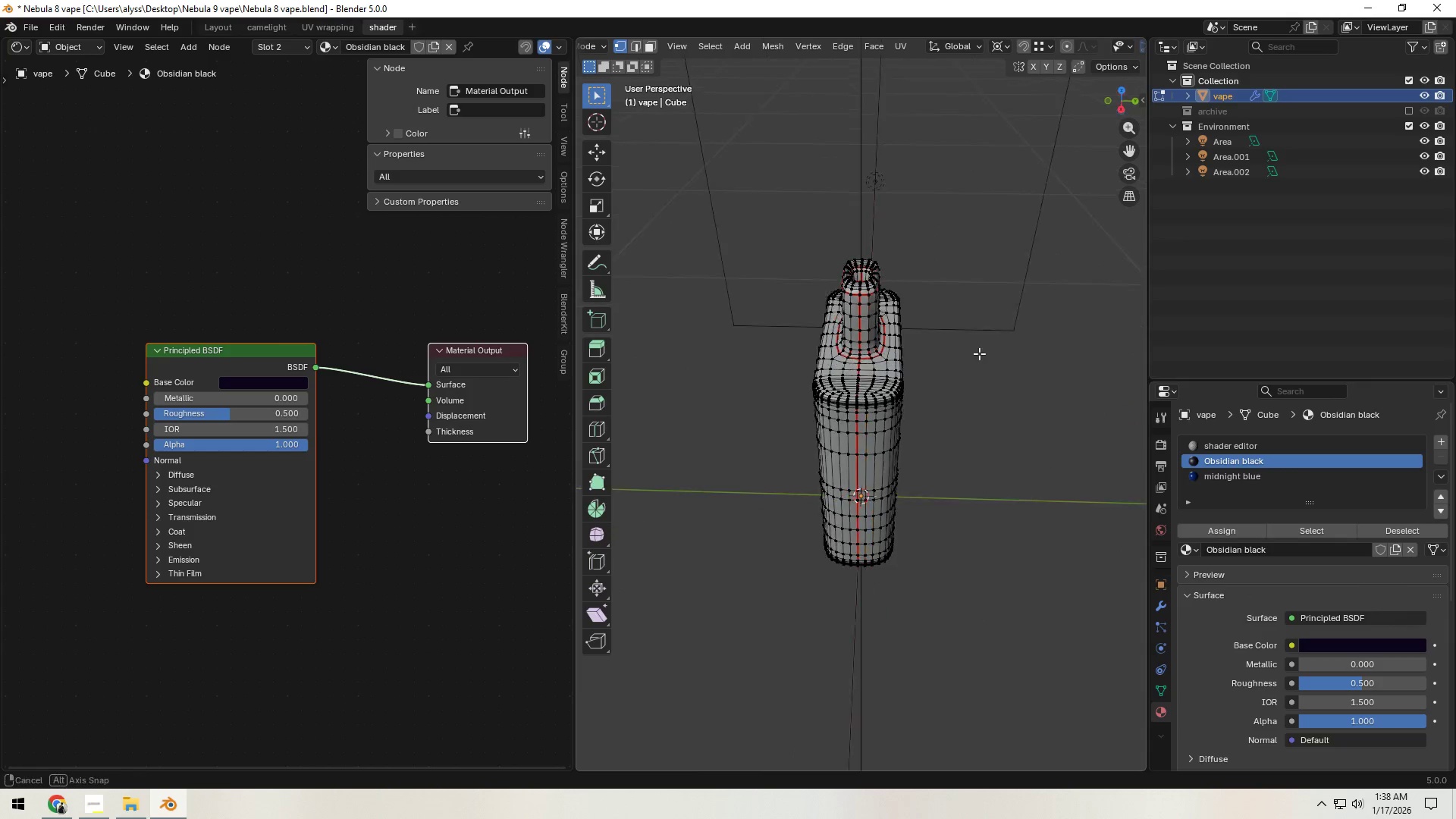 
type(lllllll)
 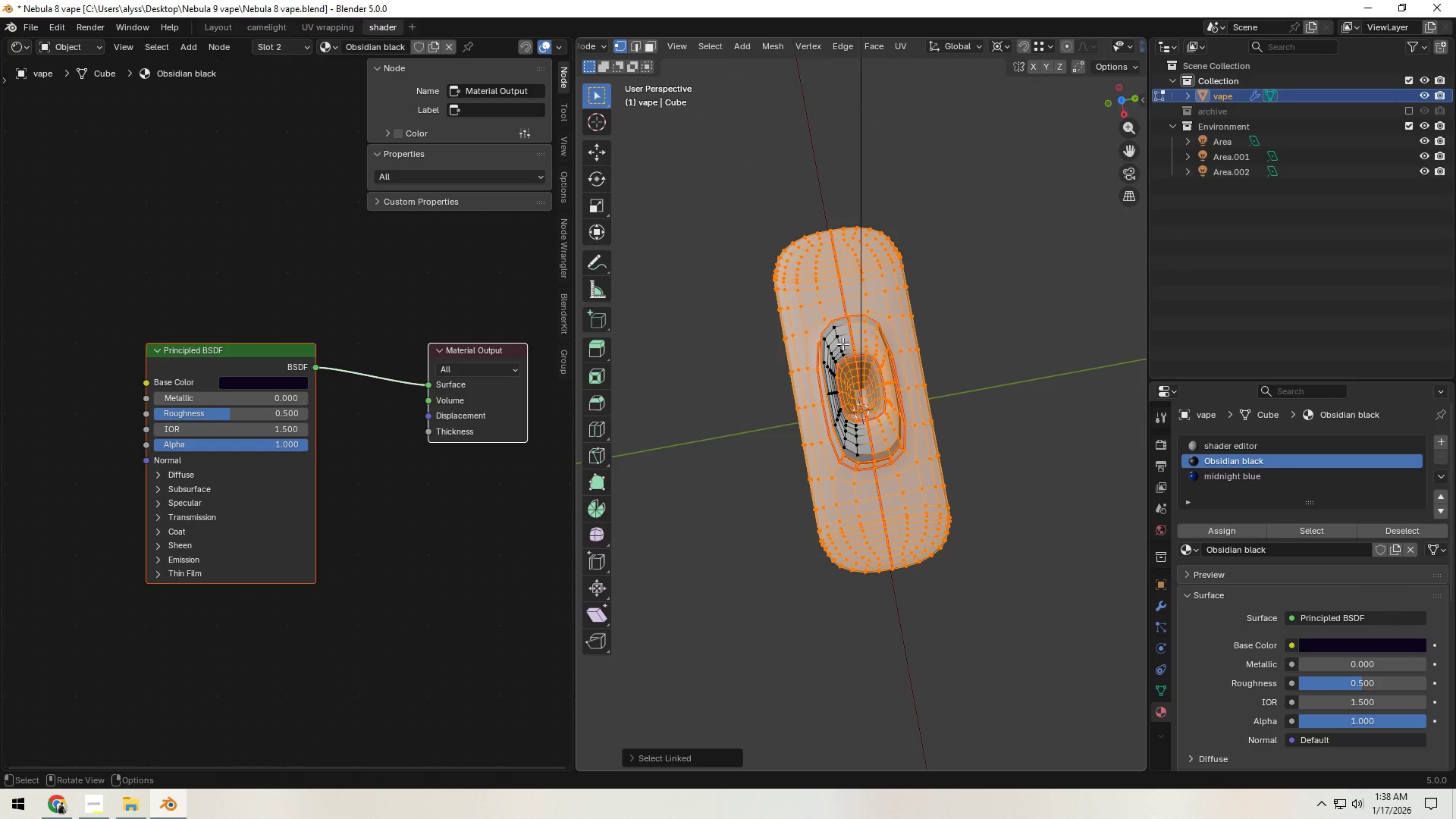 
scroll: coordinate [908, 469], scroll_direction: down, amount: 3.0
 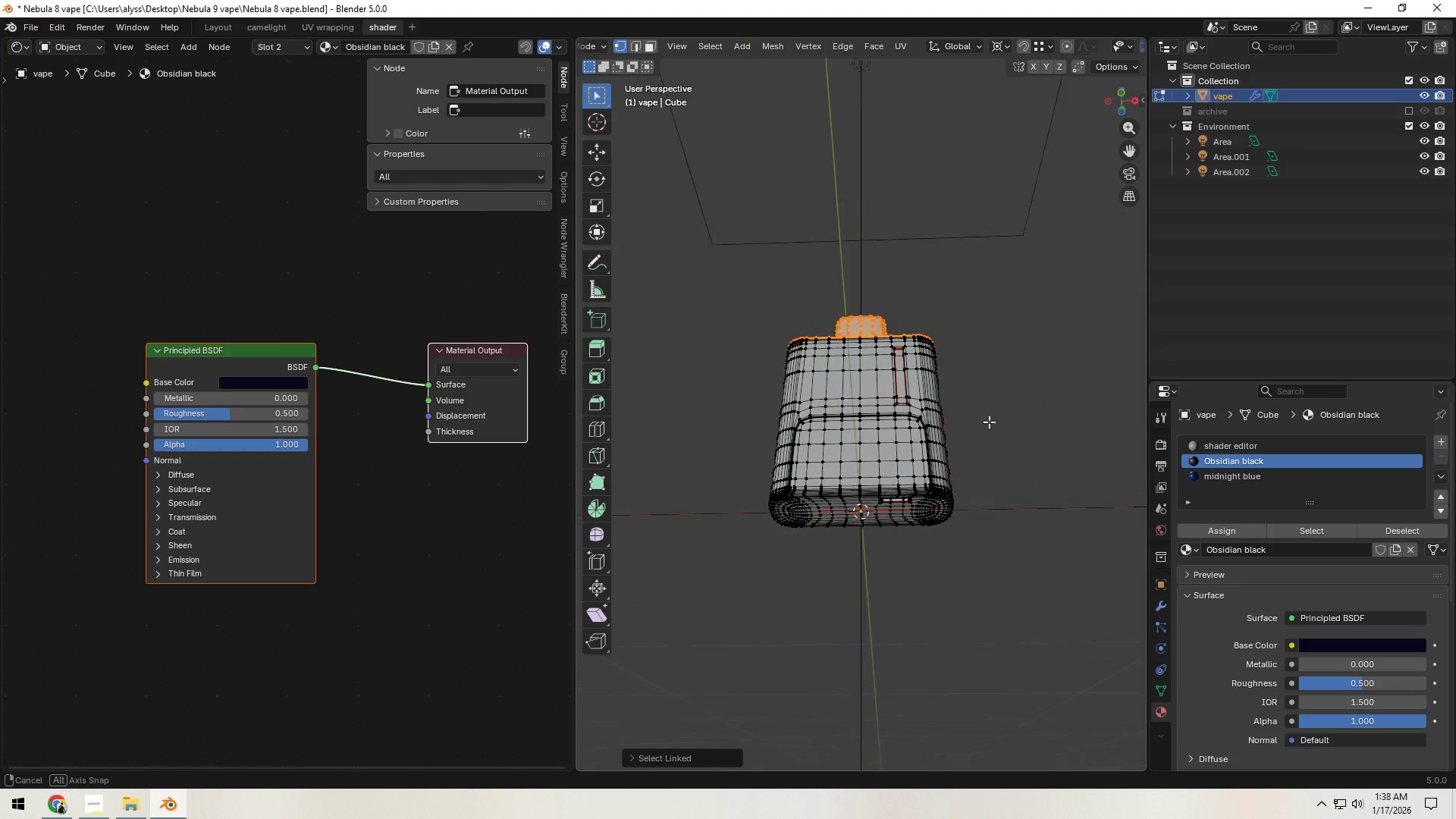 
key(L)
 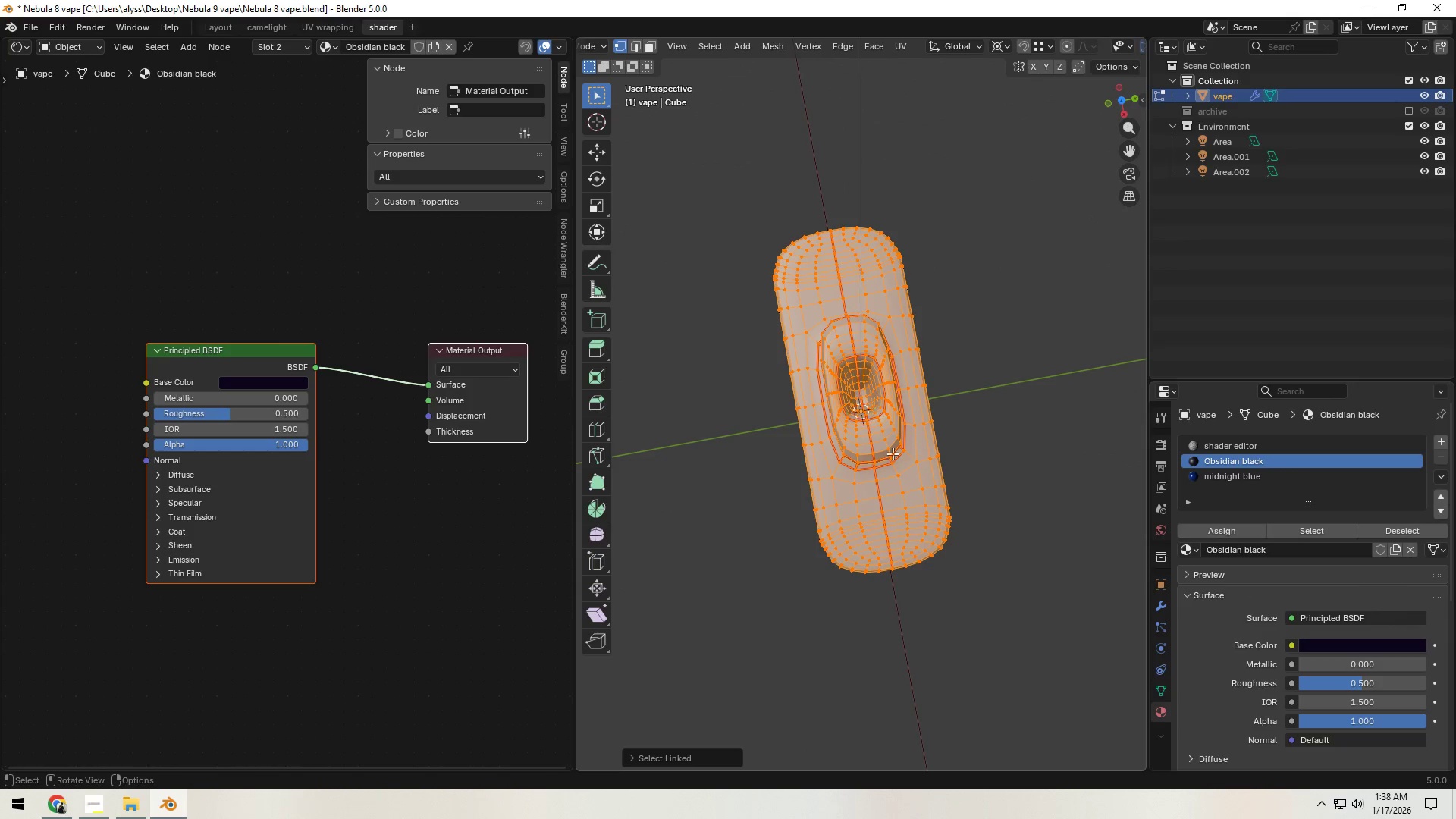 
scroll: coordinate [973, 485], scroll_direction: up, amount: 1.0
 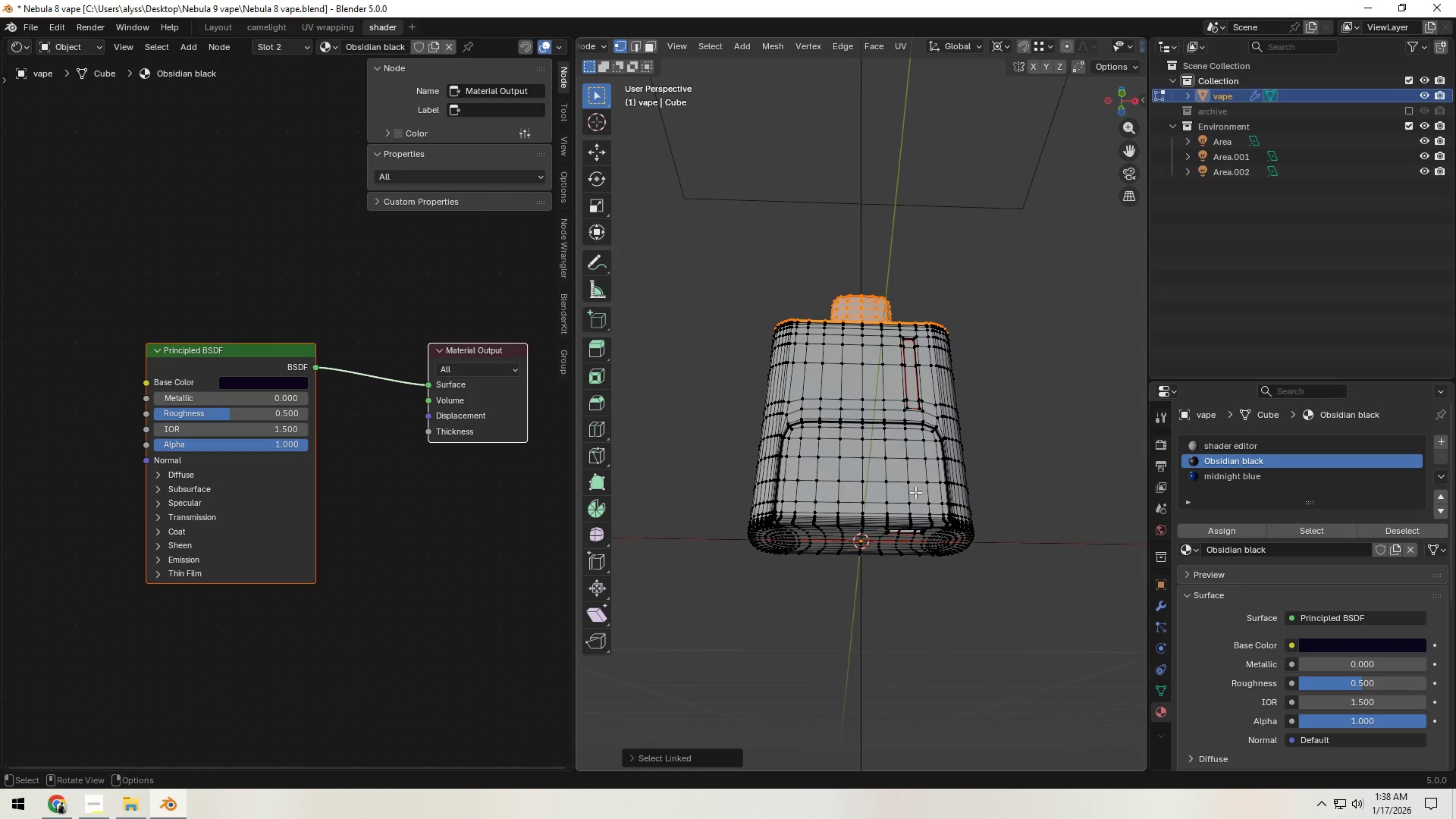 
type(ll)
 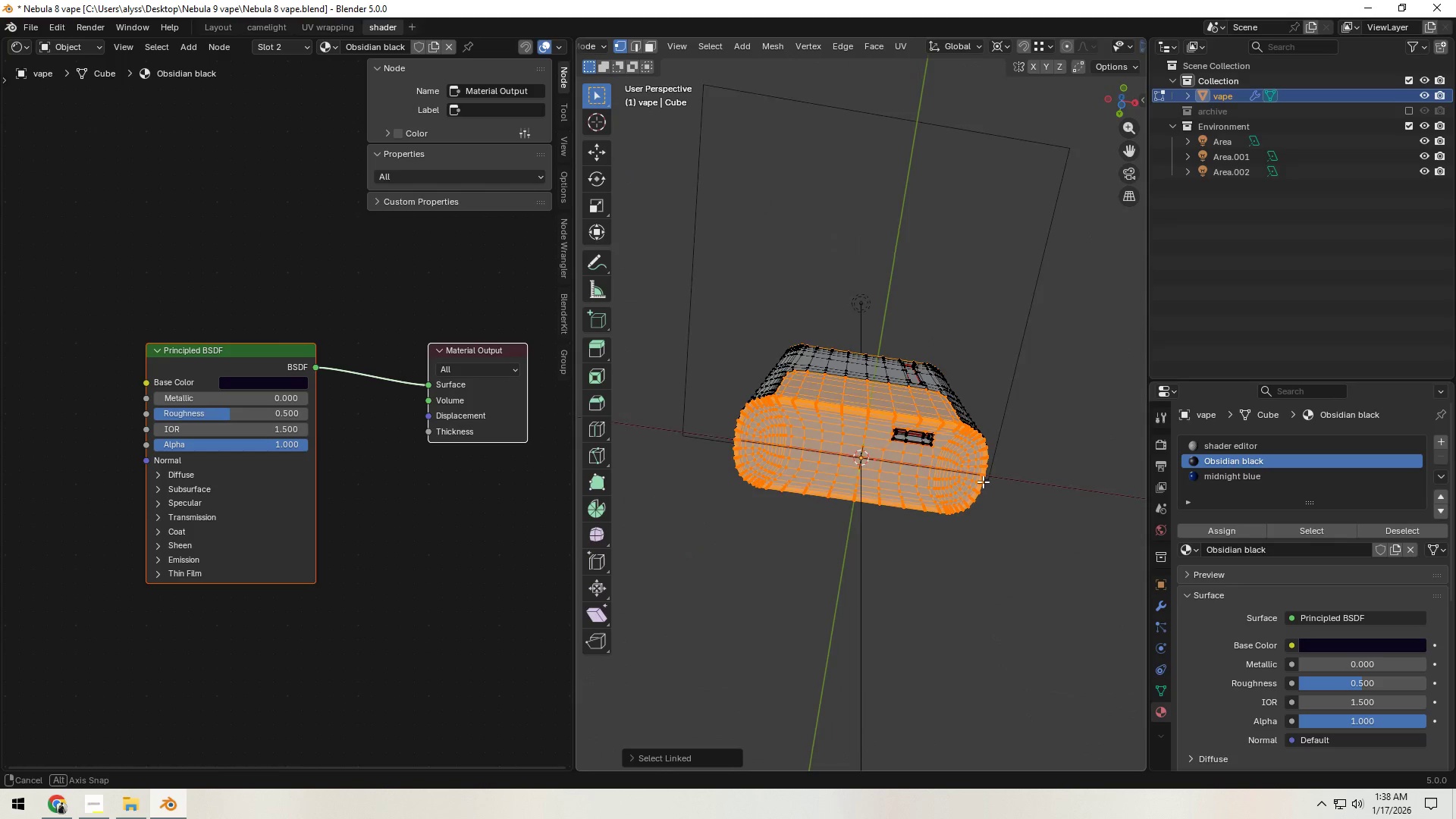 
scroll: coordinate [987, 551], scroll_direction: up, amount: 6.0
 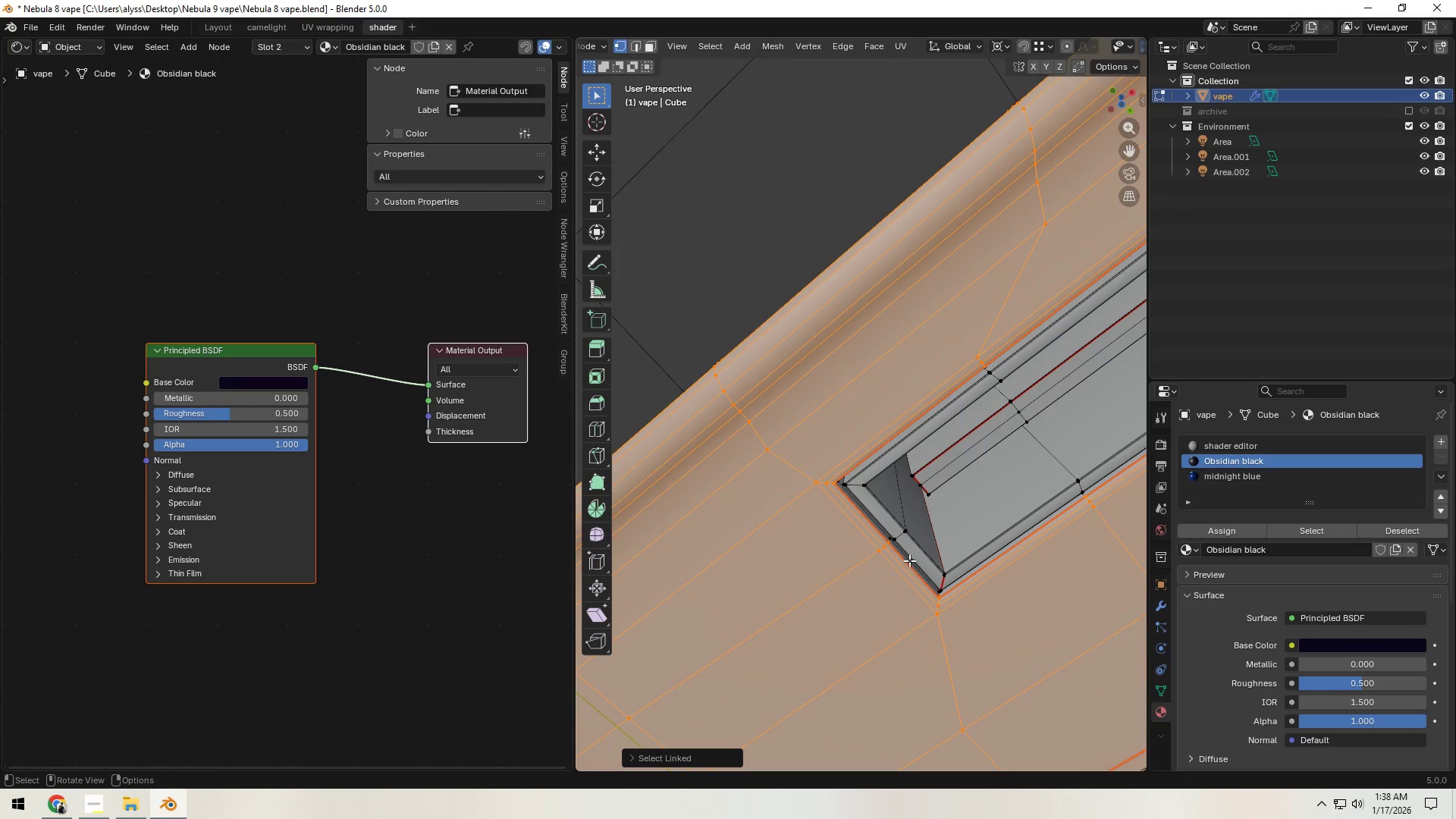 
key(L)
 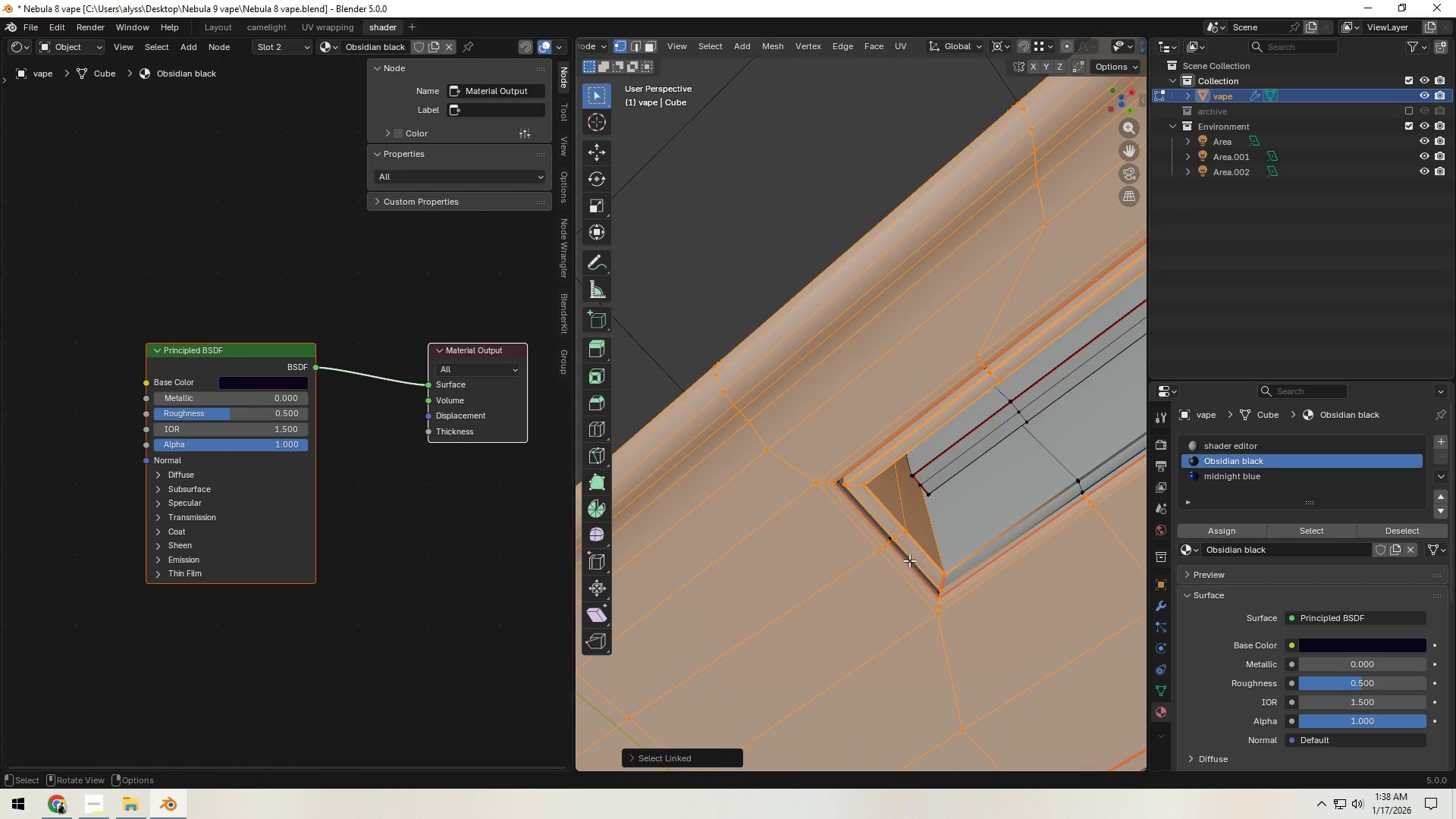 
key(Control+ControlLeft)
 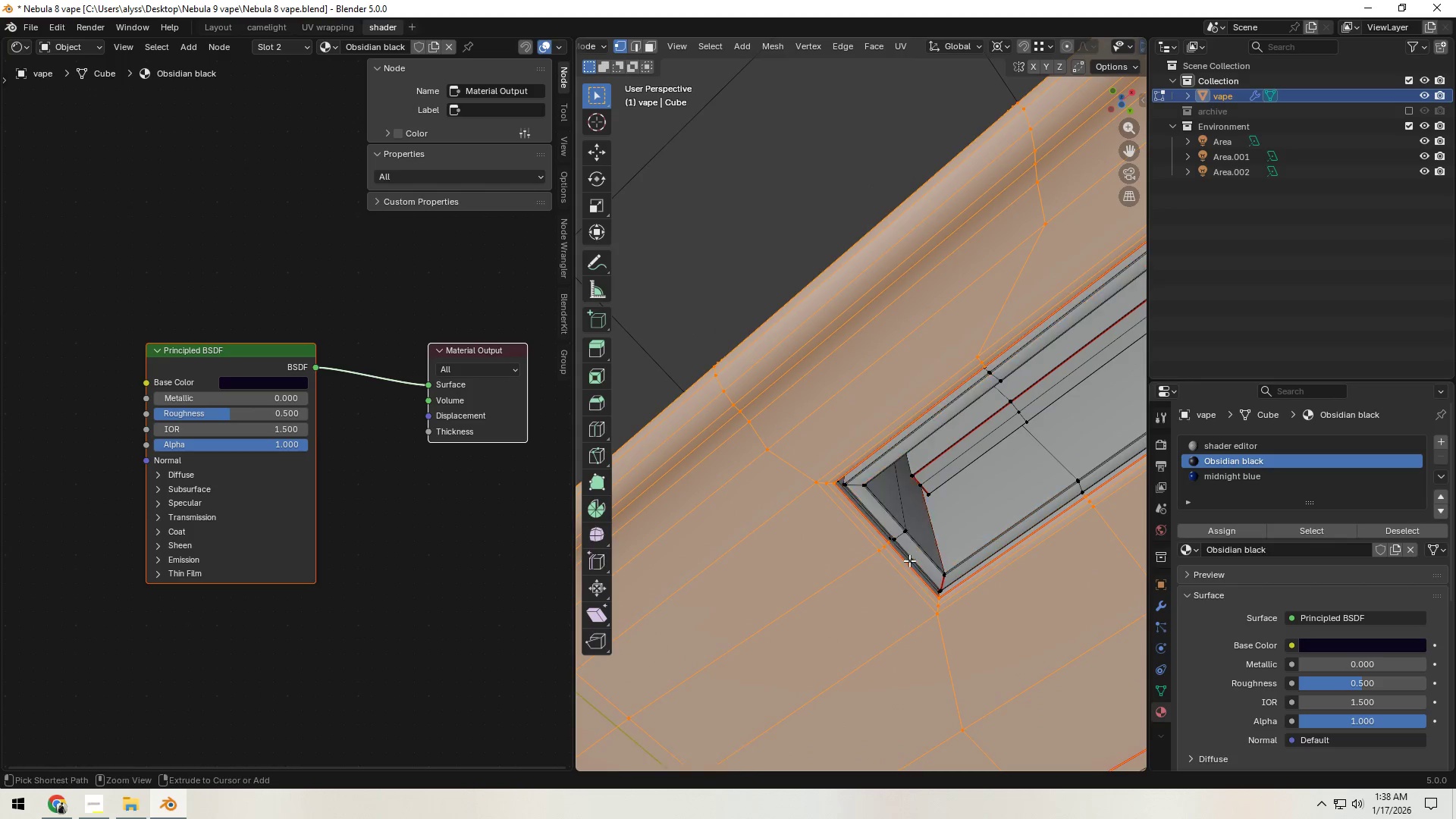 
key(Control+Z)
 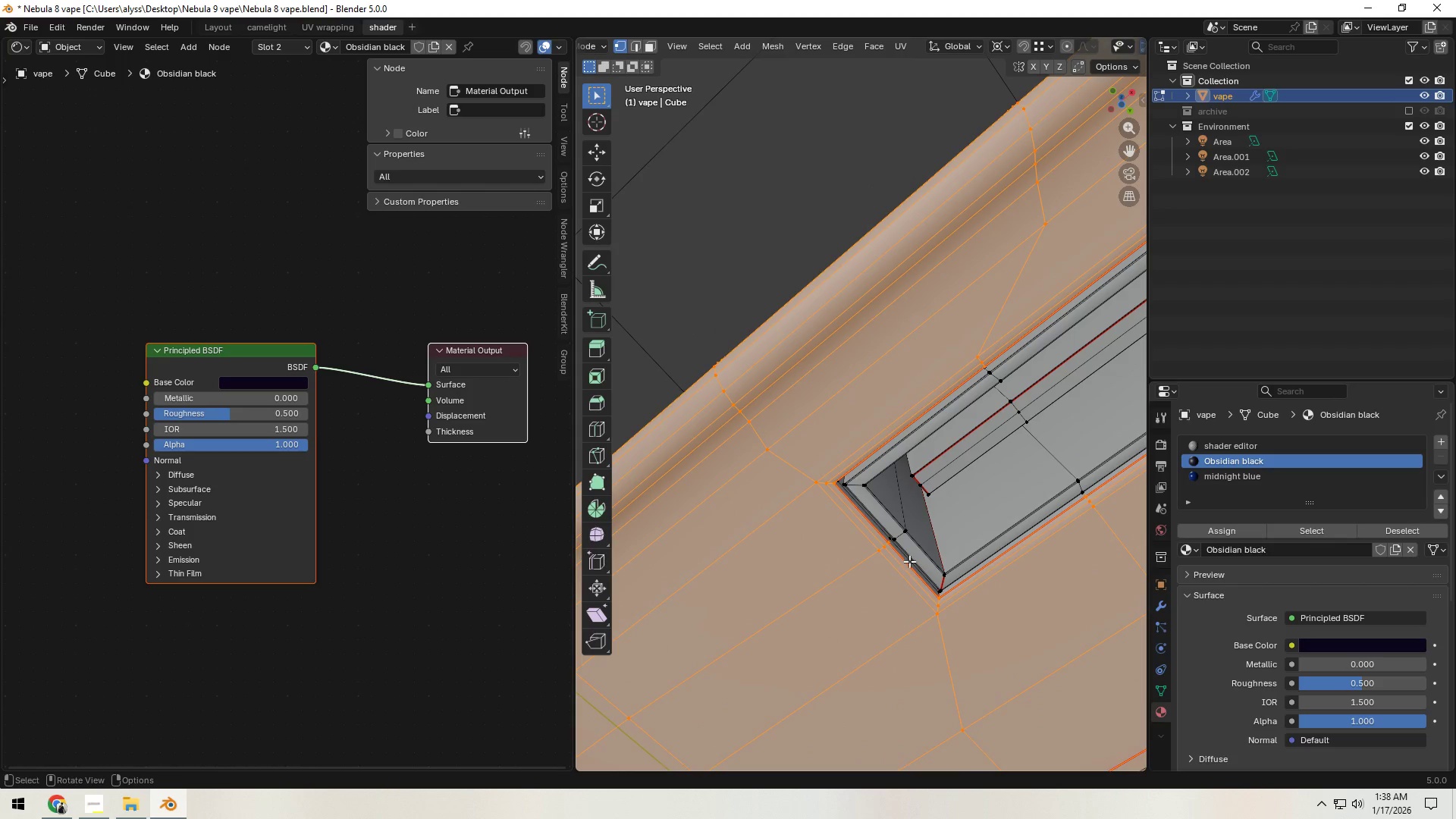 
scroll: coordinate [911, 529], scroll_direction: up, amount: 1.0
 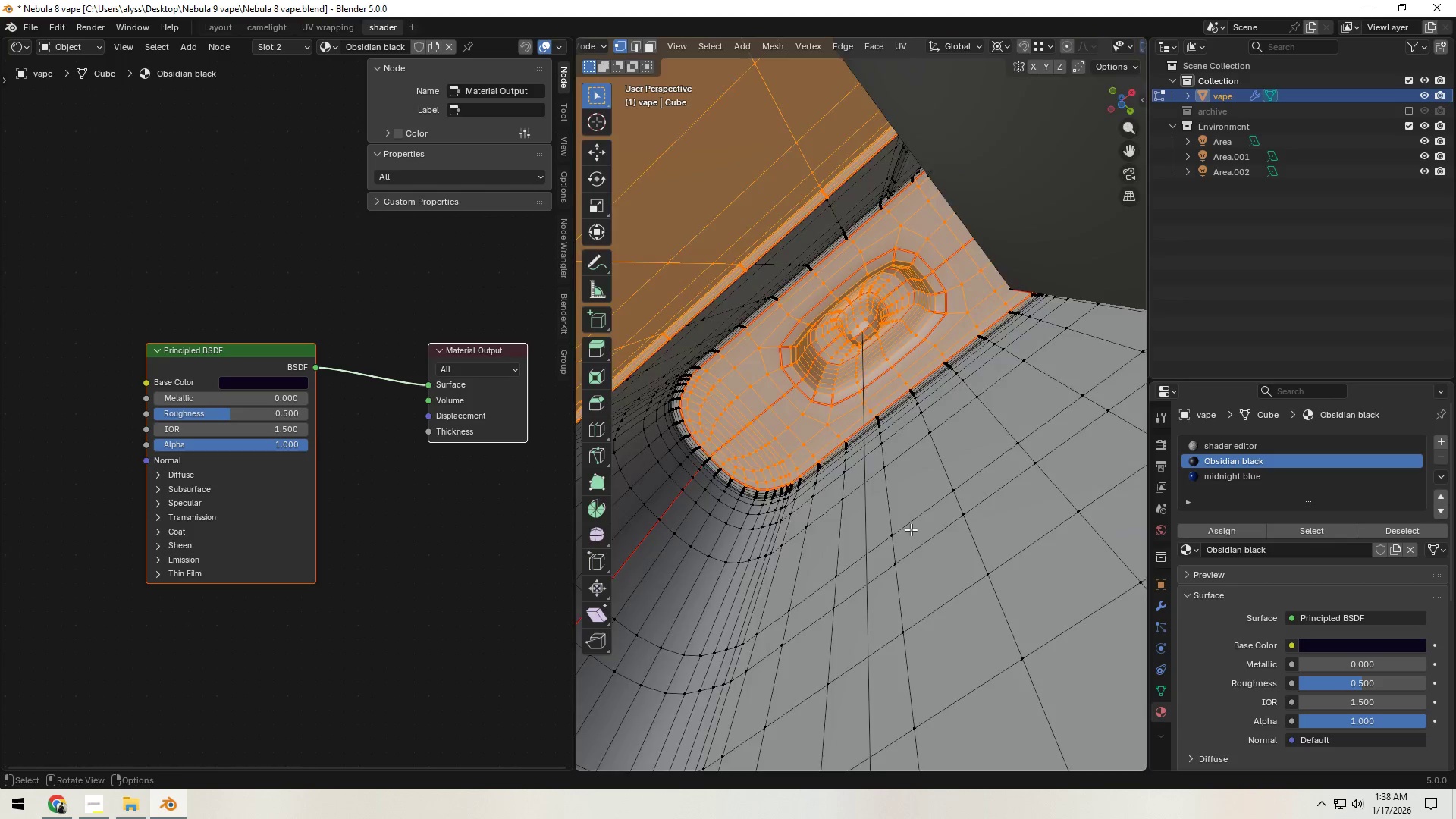 
hold_key(key=ShiftLeft, duration=0.31)
 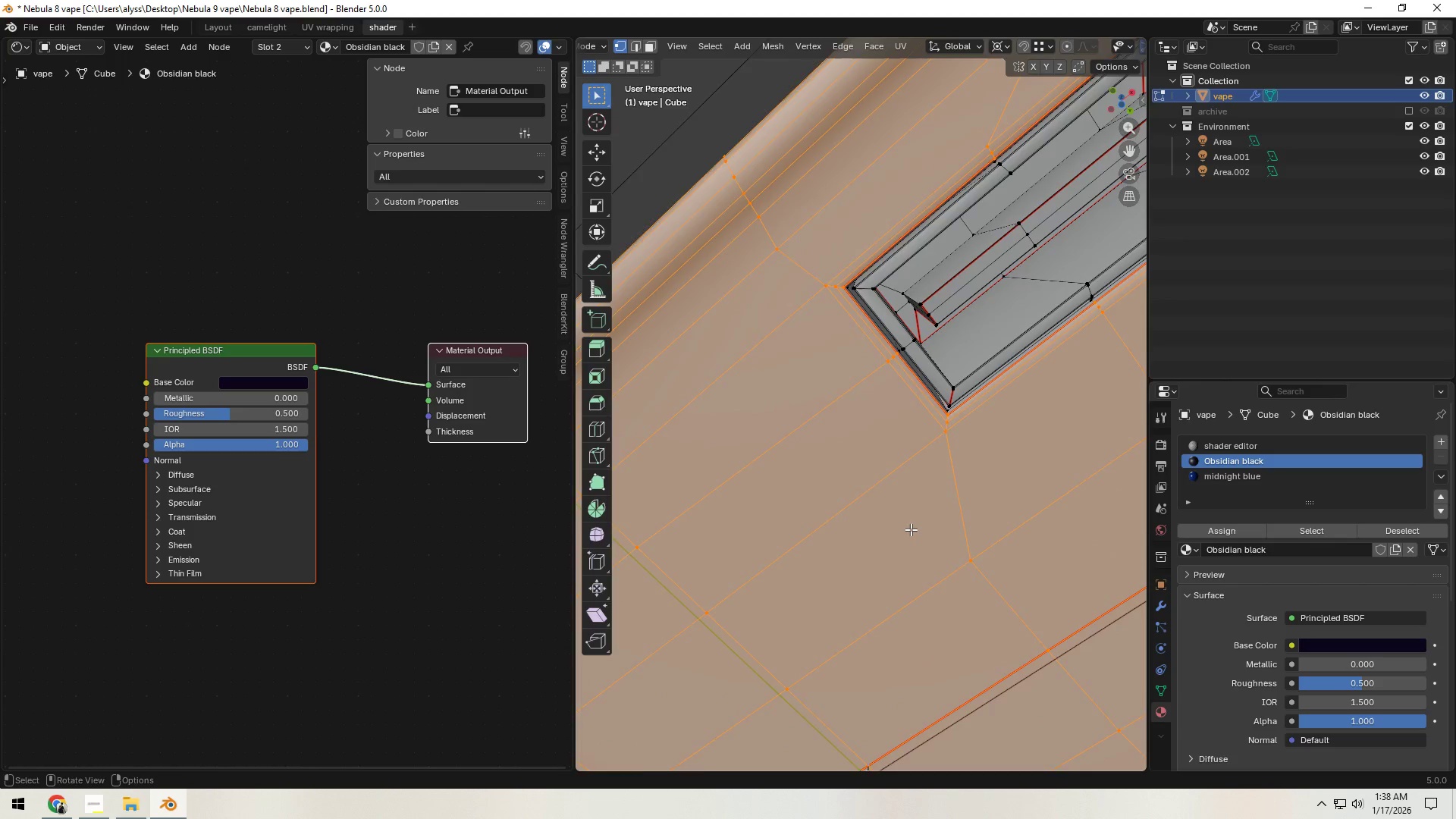 
scroll: coordinate [911, 529], scroll_direction: down, amount: 1.0
 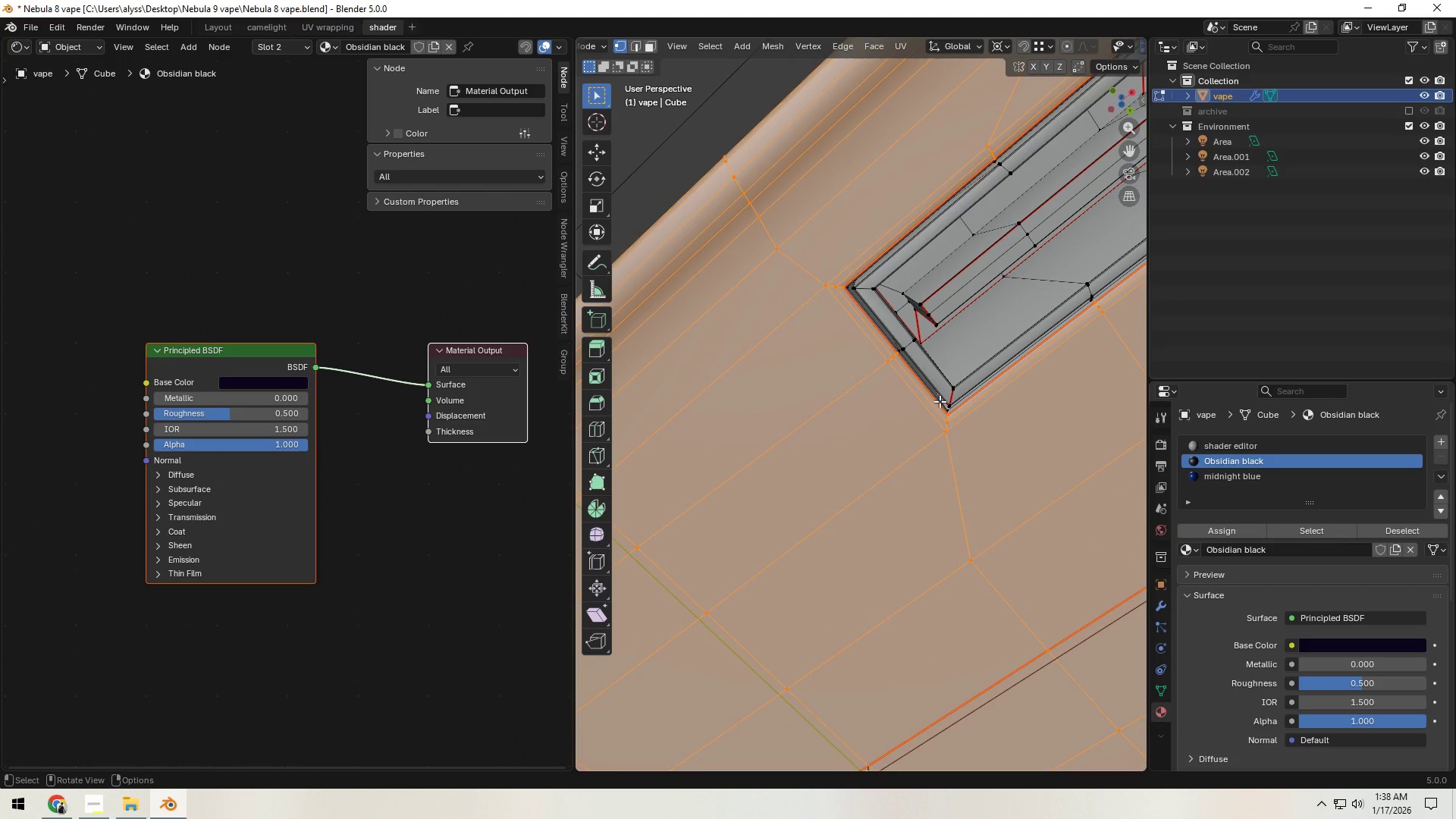 
type(ll)
 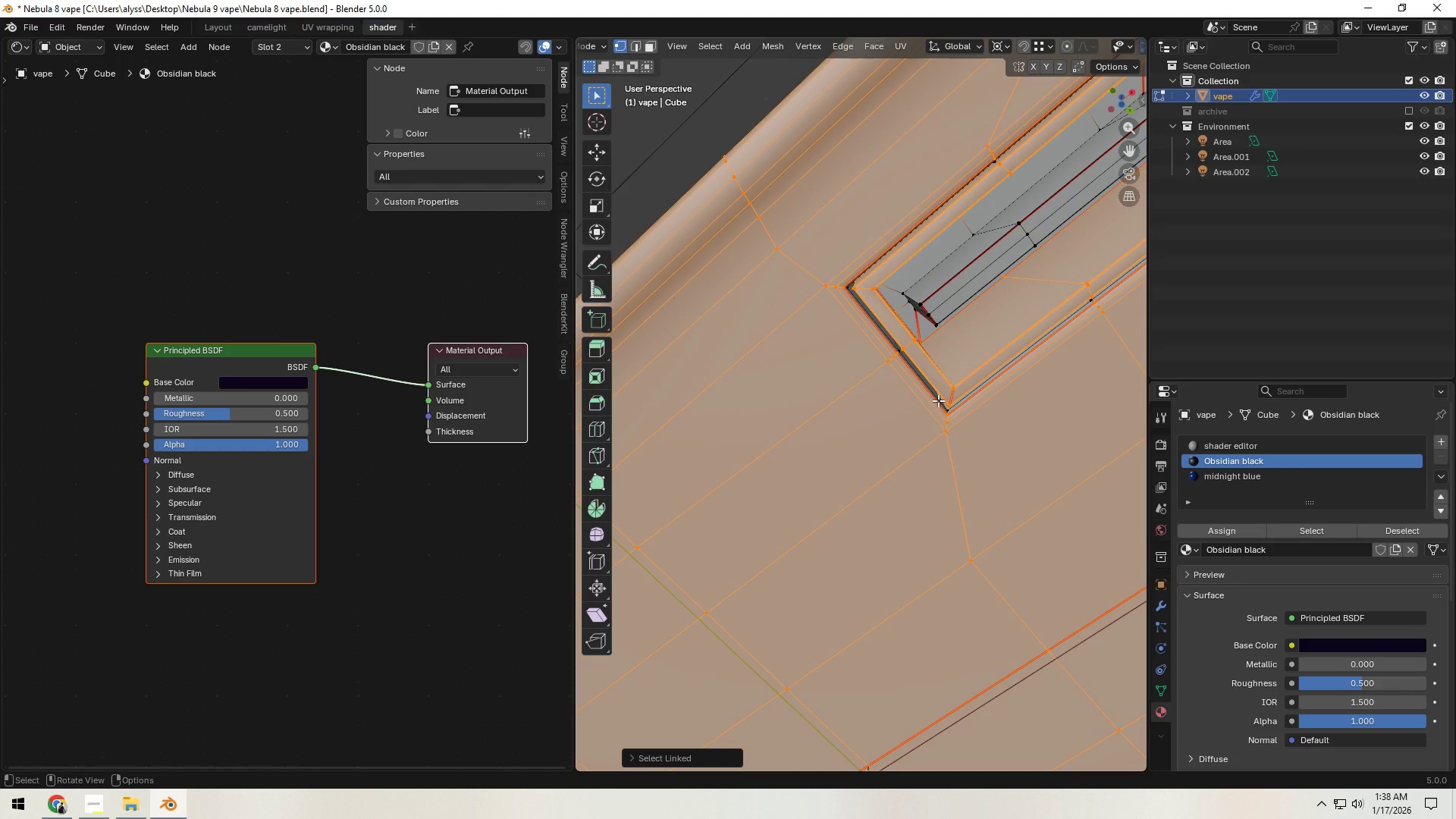 
key(Control+Z)
 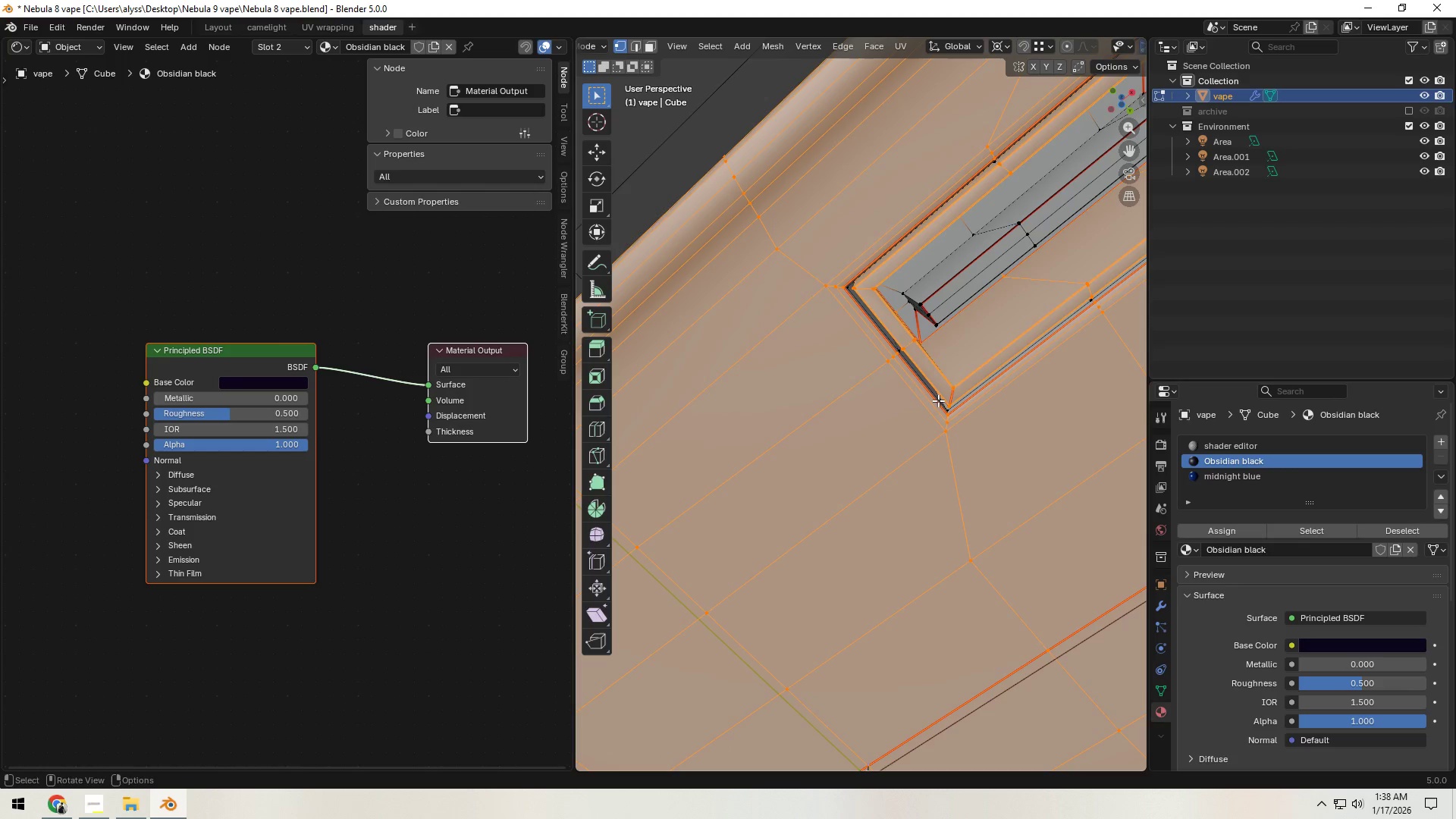 
key(Control+Z)
 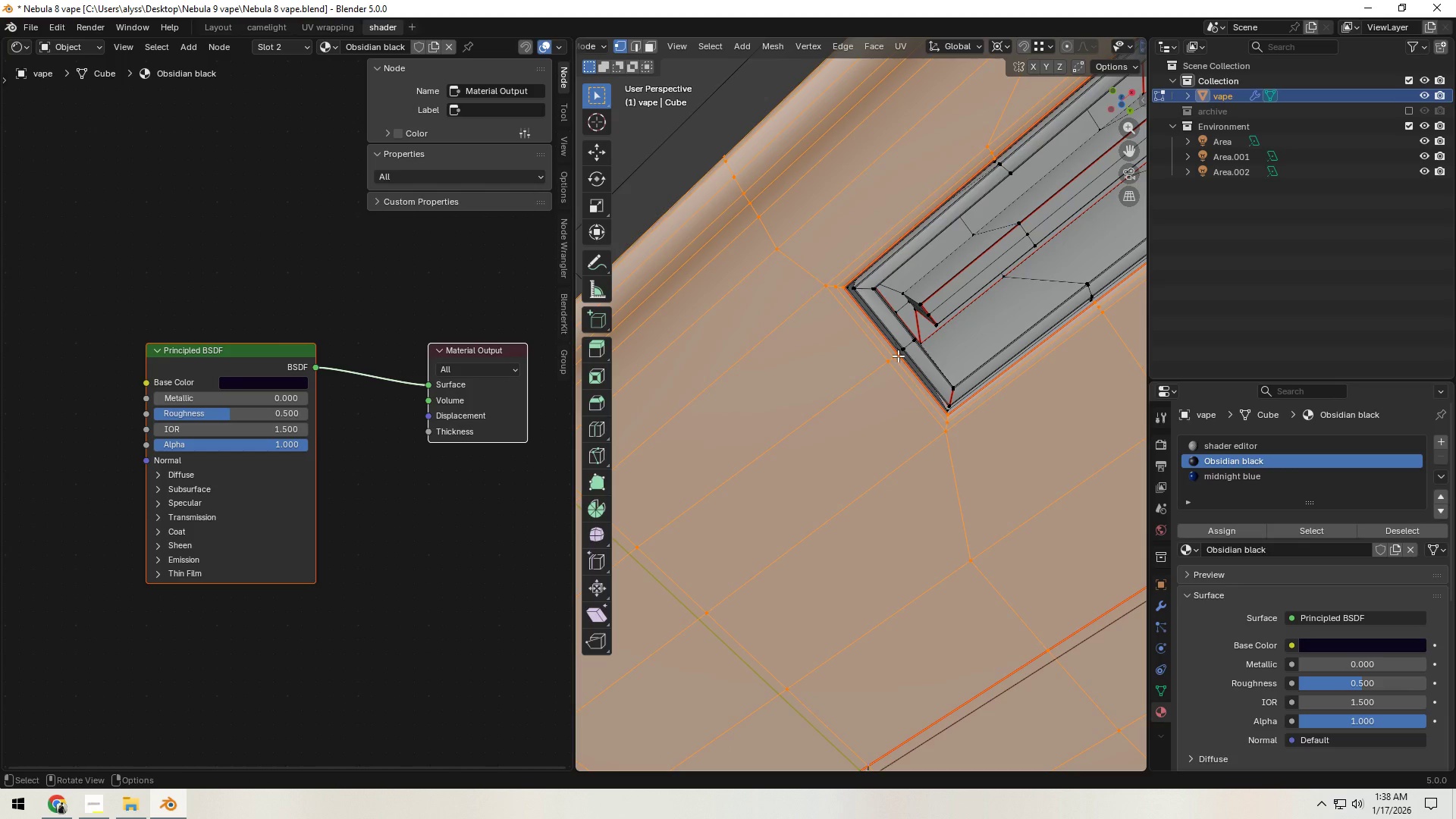 
key(L)
 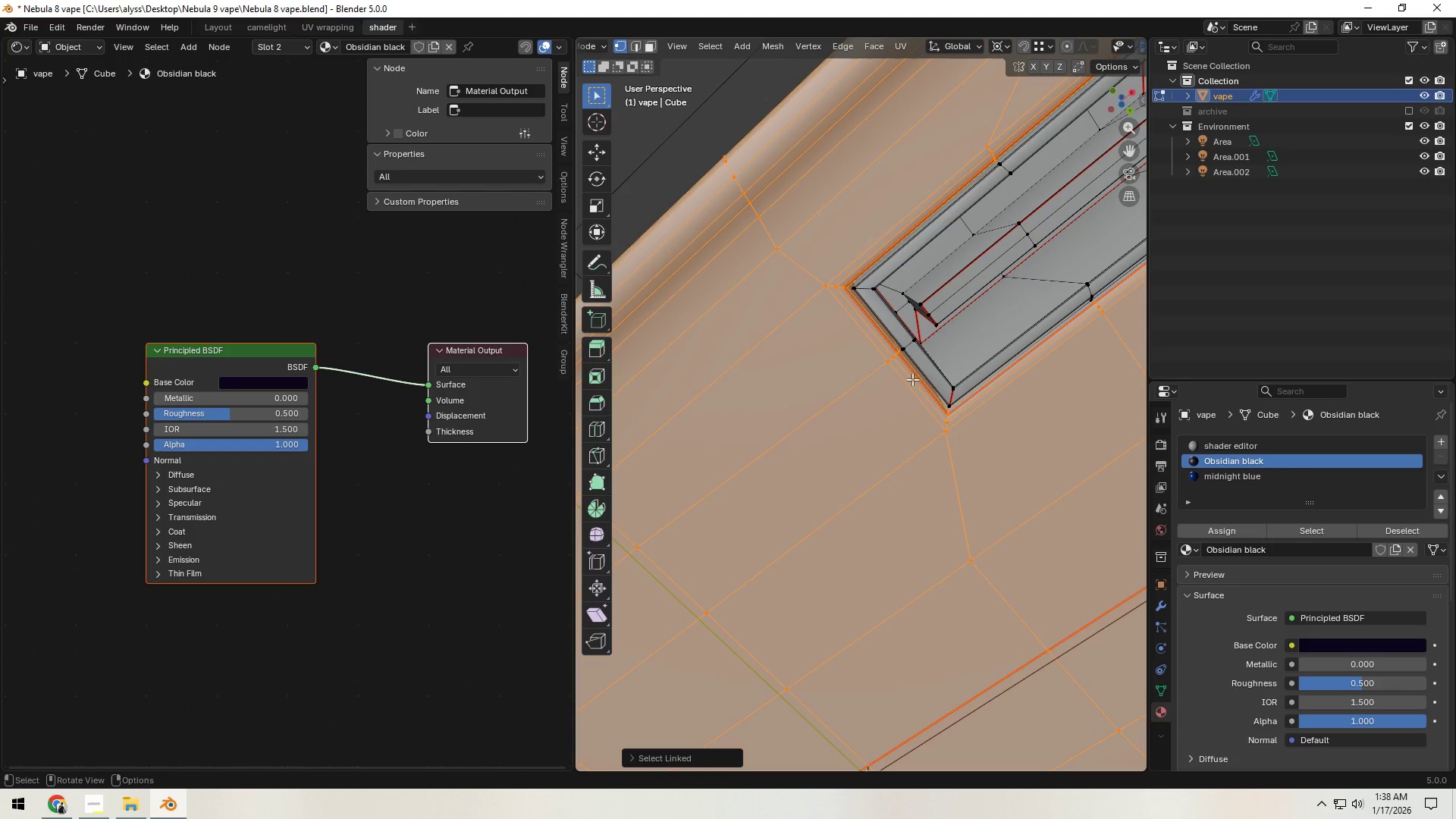 
scroll: coordinate [922, 381], scroll_direction: down, amount: 4.0
 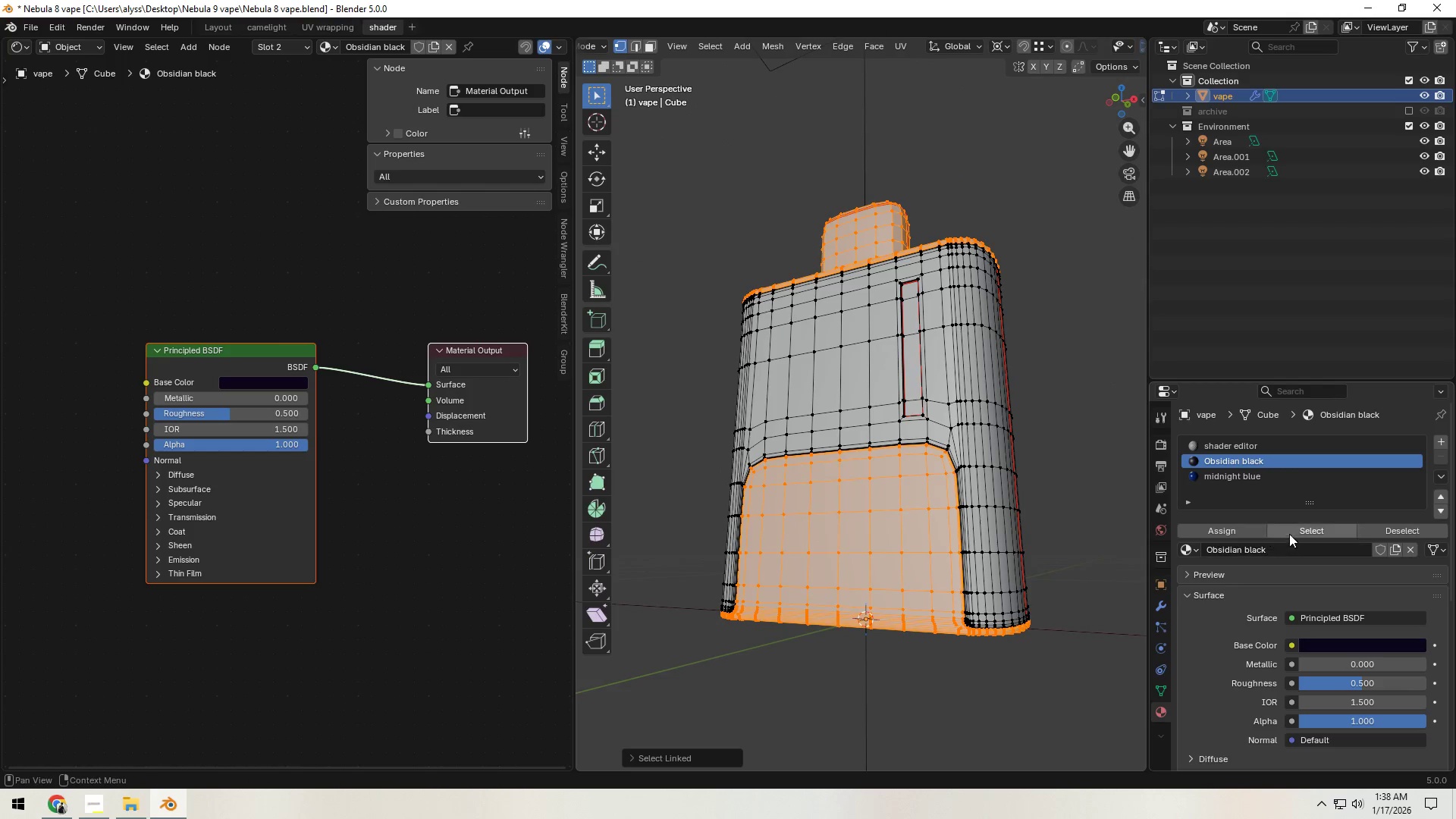 
left_click([1242, 530])
 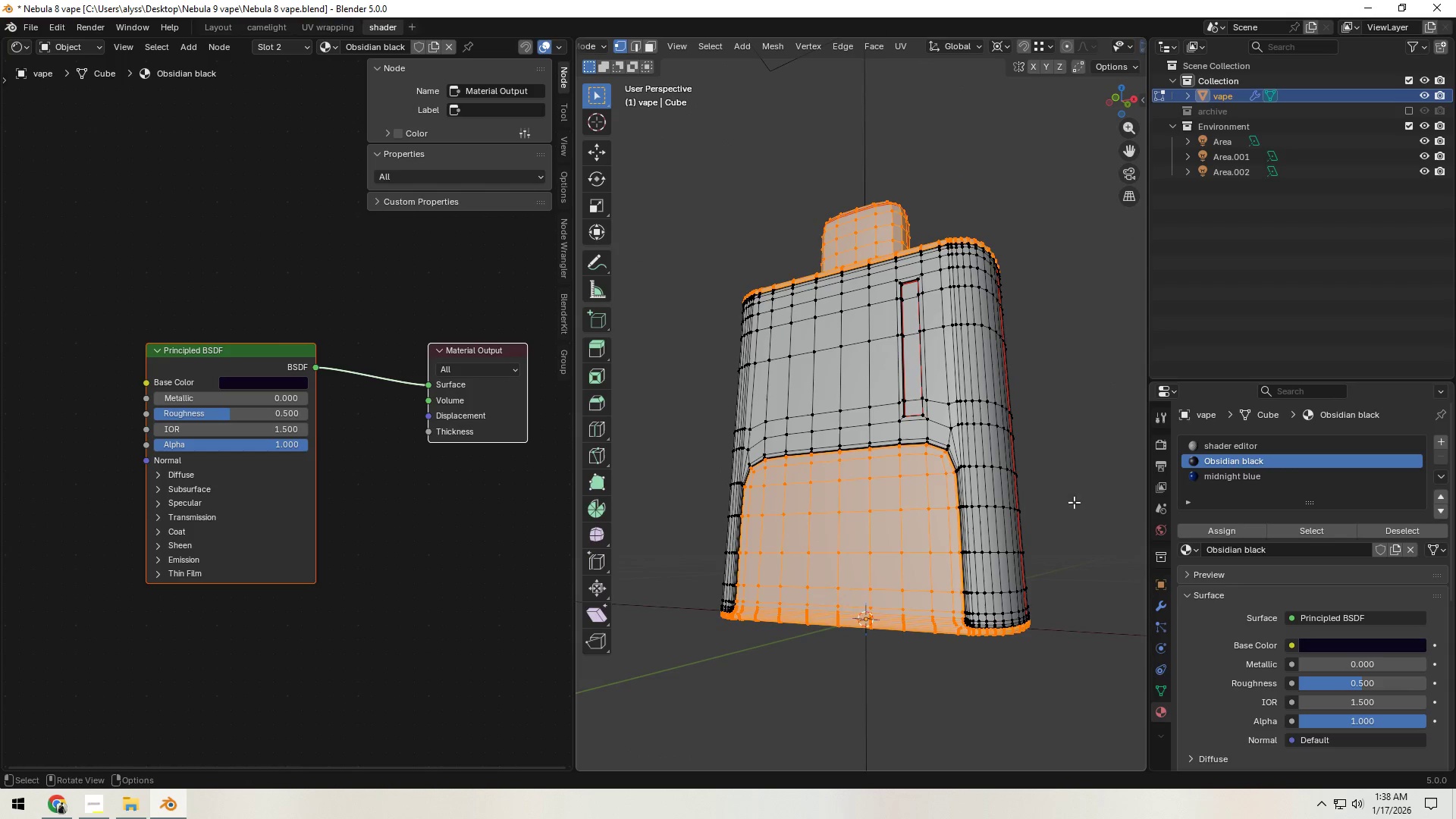 
left_click([1068, 489])
 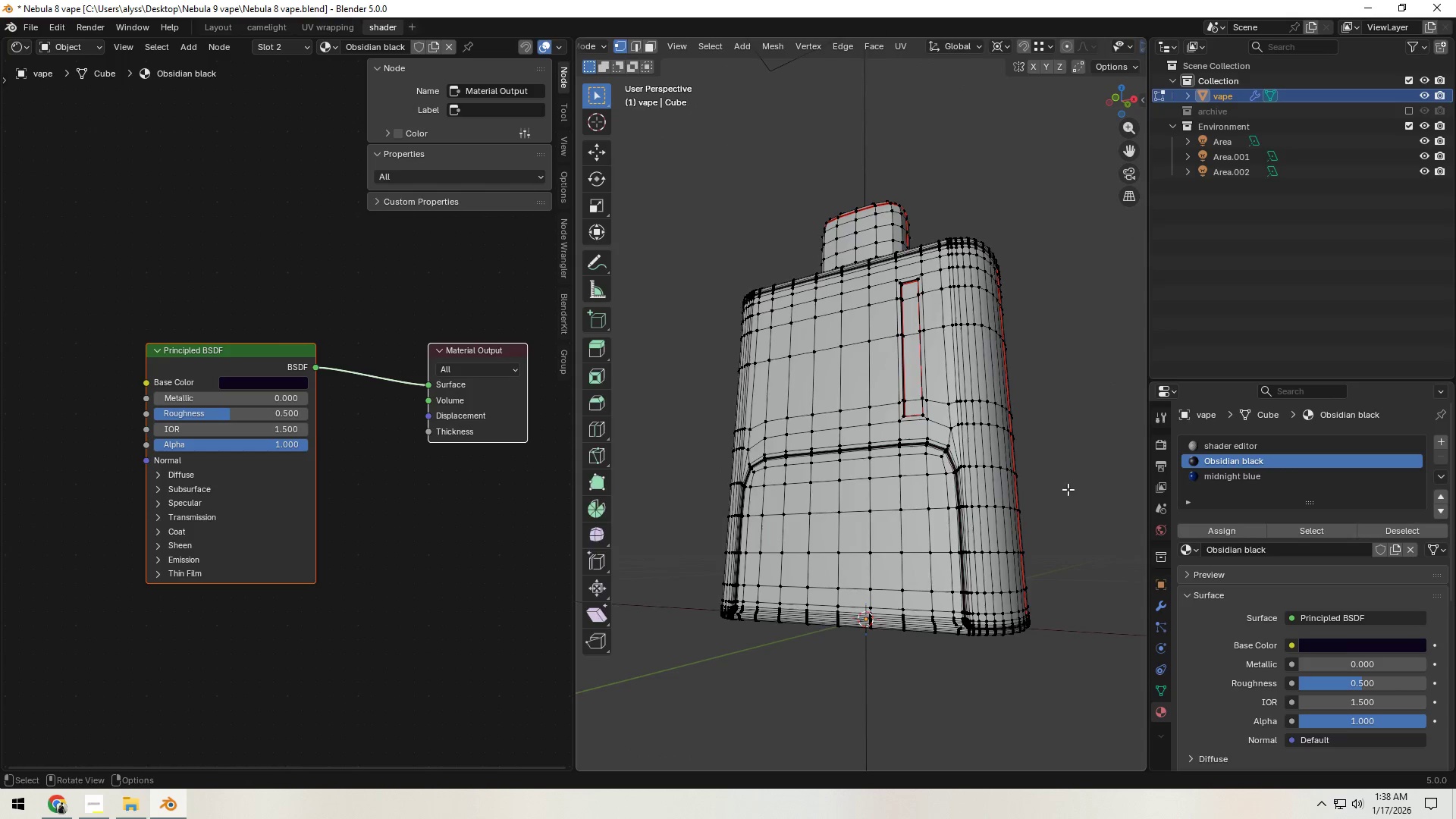 
key(Tab)
 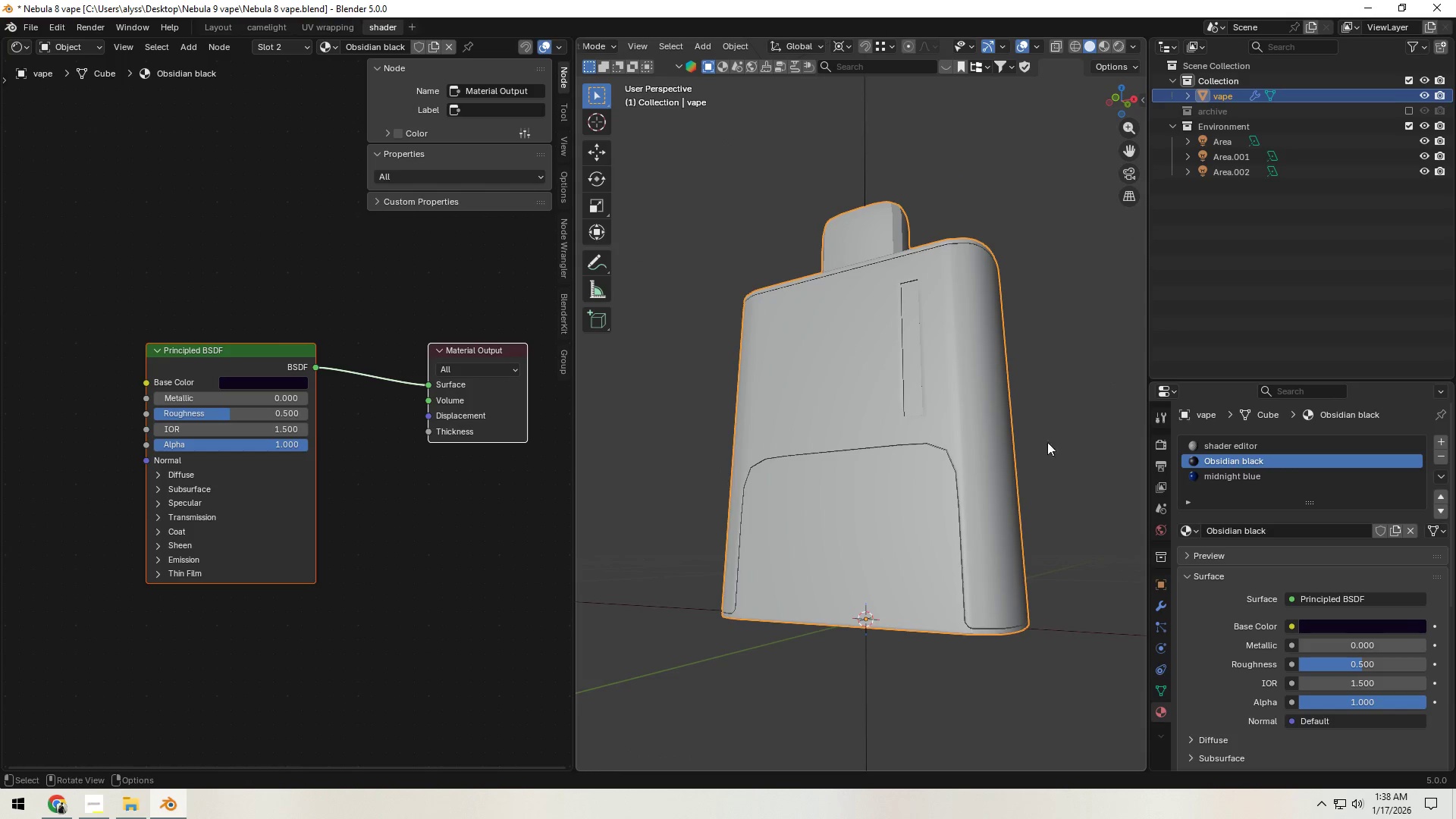 
key(Control+S)
 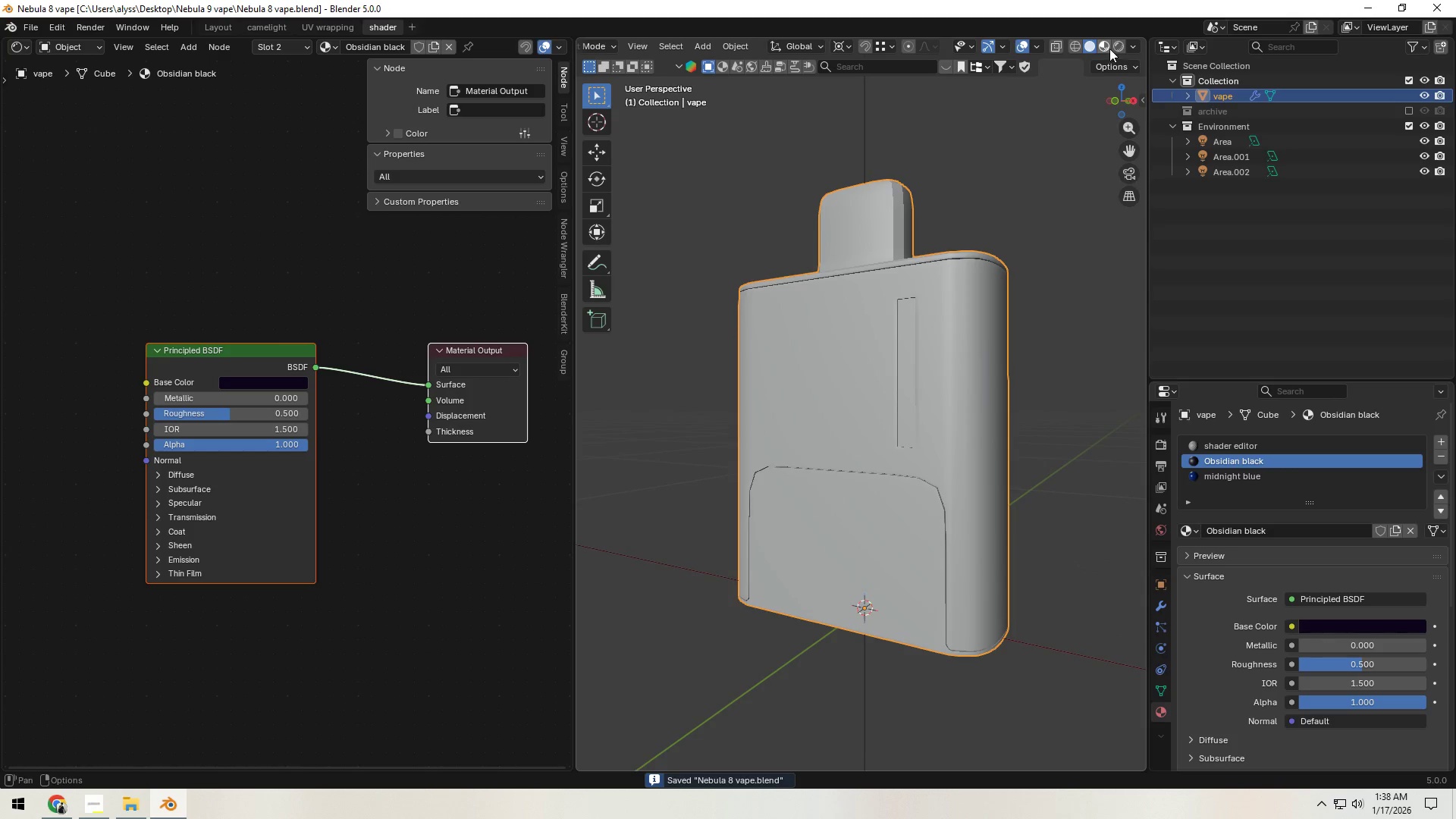 
left_click([1113, 48])
 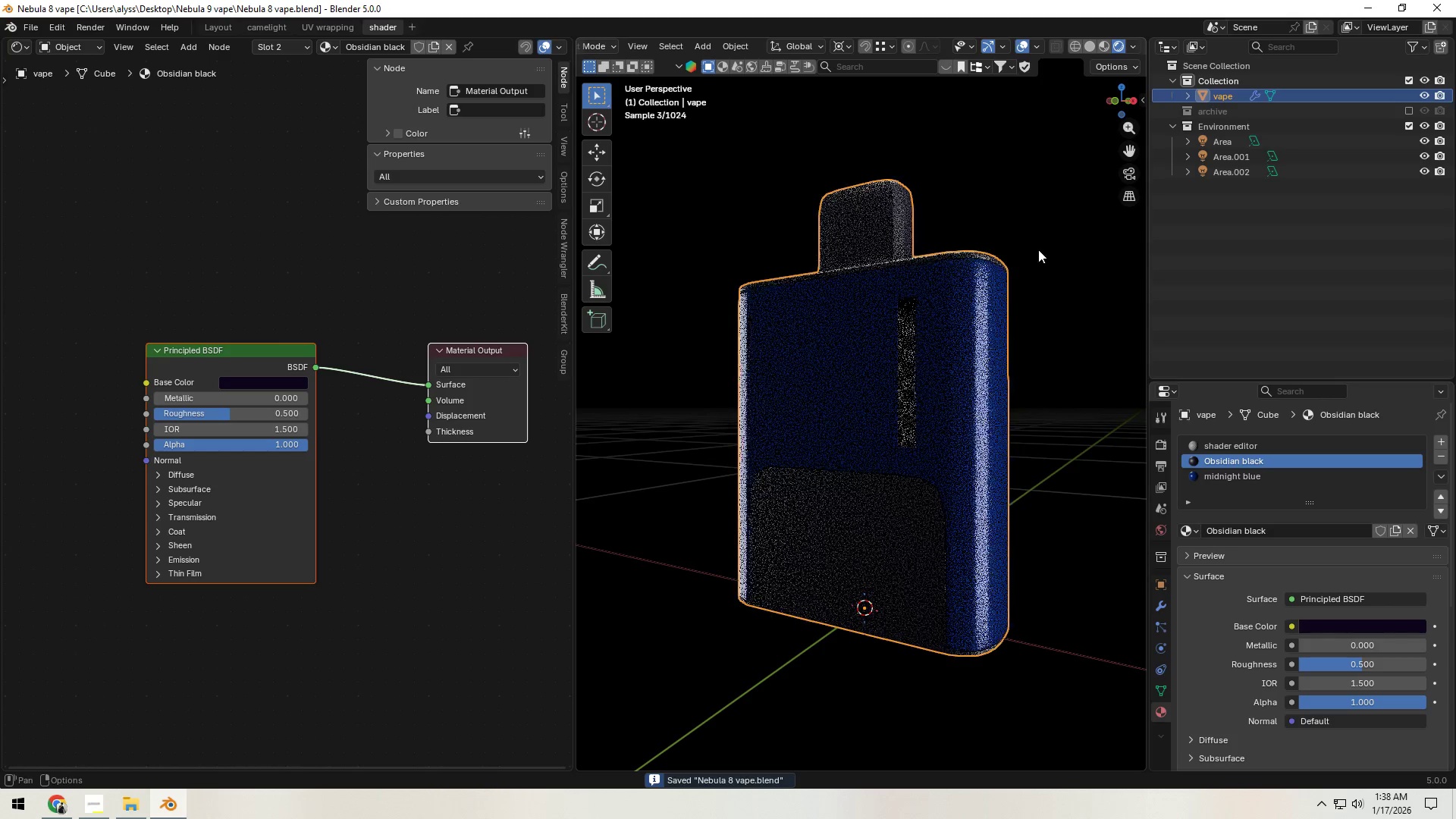 
left_click([1043, 245])
 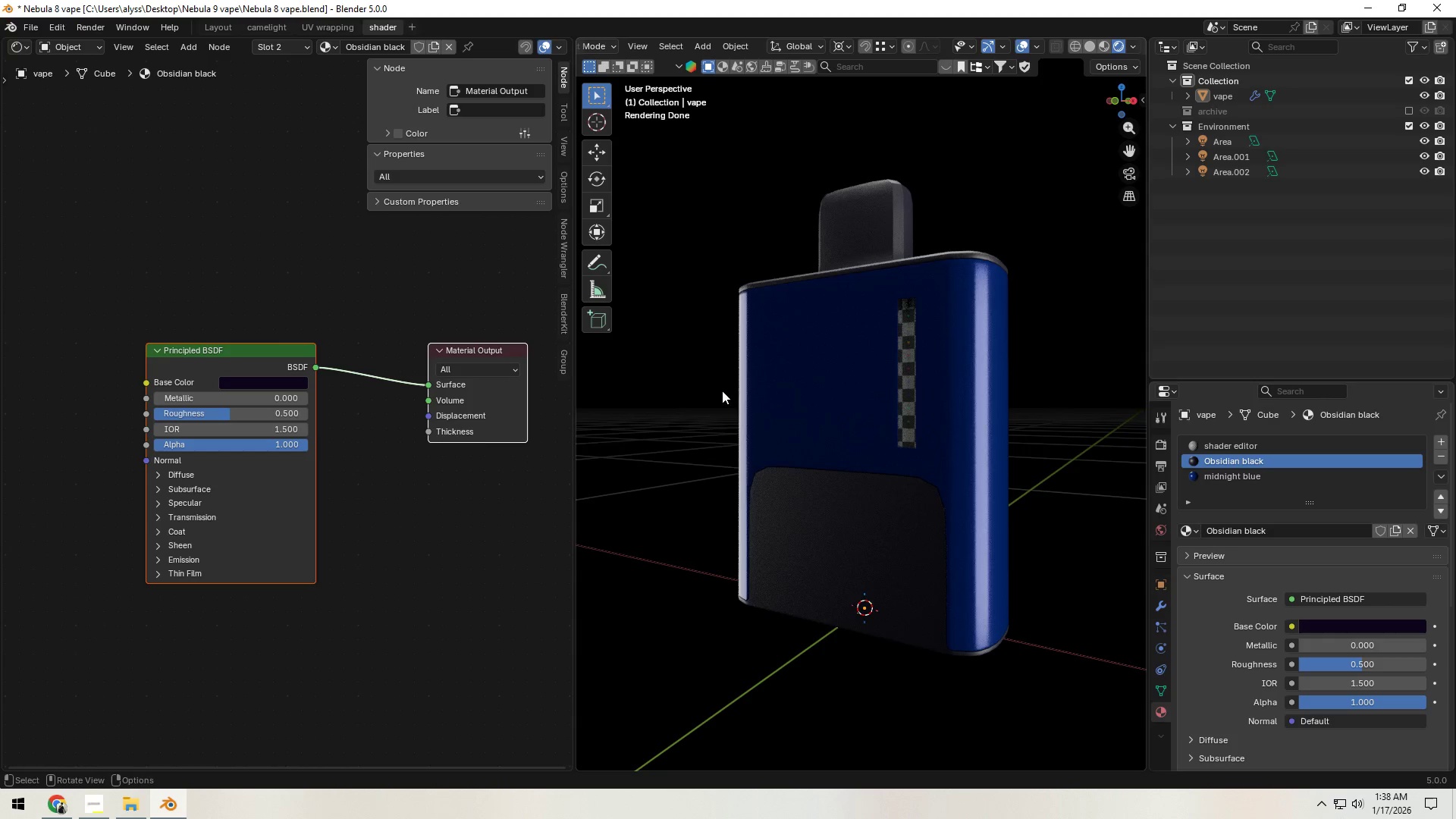 
wait(5.16)
 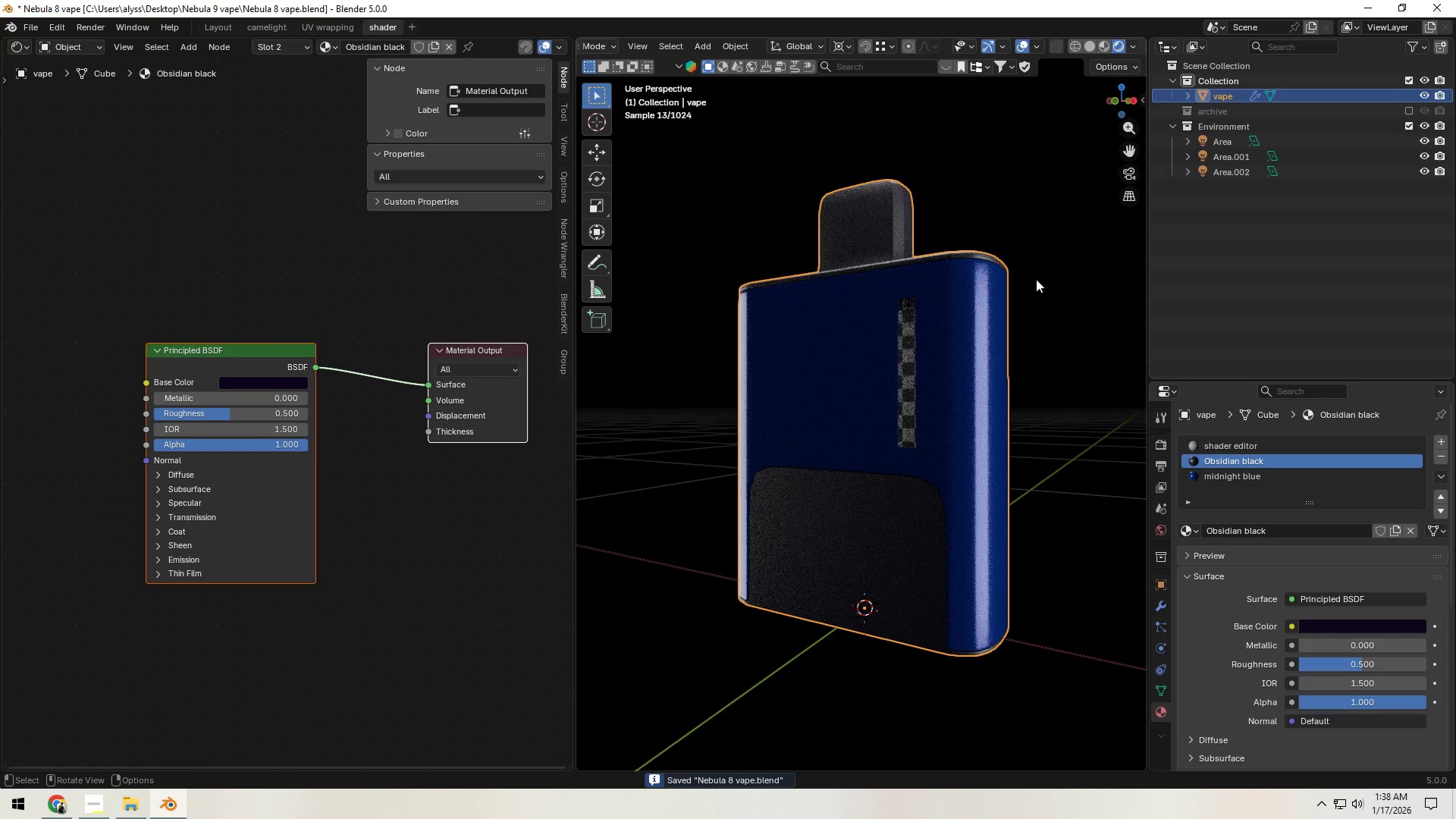 
left_click([248, 416])
 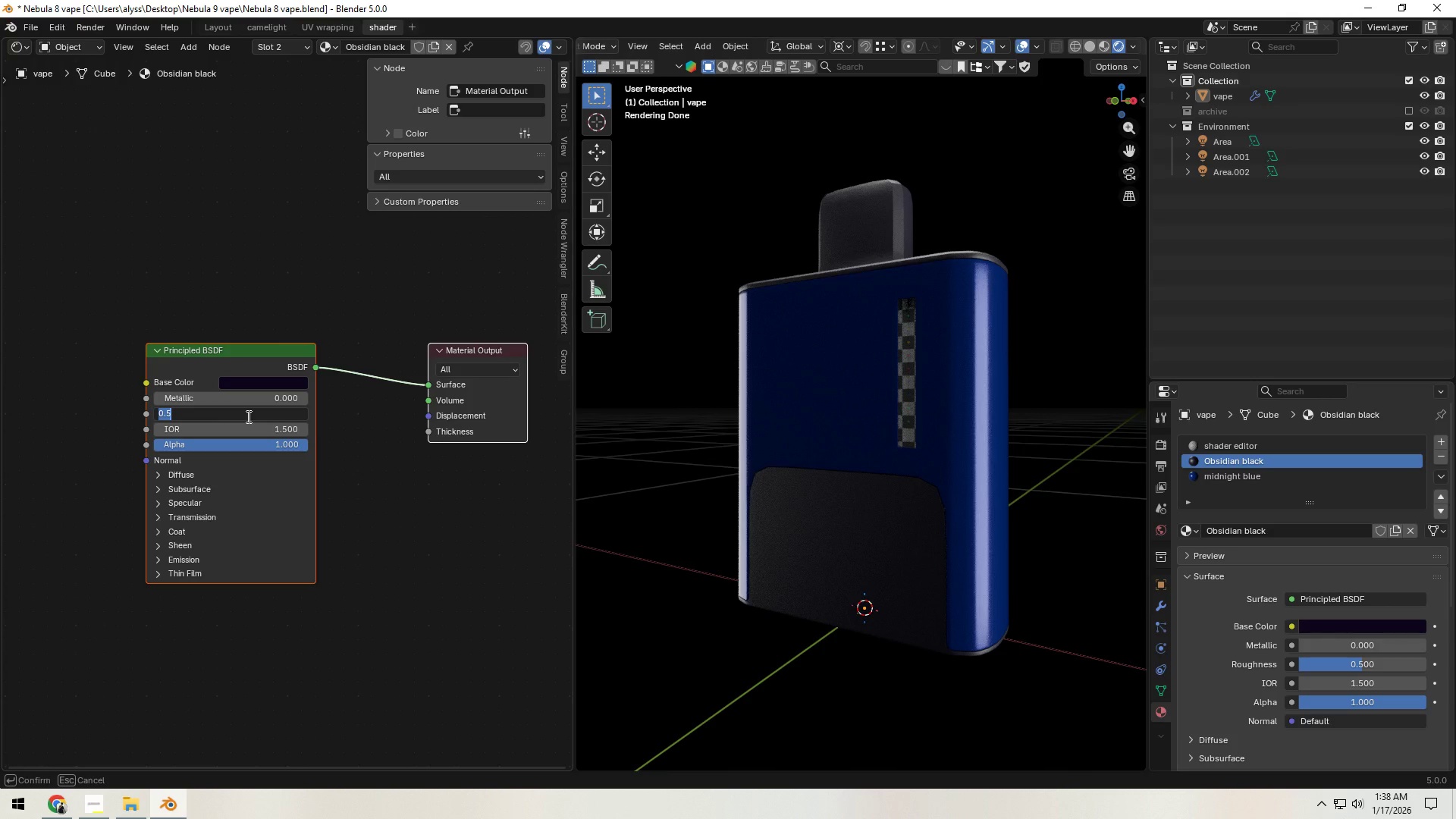 
key(Numpad0)
 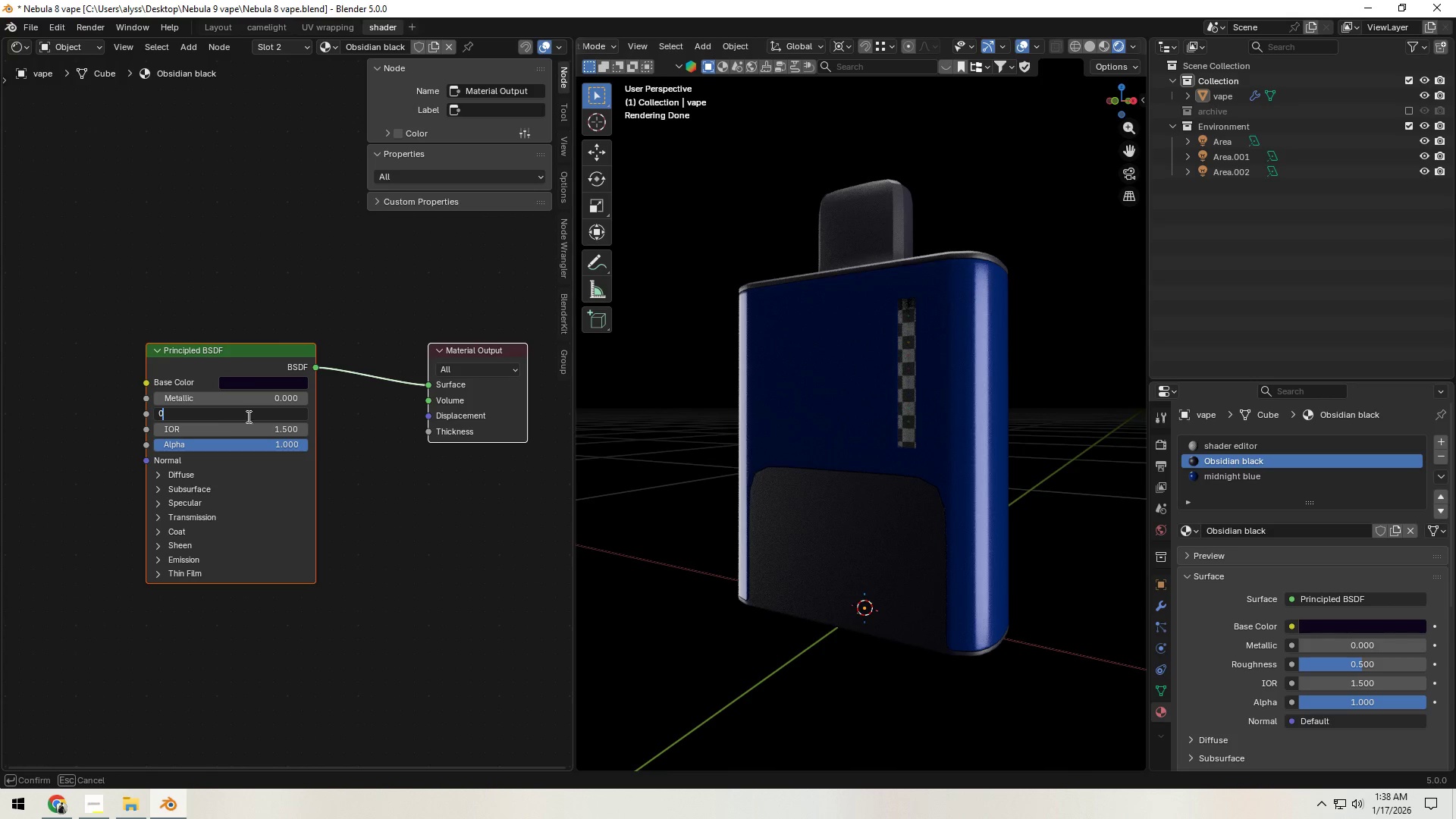 
key(NumpadEnter)
 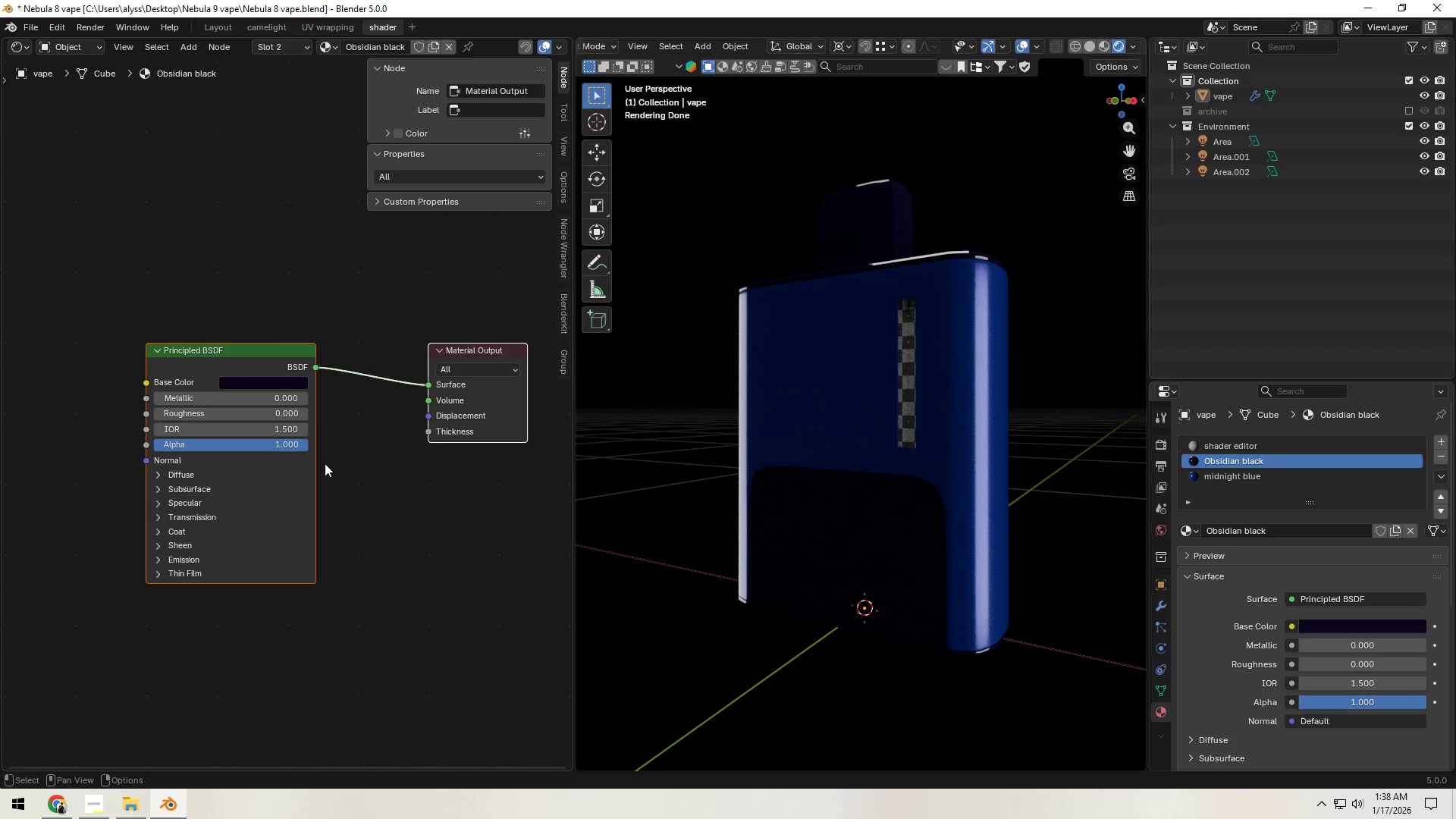 
wait(13.84)
 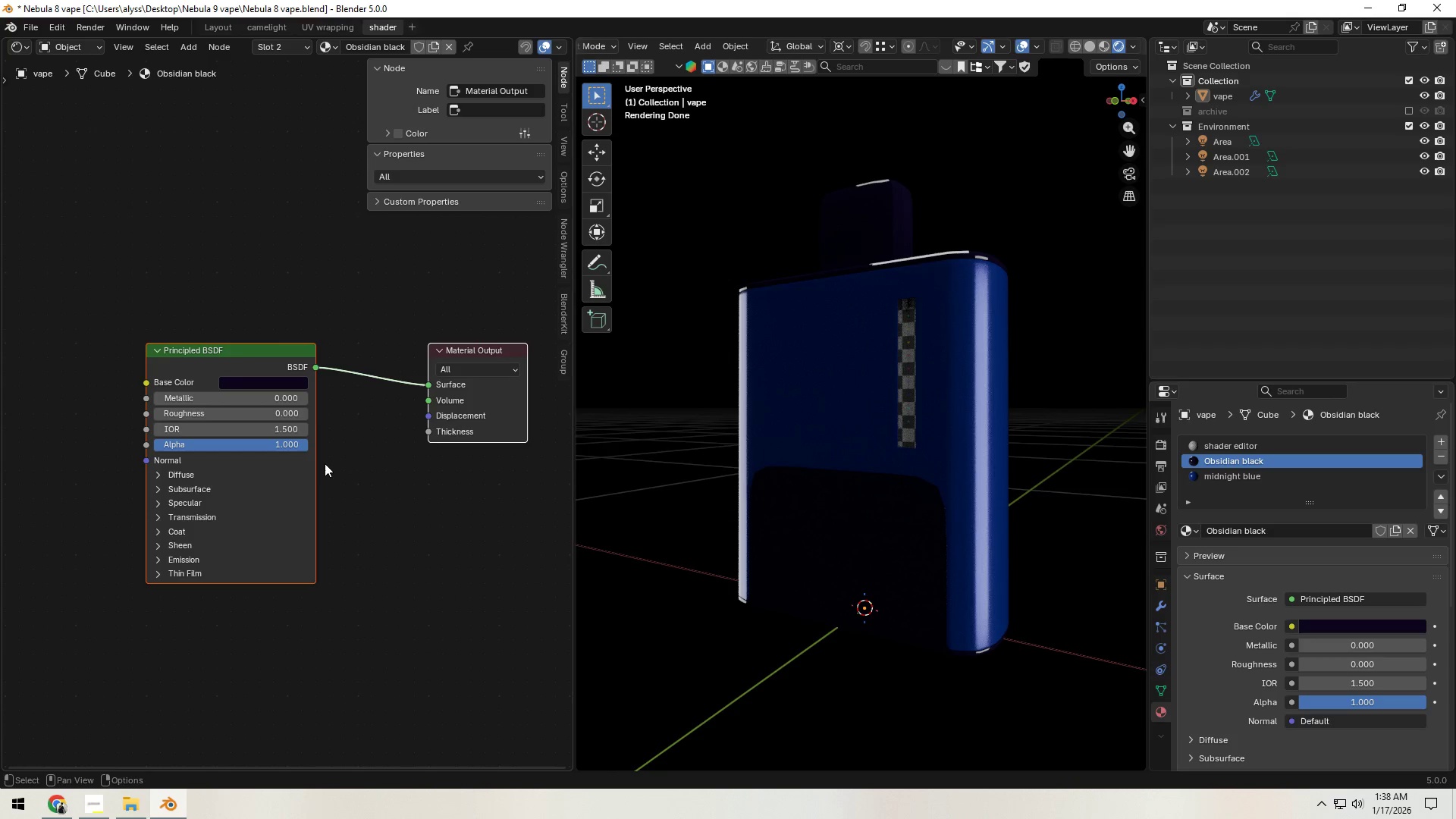 
left_click([158, 518])
 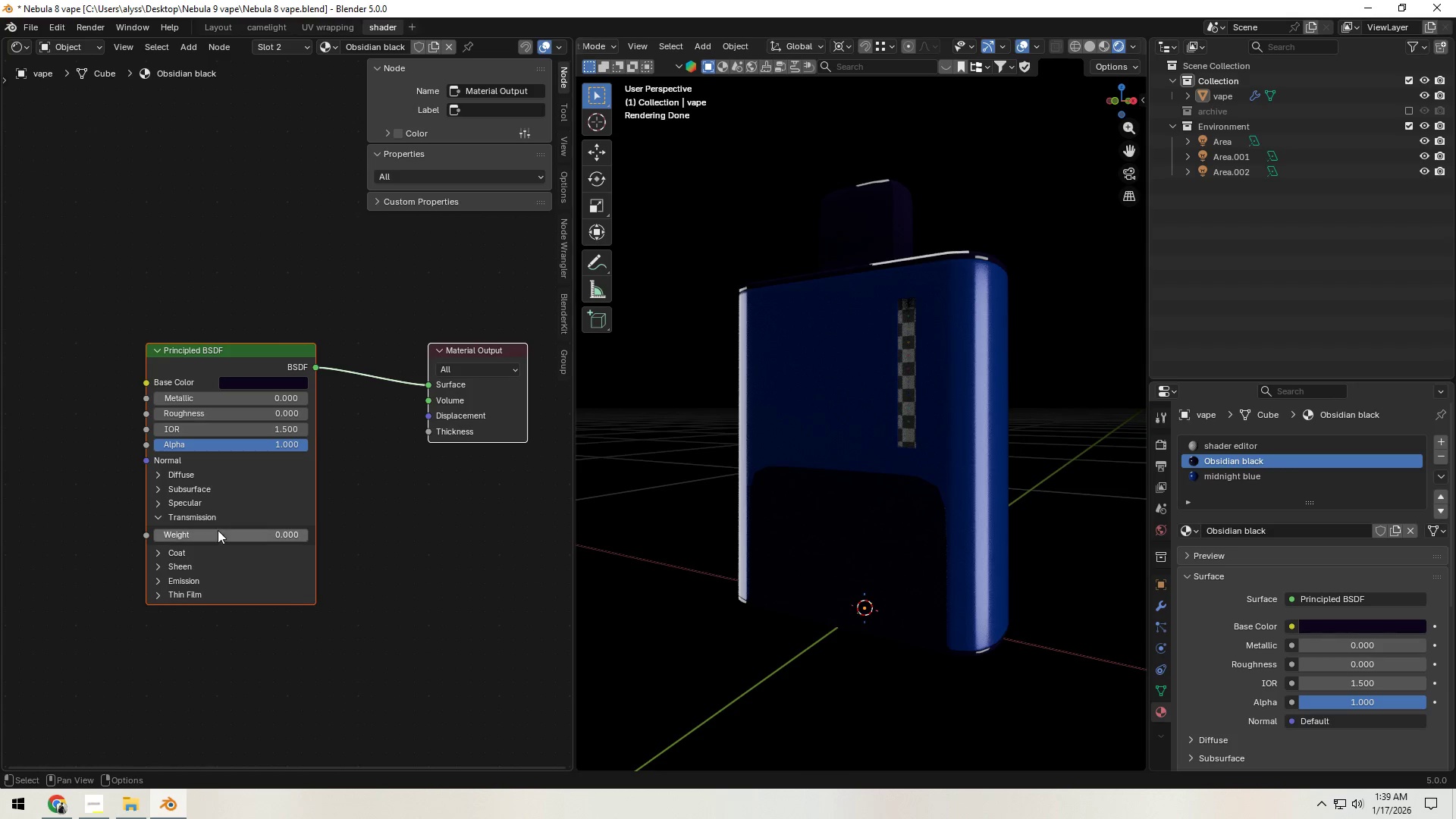 
left_click([224, 537])
 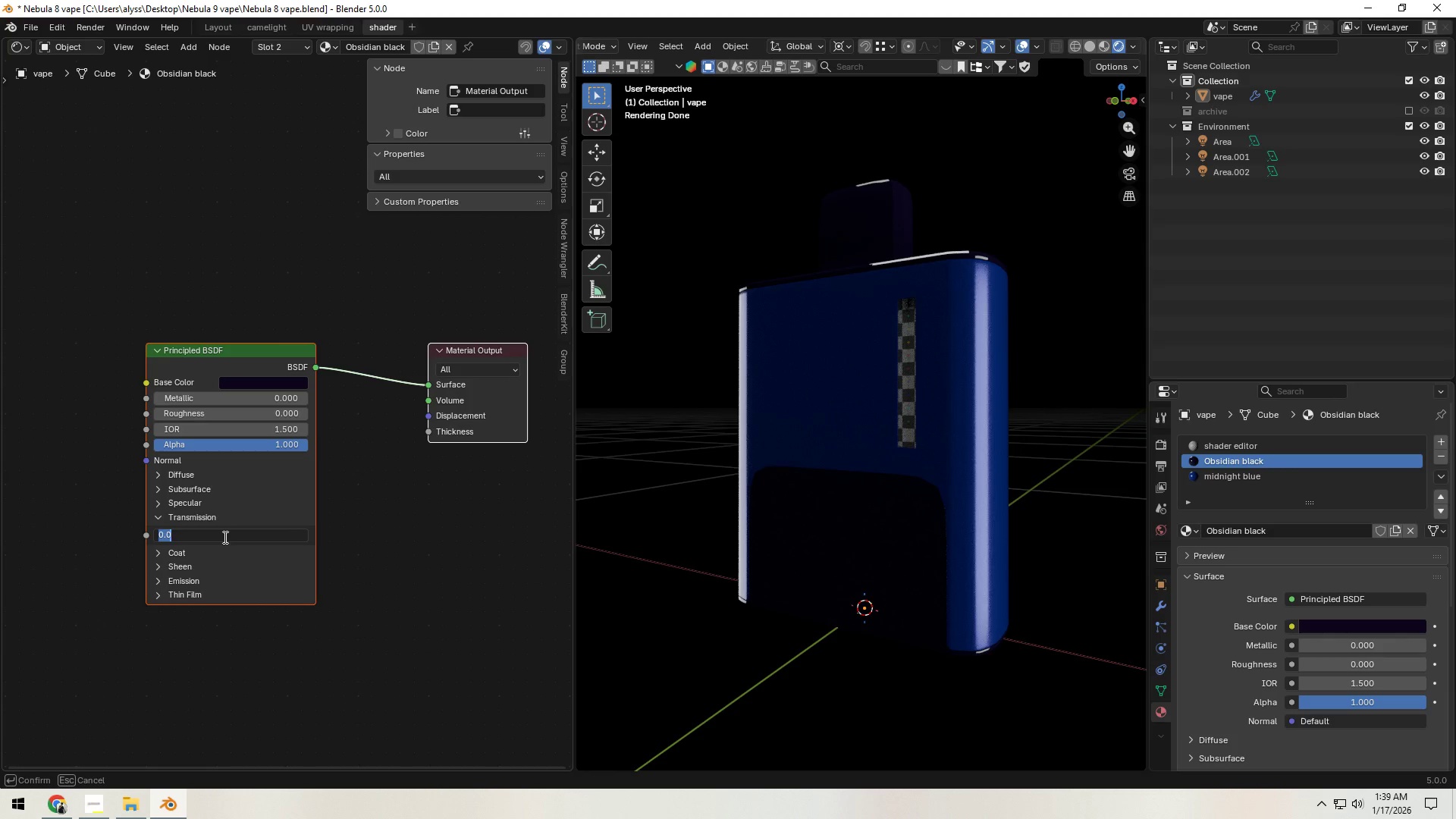 
key(NumpadDecimal)
 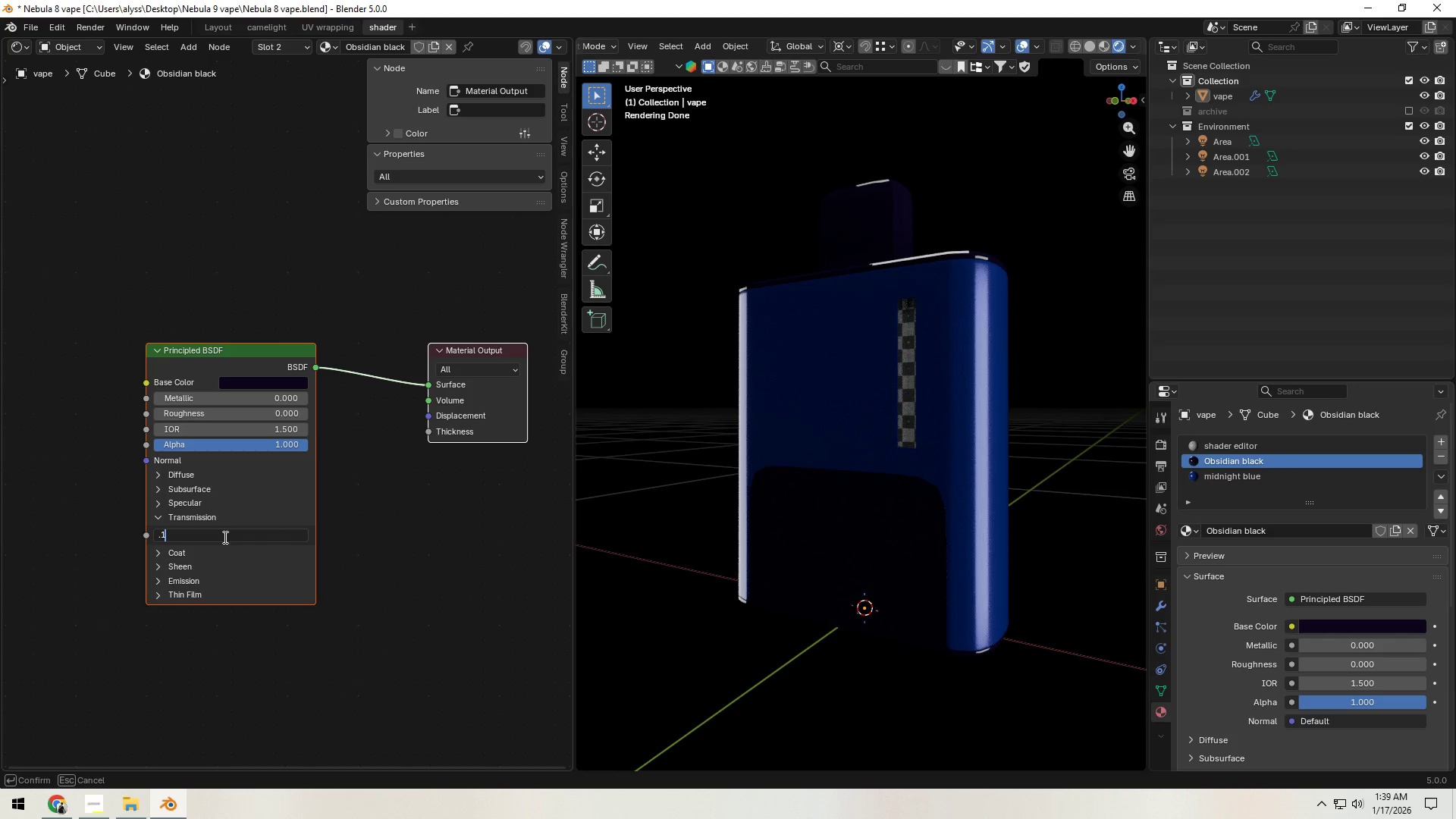 
key(Numpad1)
 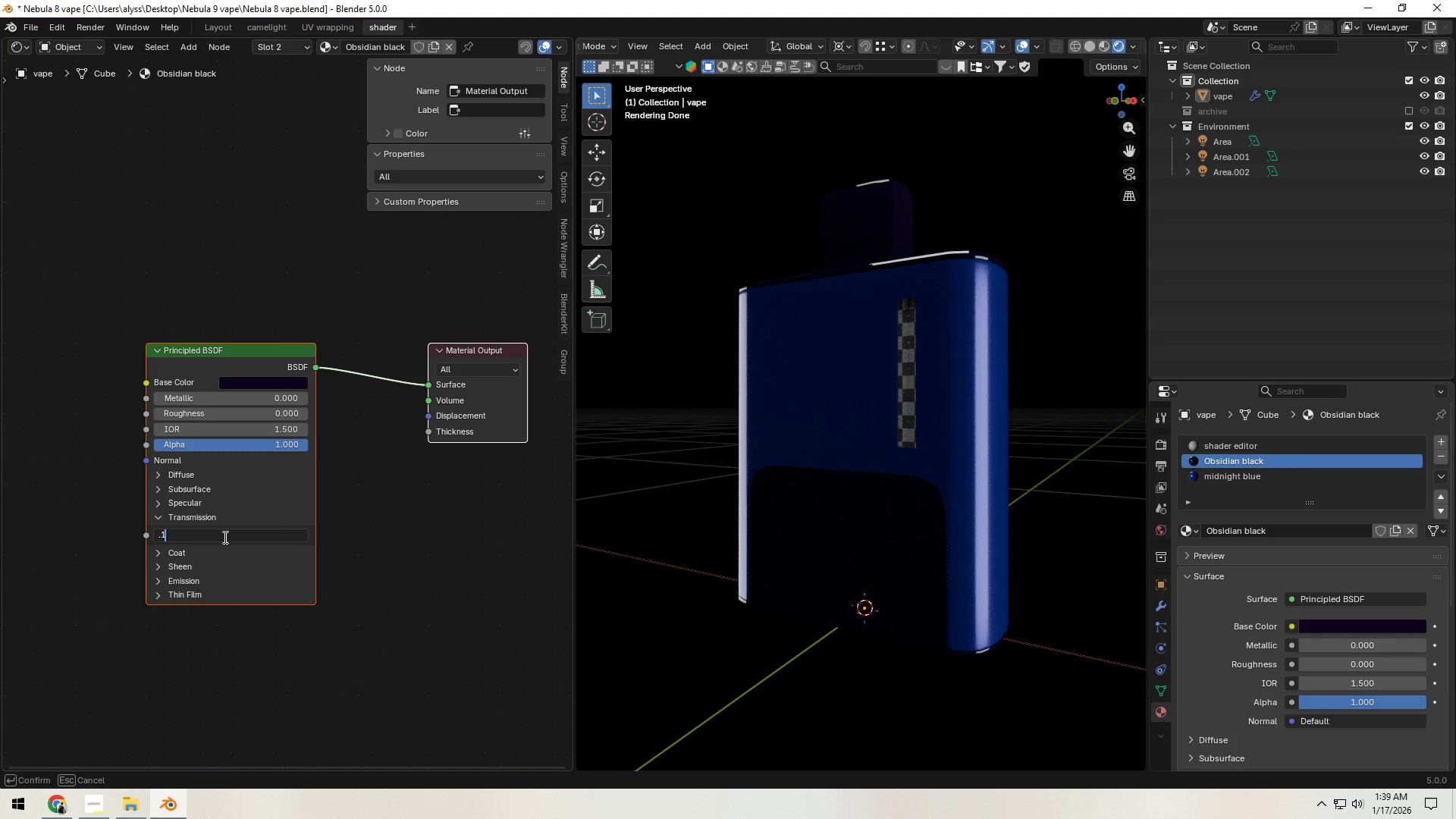 
key(NumpadEnter)
 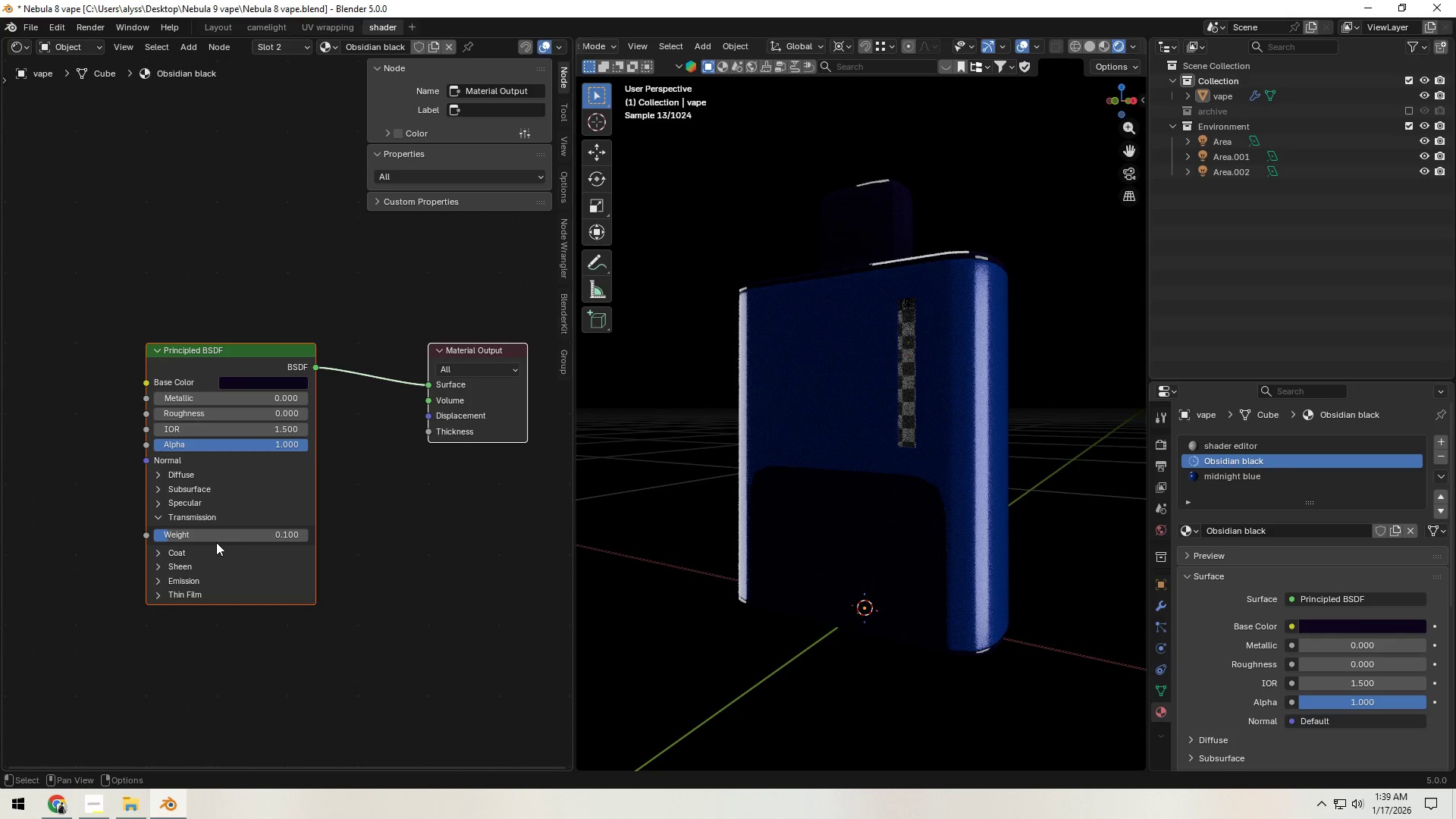 
left_click([228, 537])
 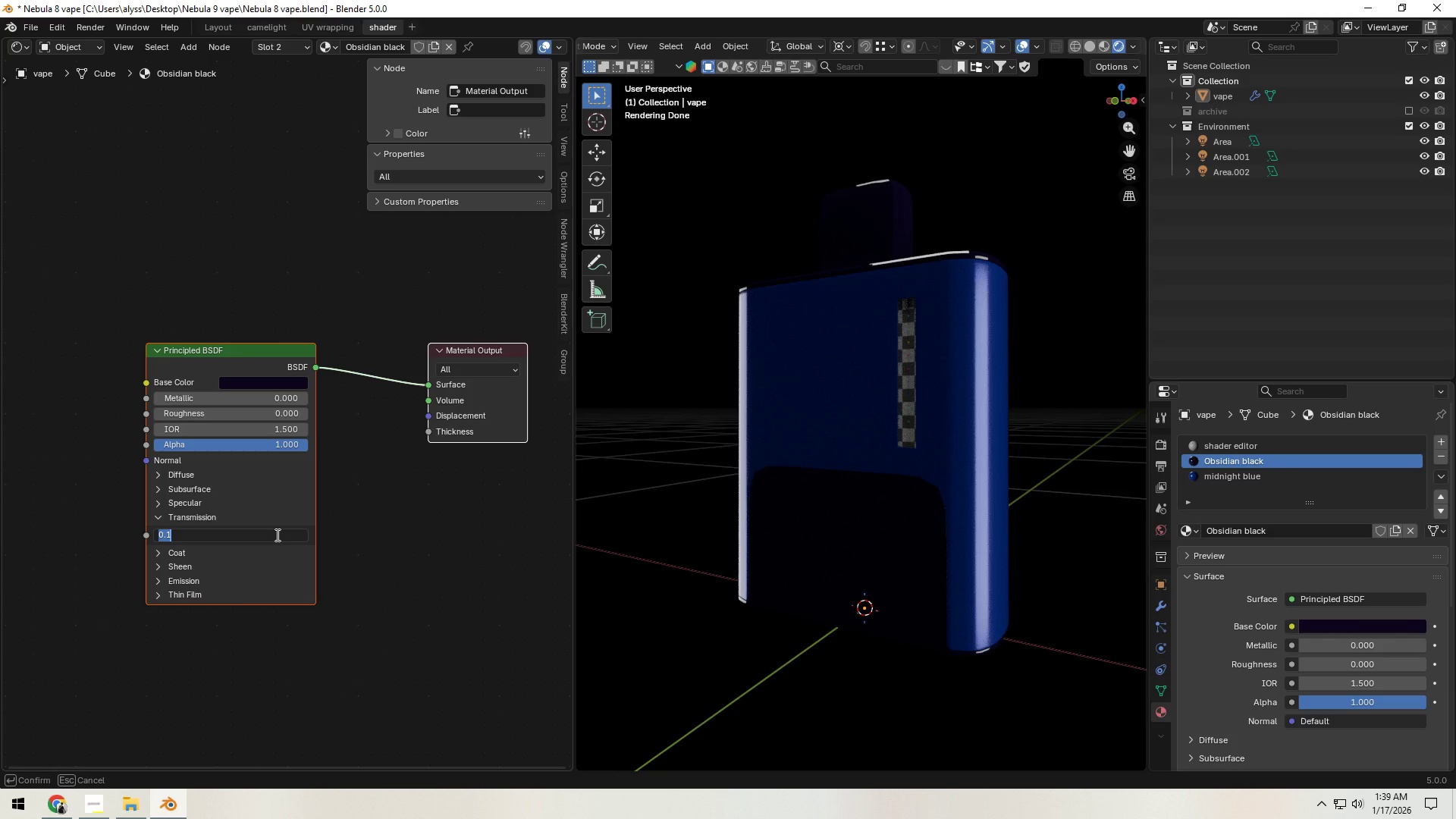 
key(NumpadDecimal)
 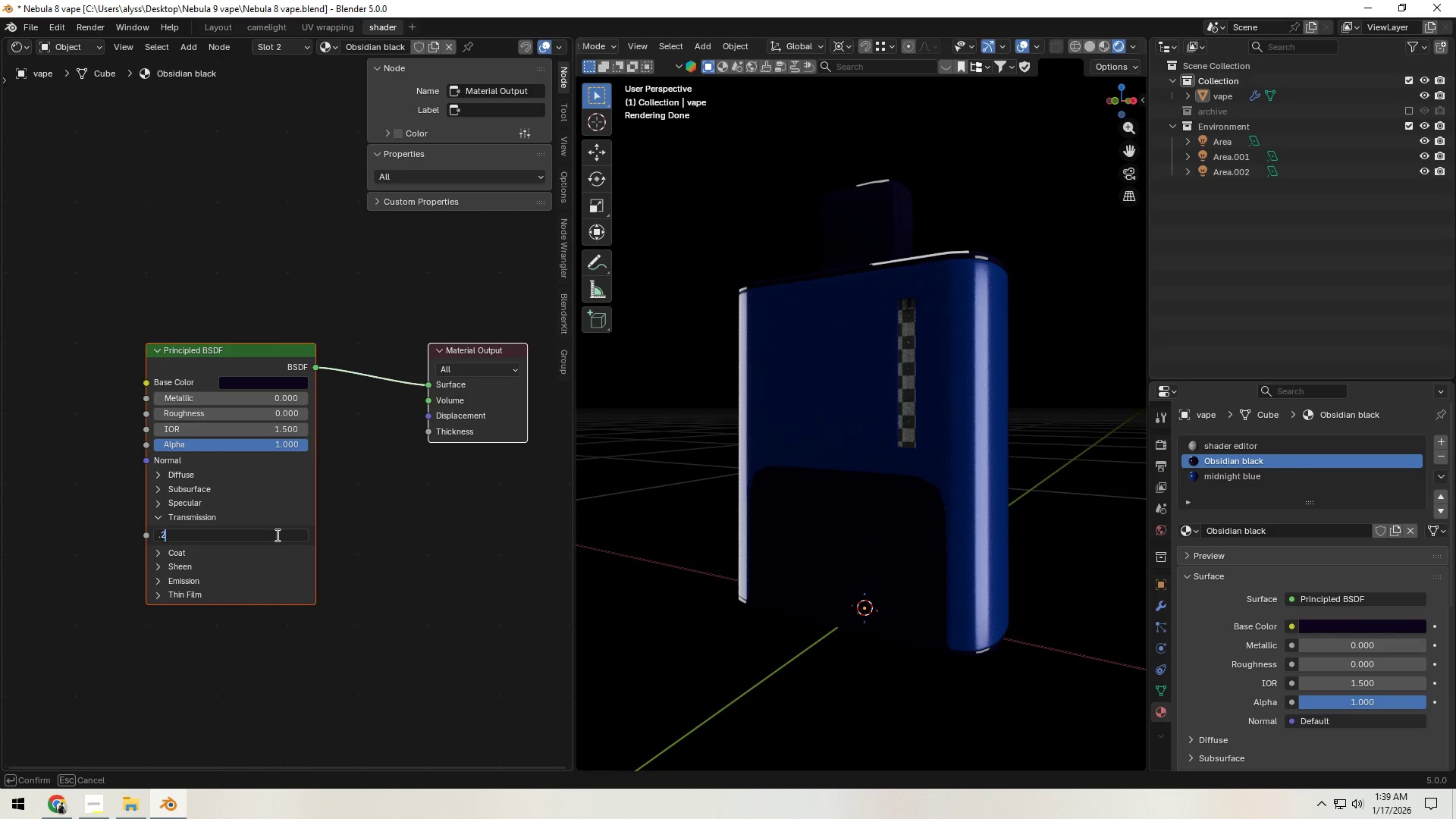 
key(Numpad2)
 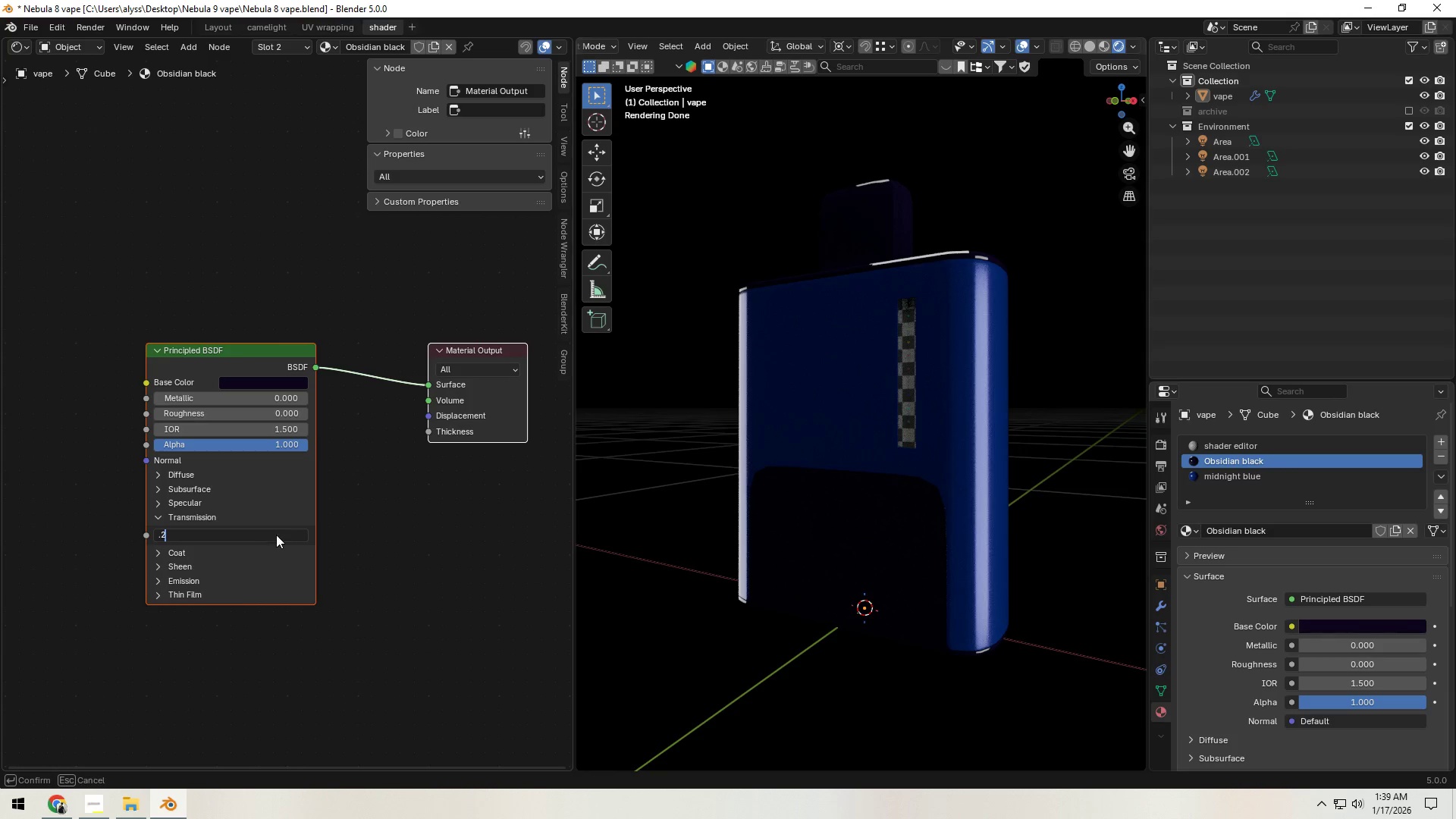 
key(NumpadEnter)
 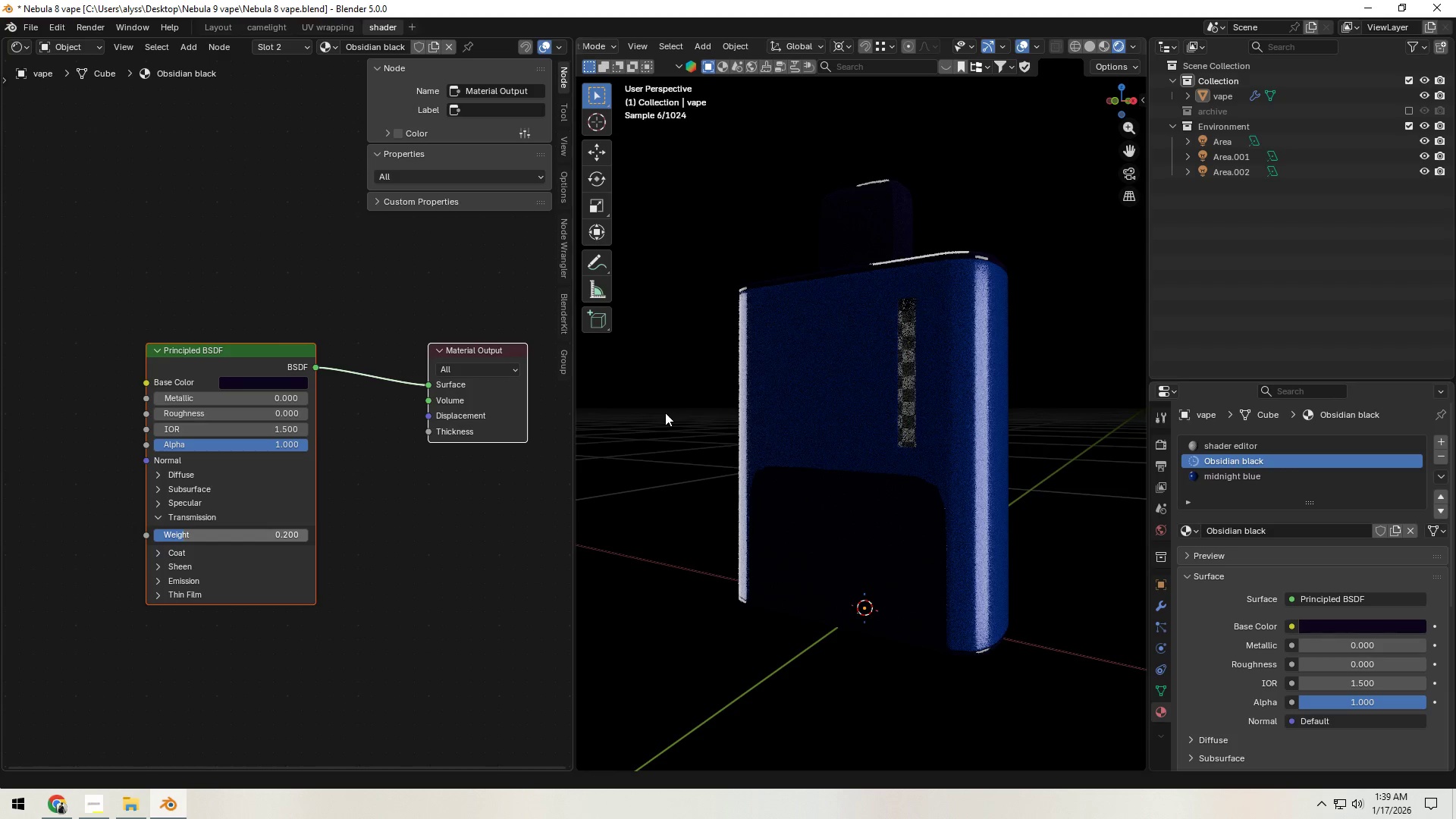 
left_click([665, 413])
 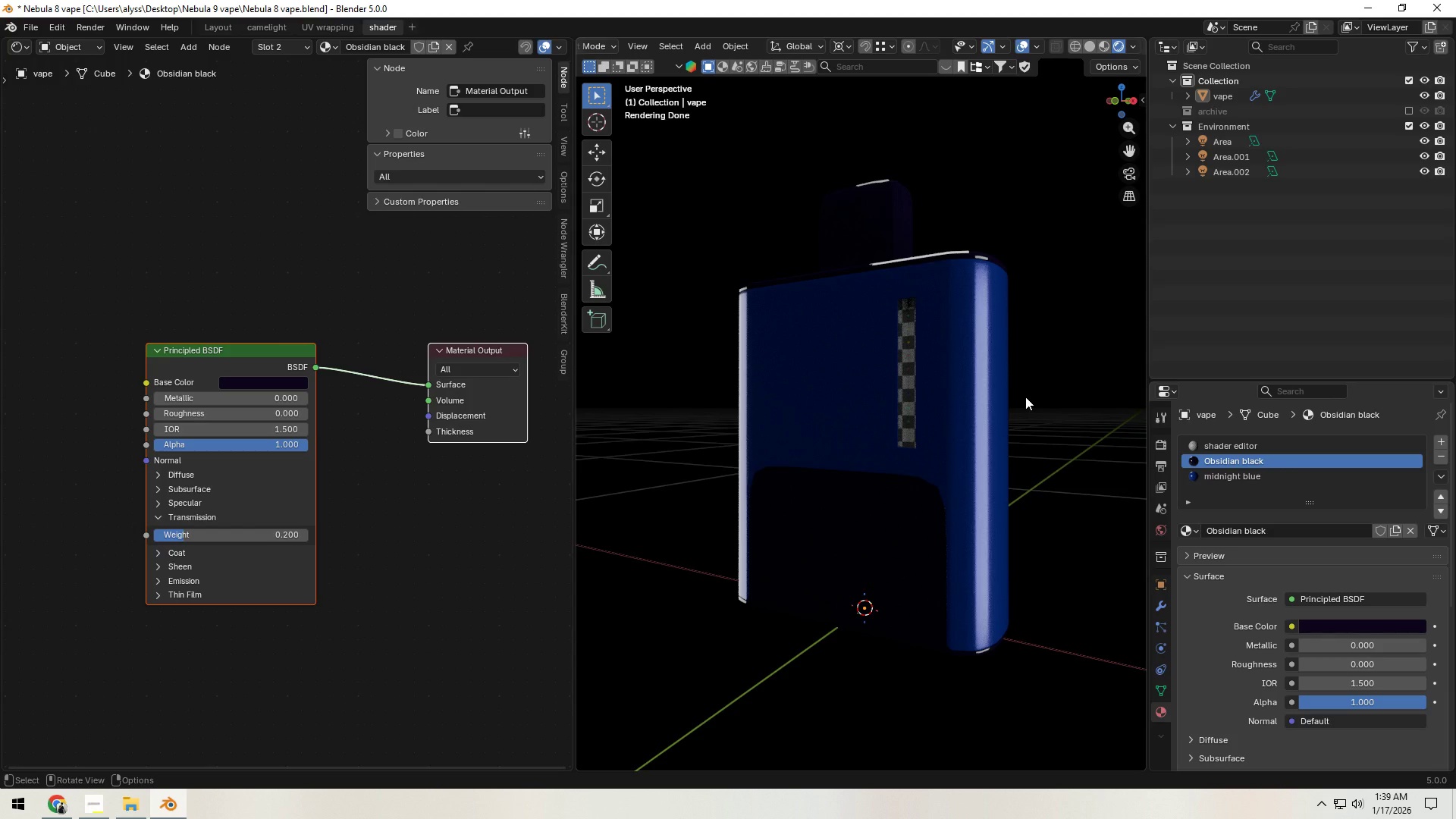 
wait(12.34)
 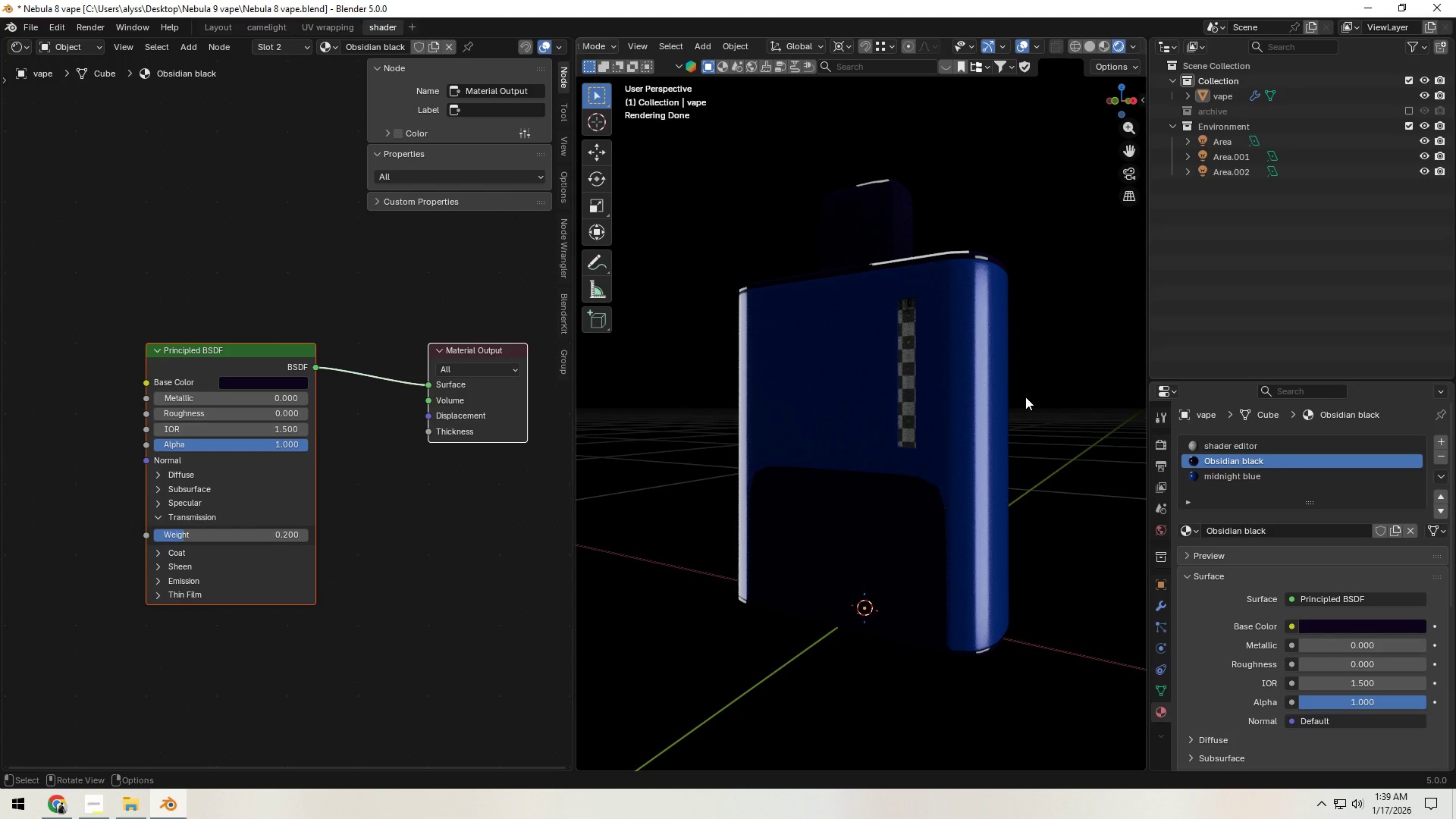 
left_click([1087, 45])
 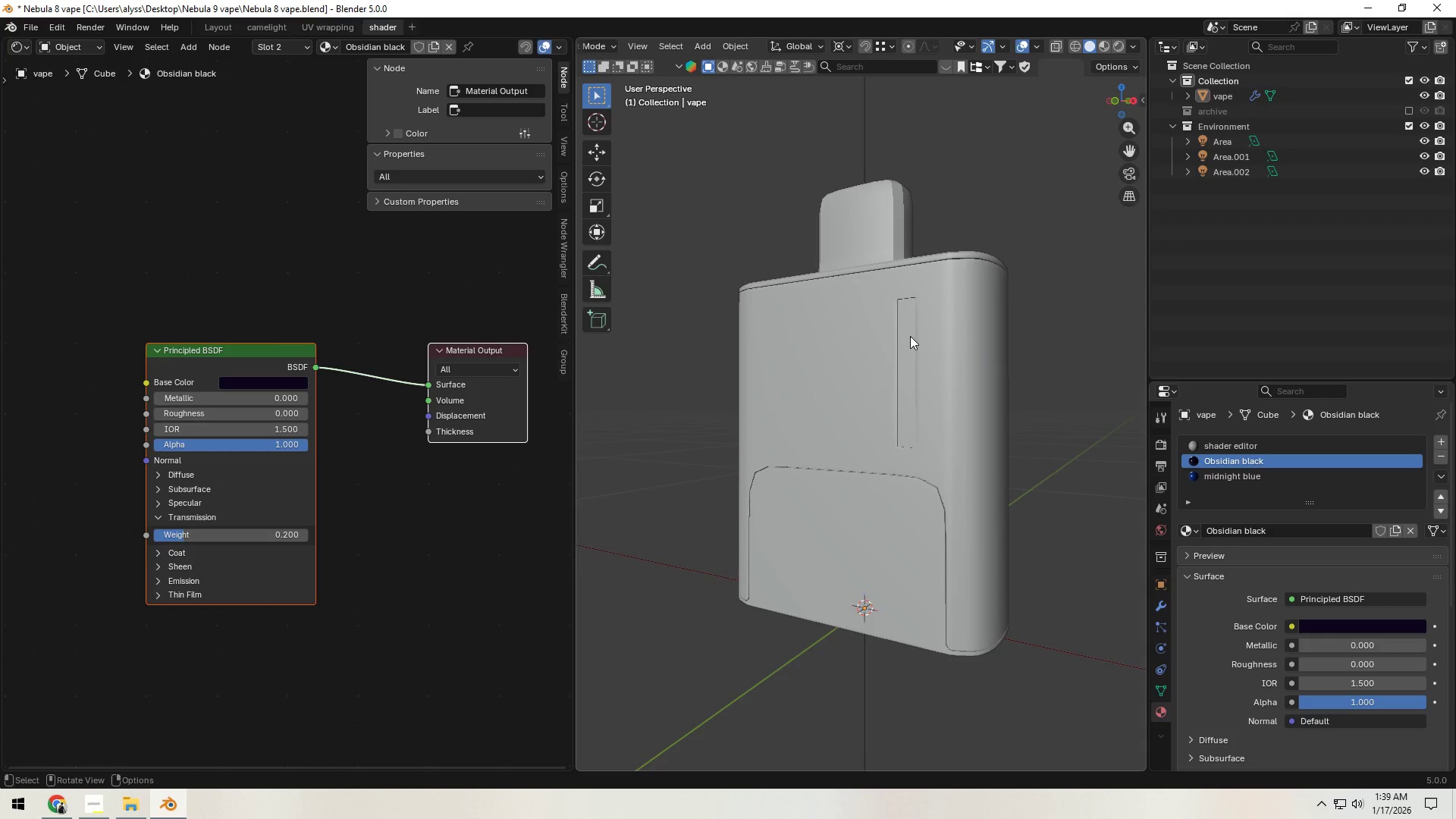 
left_click([909, 344])
 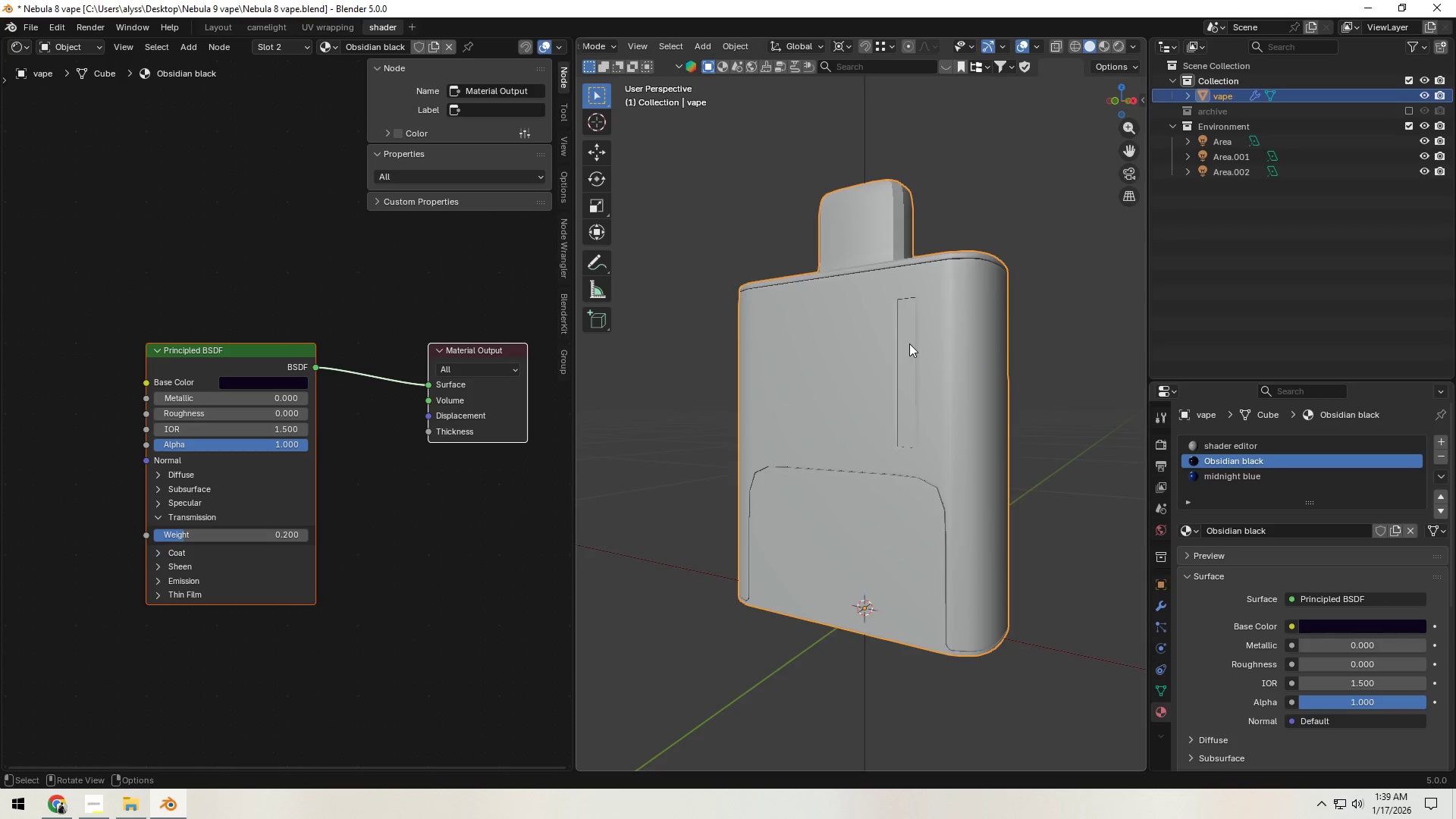 
key(Tab)
 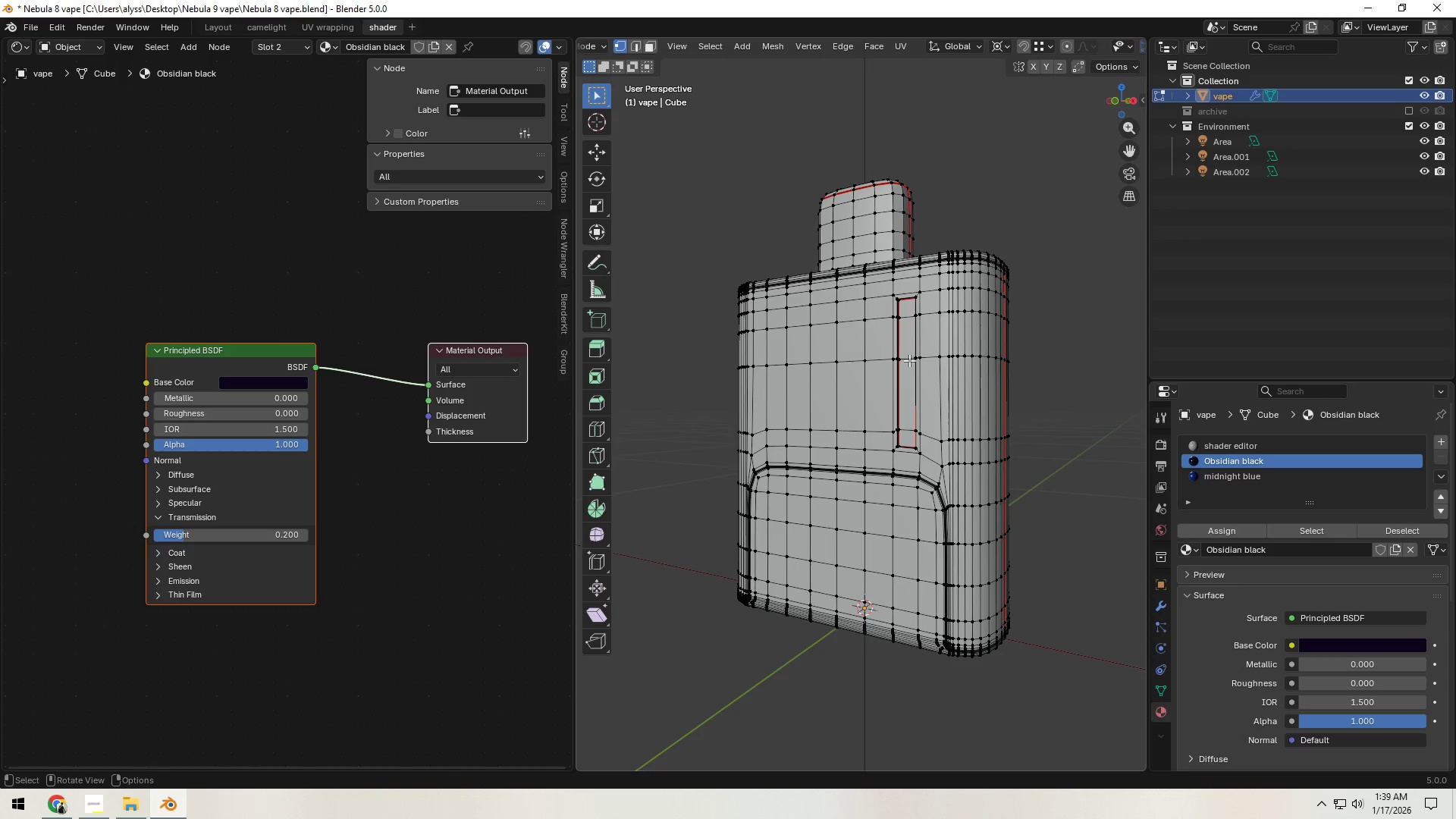 
left_click([908, 360])
 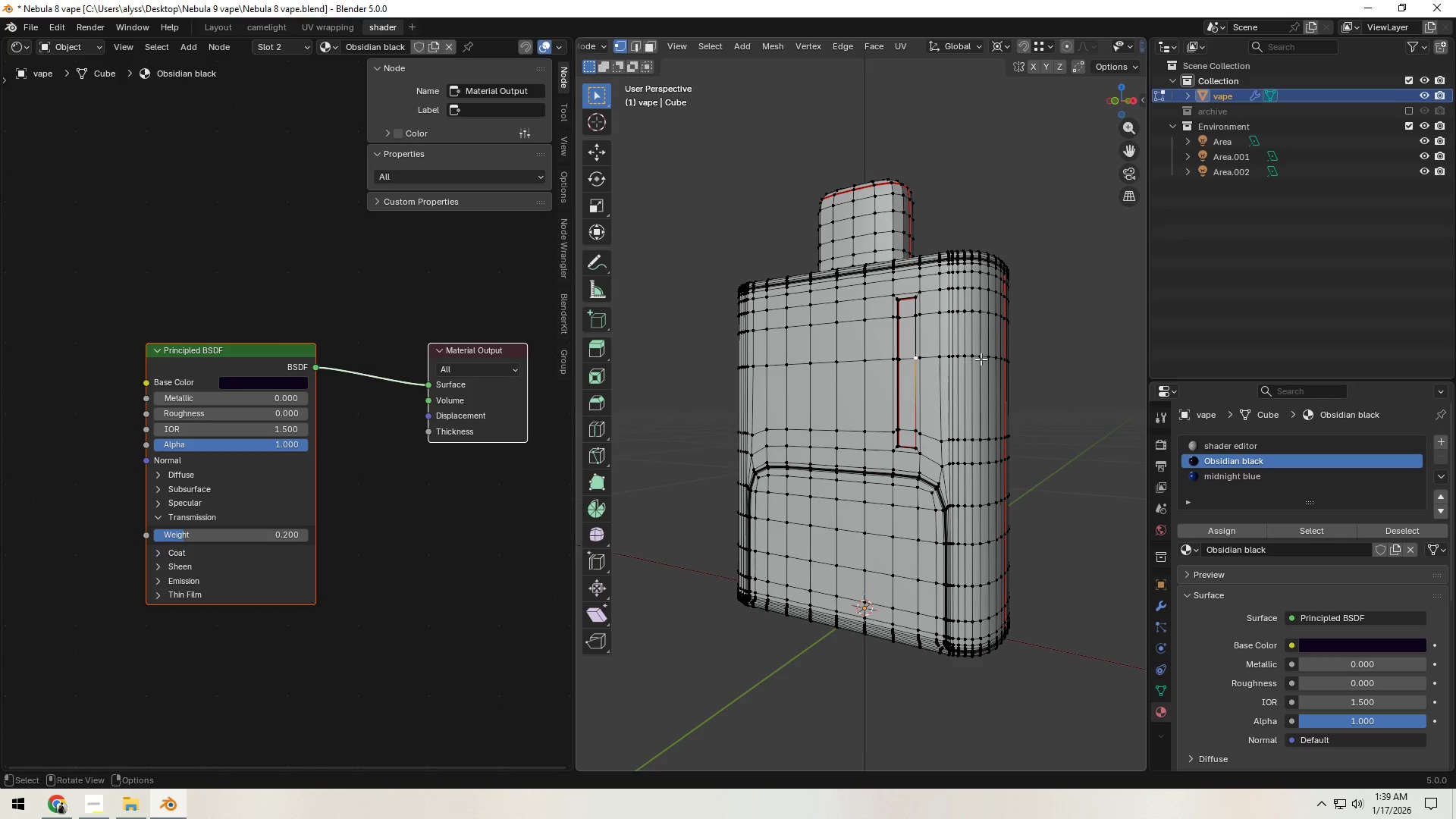 
scroll: coordinate [1022, 358], scroll_direction: up, amount: 2.0
 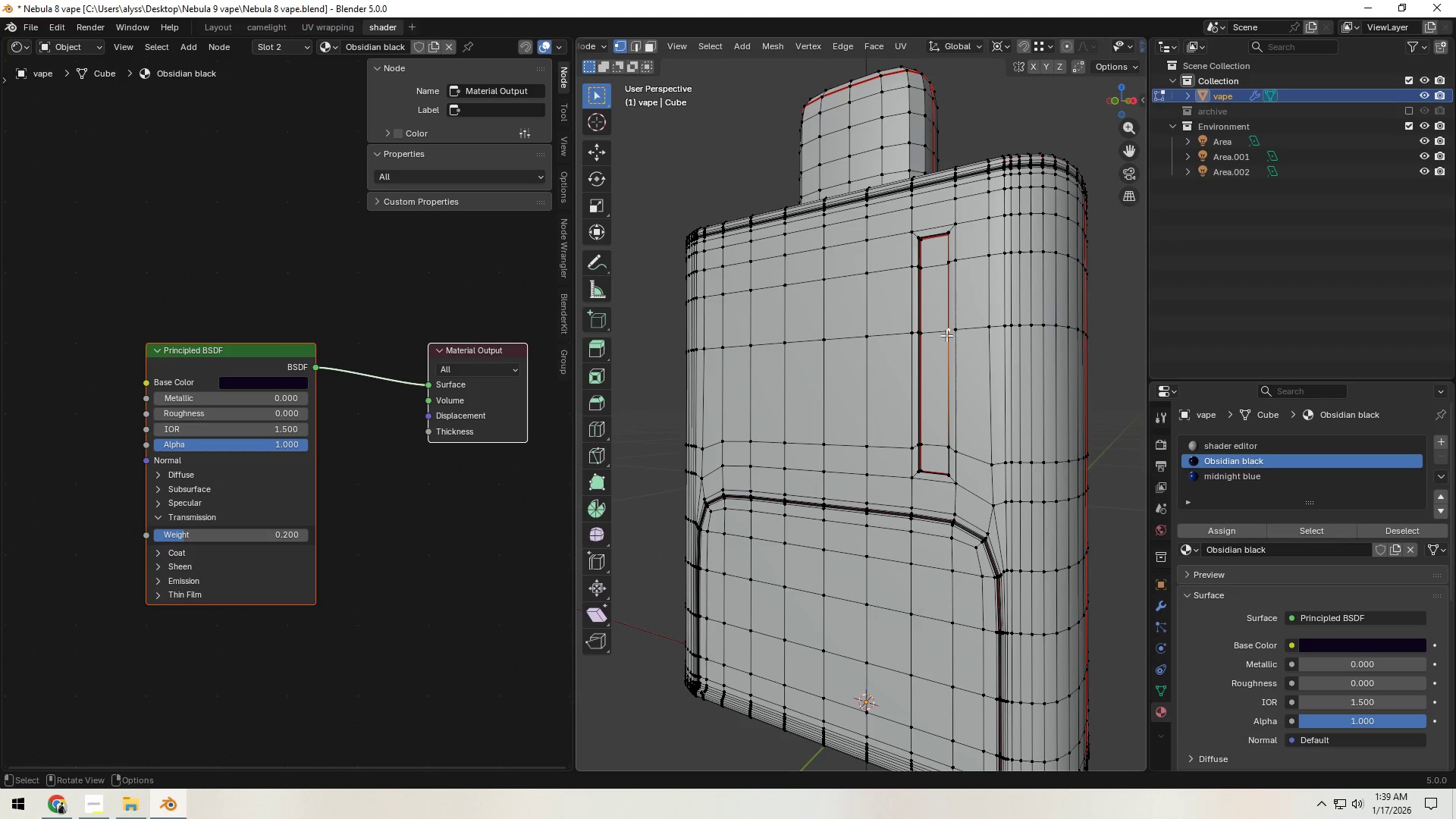 
left_click([927, 331])
 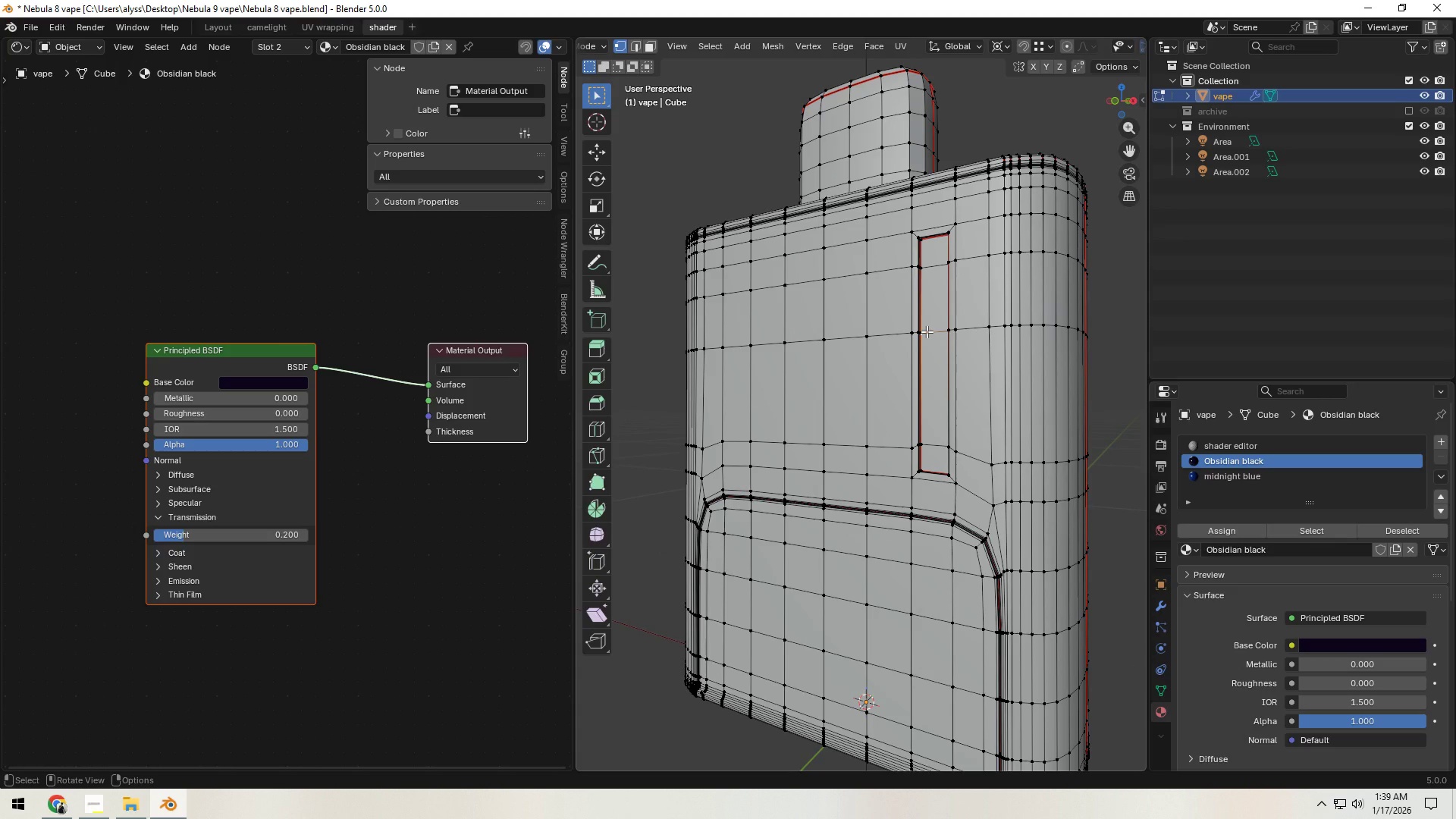 
key(L)
 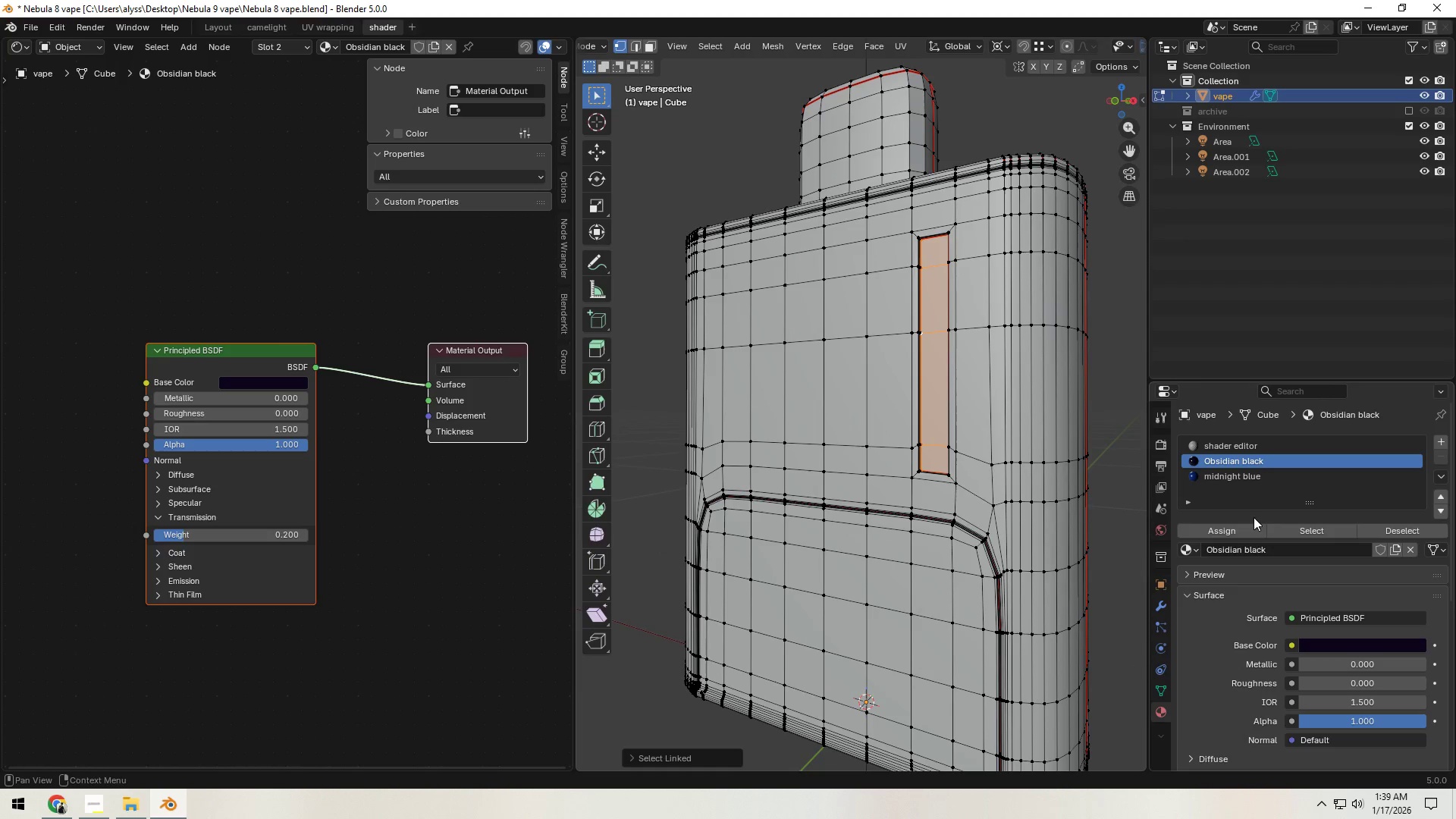 
left_click([1232, 536])
 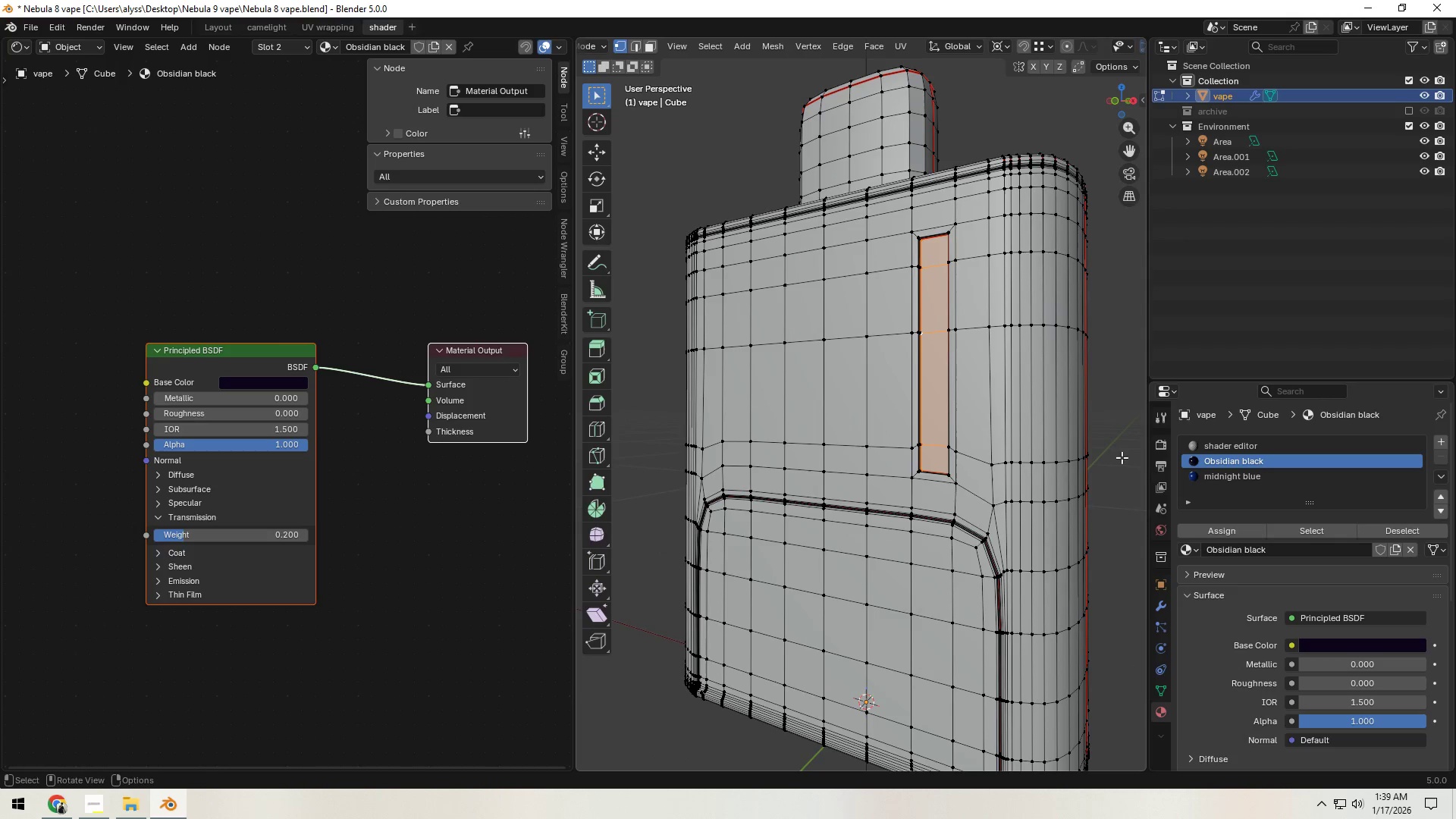 
left_click([1116, 447])
 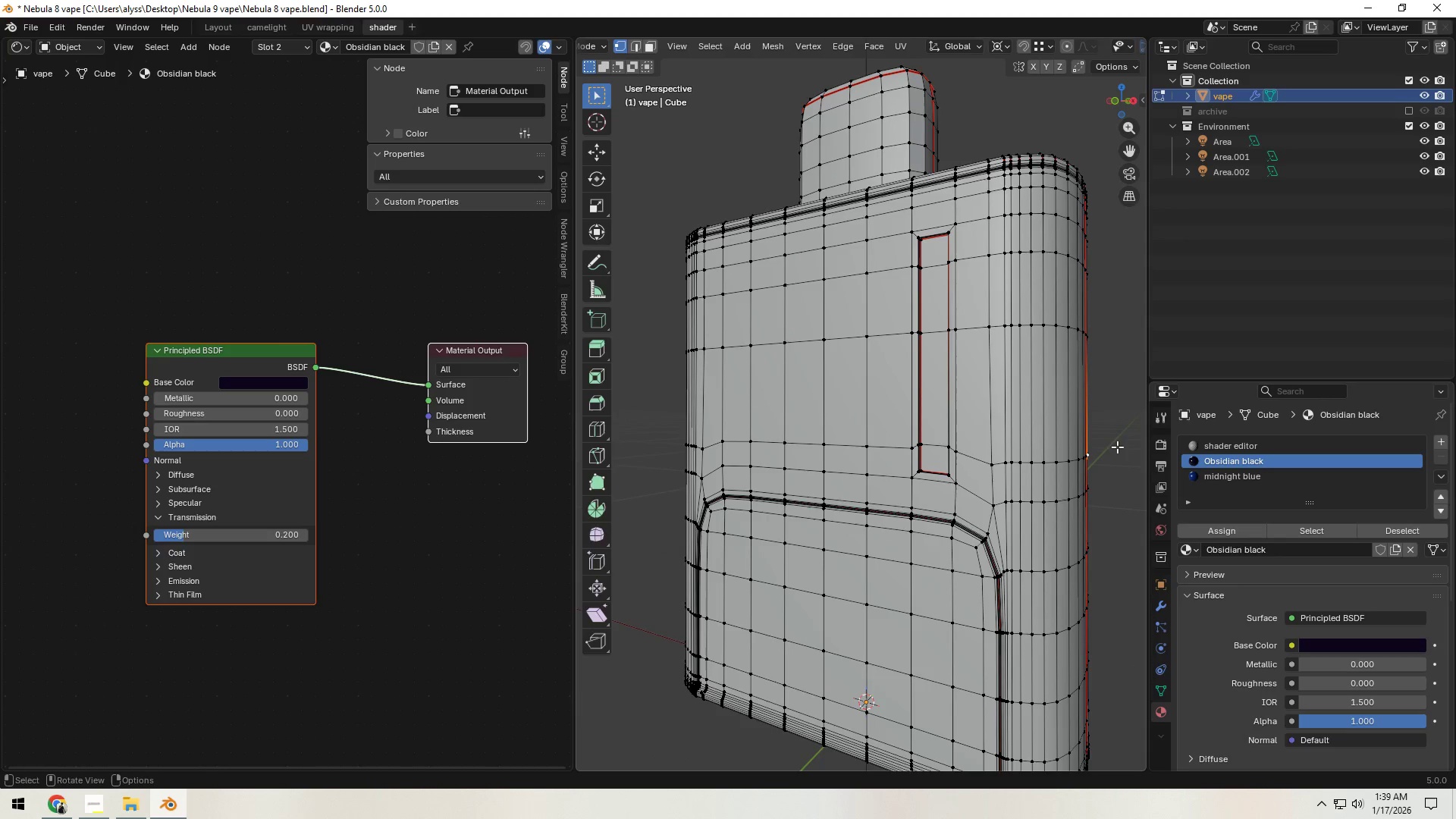 
key(Tab)
 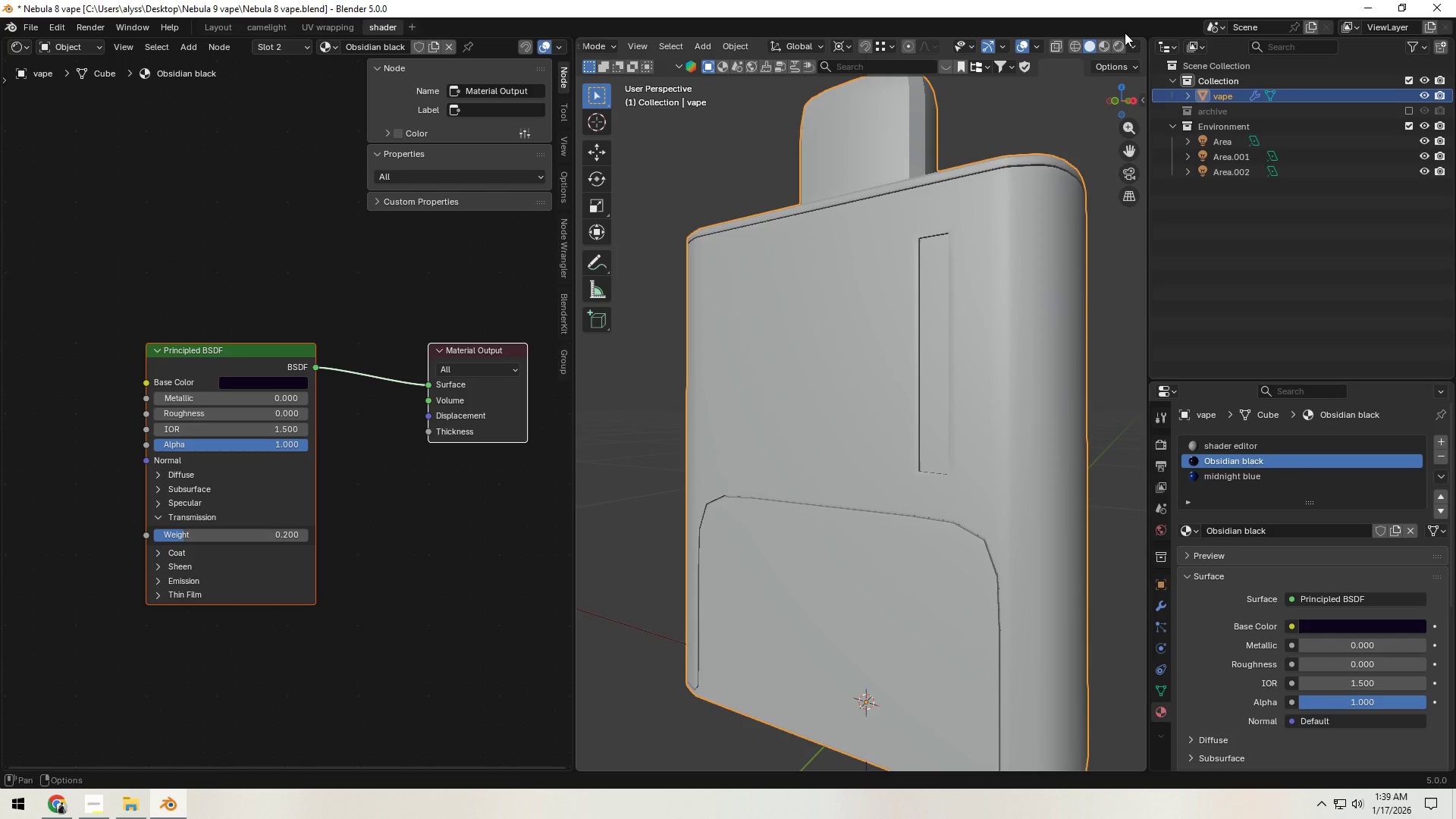 
left_click([1118, 46])
 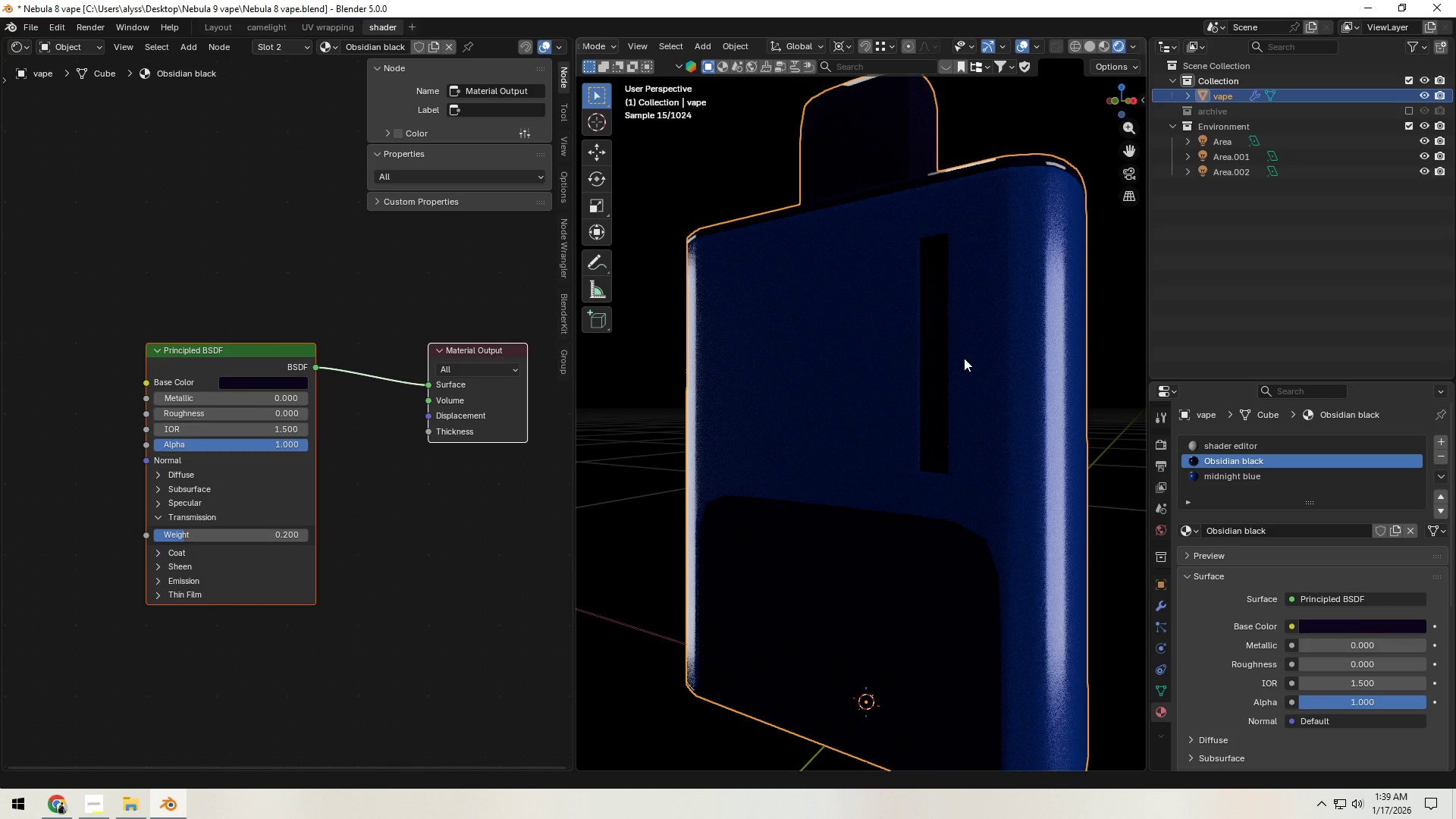 
left_click([1112, 350])
 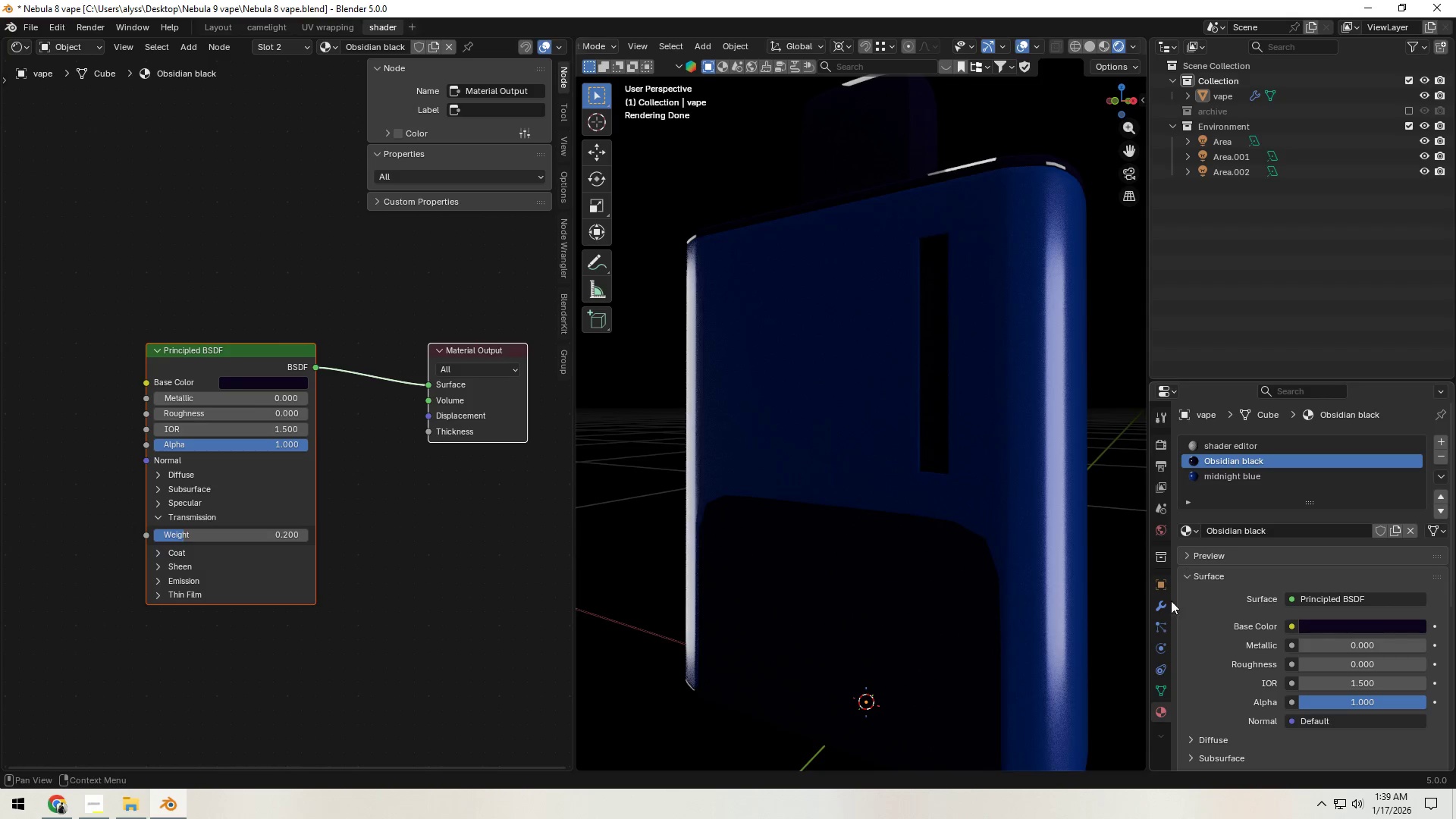 
left_click([1159, 607])
 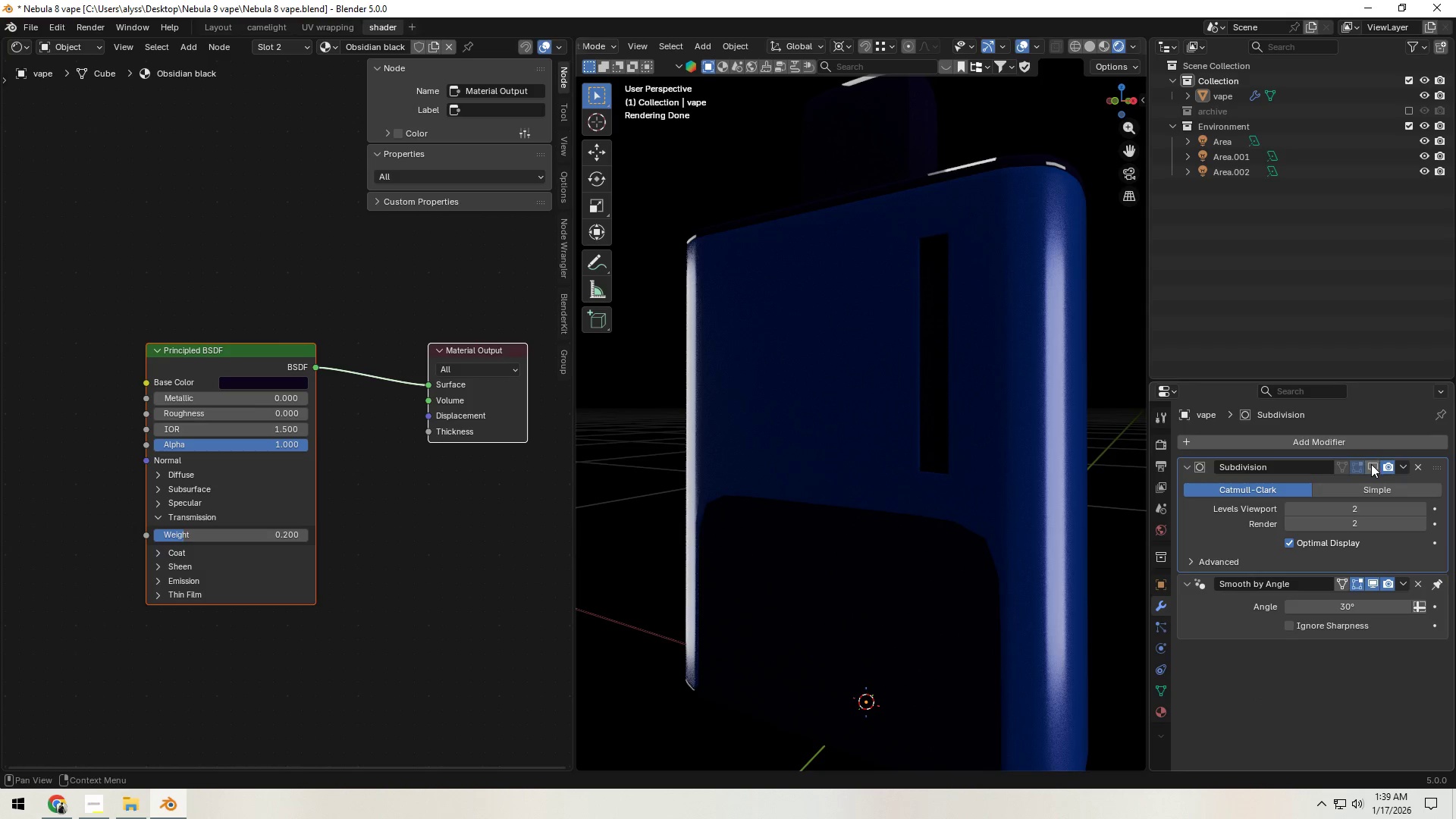 
left_click([1373, 467])
 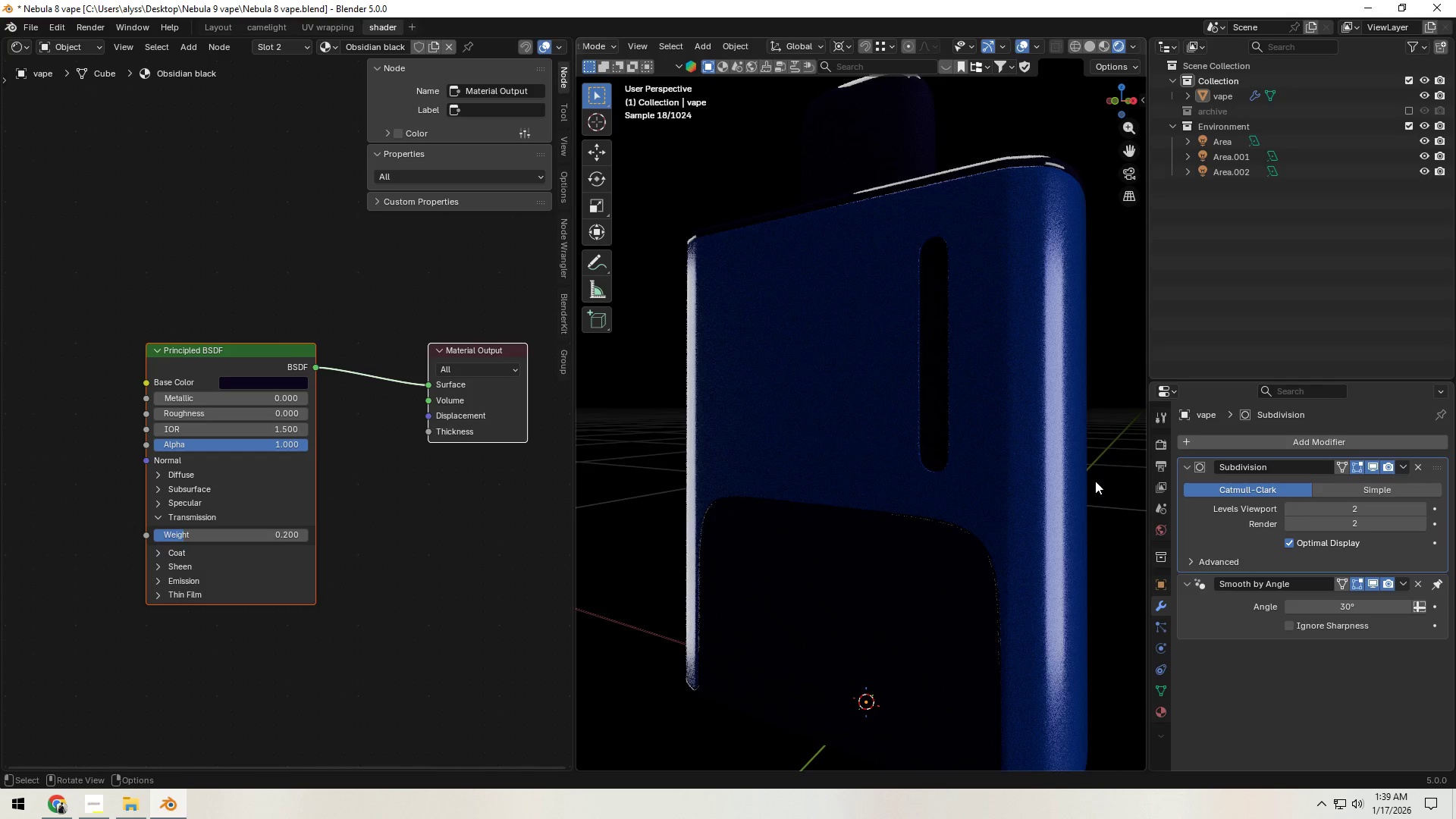 
scroll: coordinate [1044, 491], scroll_direction: down, amount: 5.0
 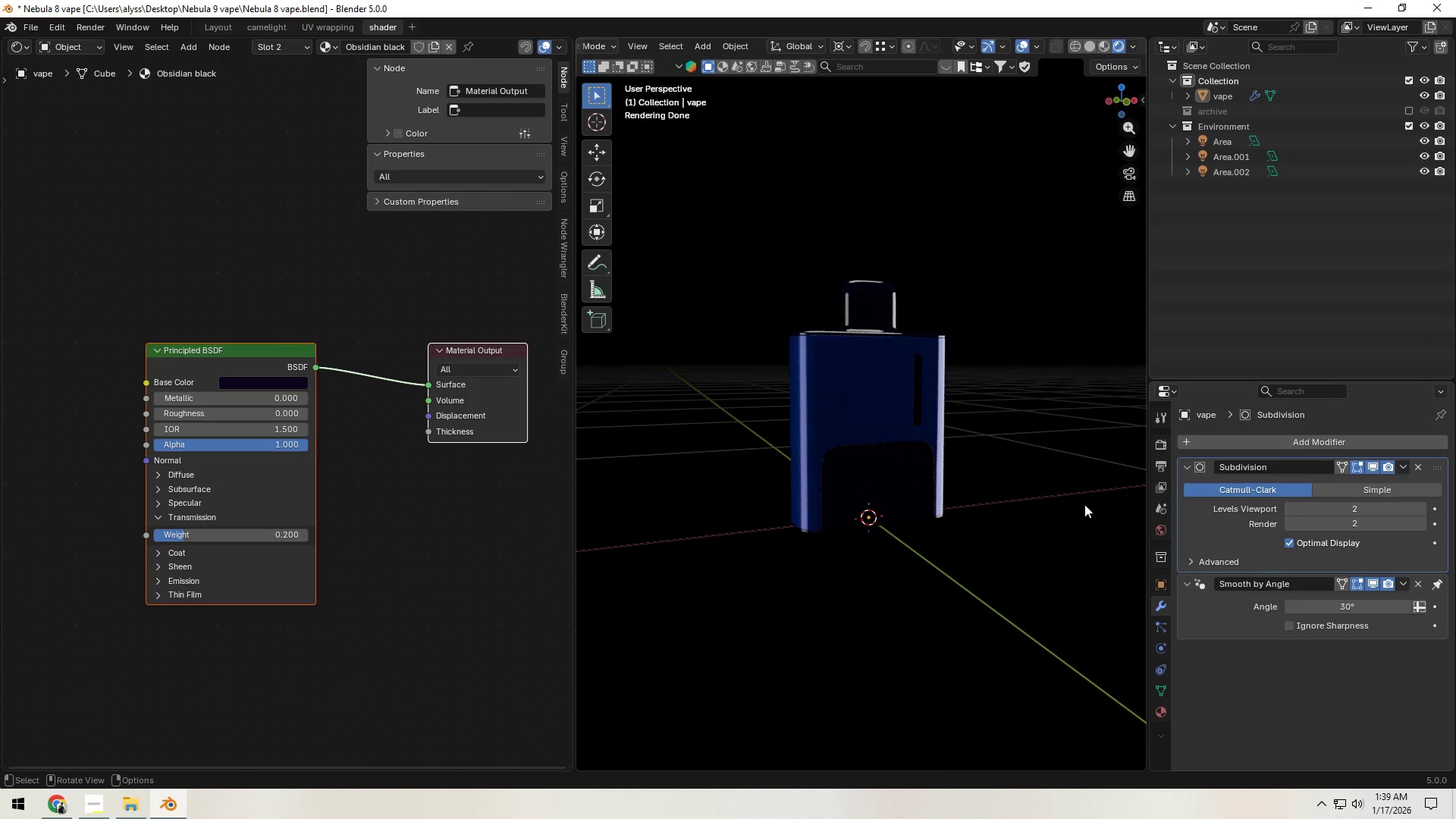 
wait(7.23)
 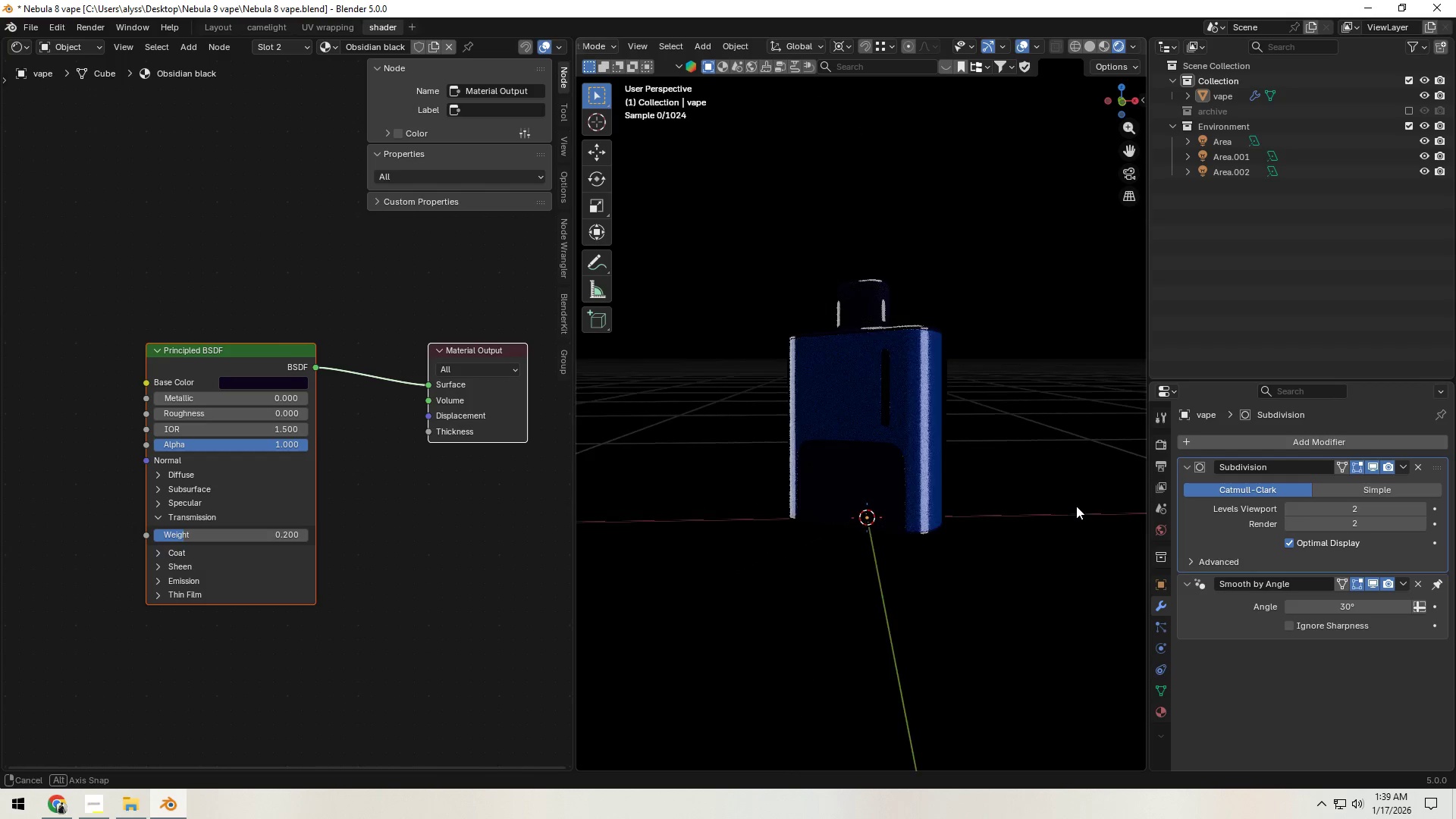 
left_click([1097, 46])
 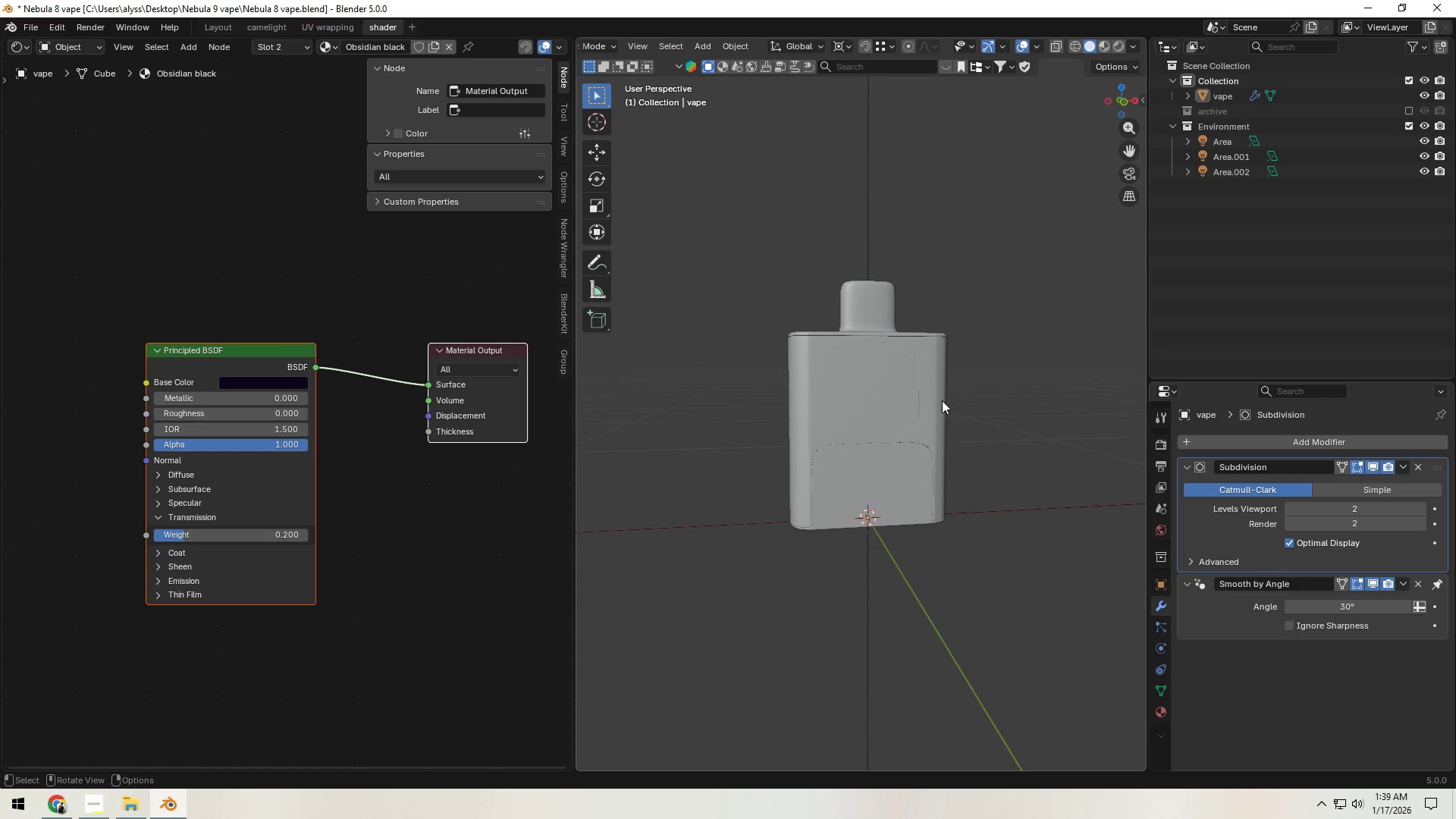 
left_click([934, 406])
 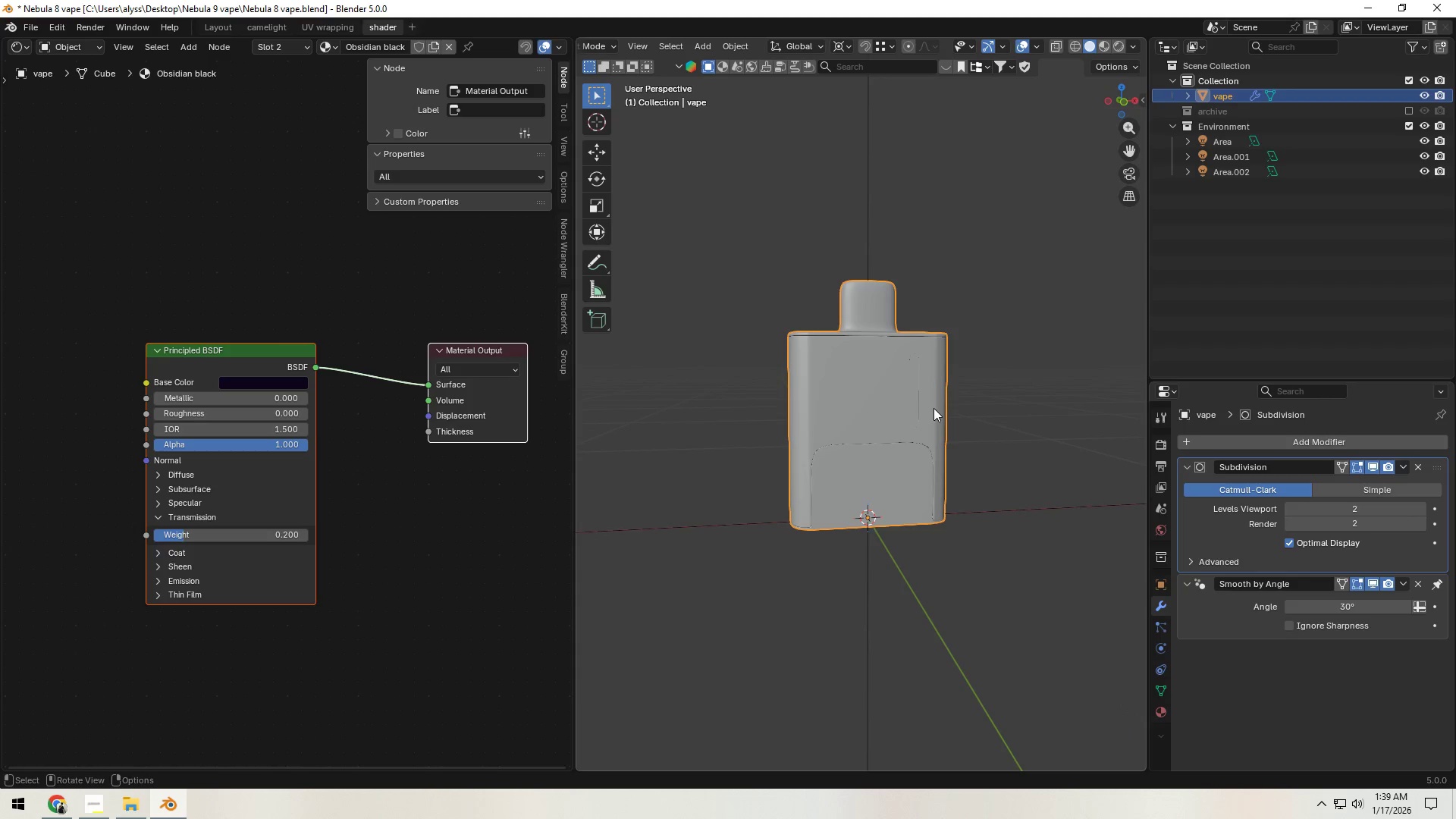 
key(Tab)
 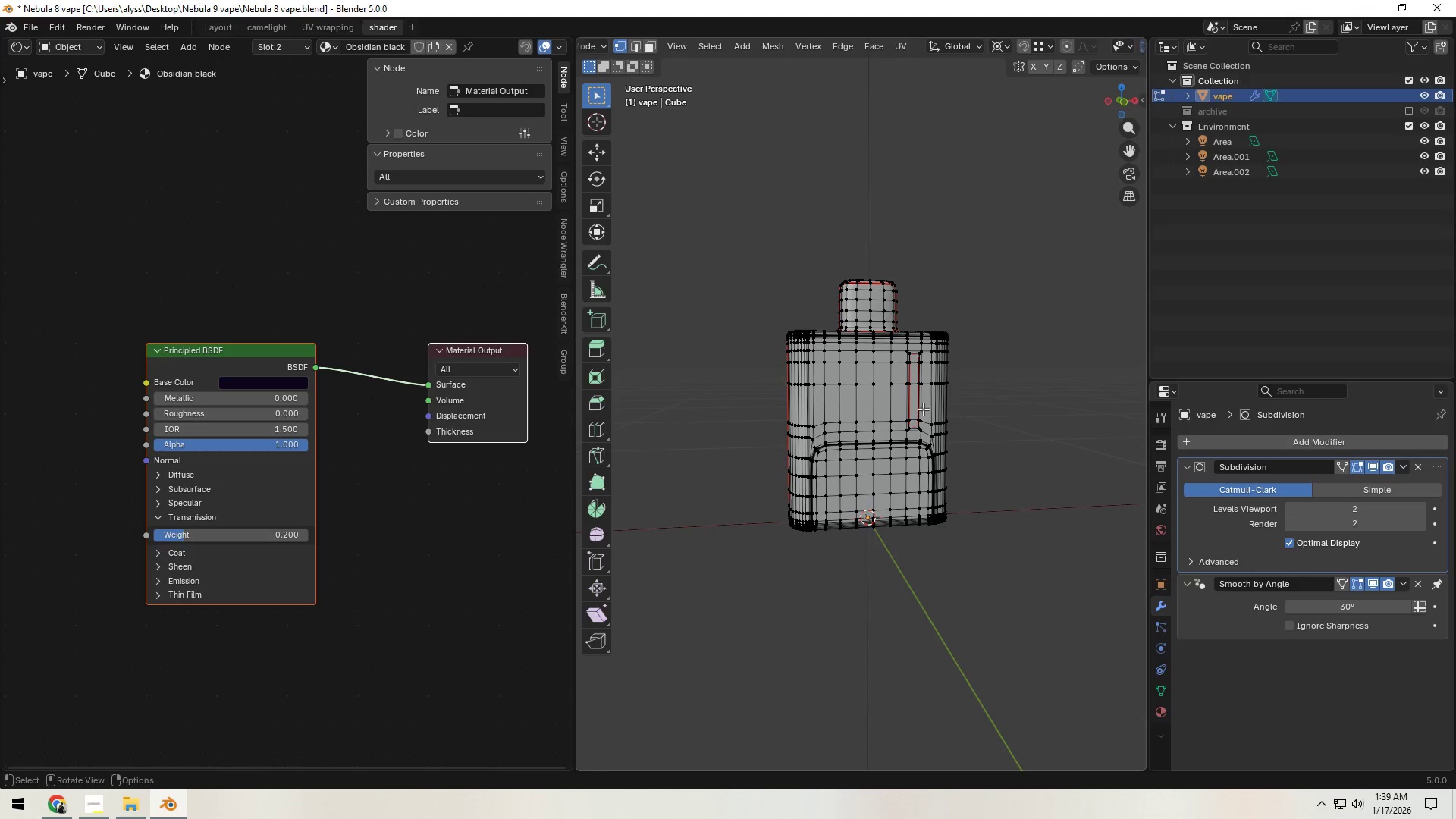 
hold_key(key=Backquote, duration=0.5)
 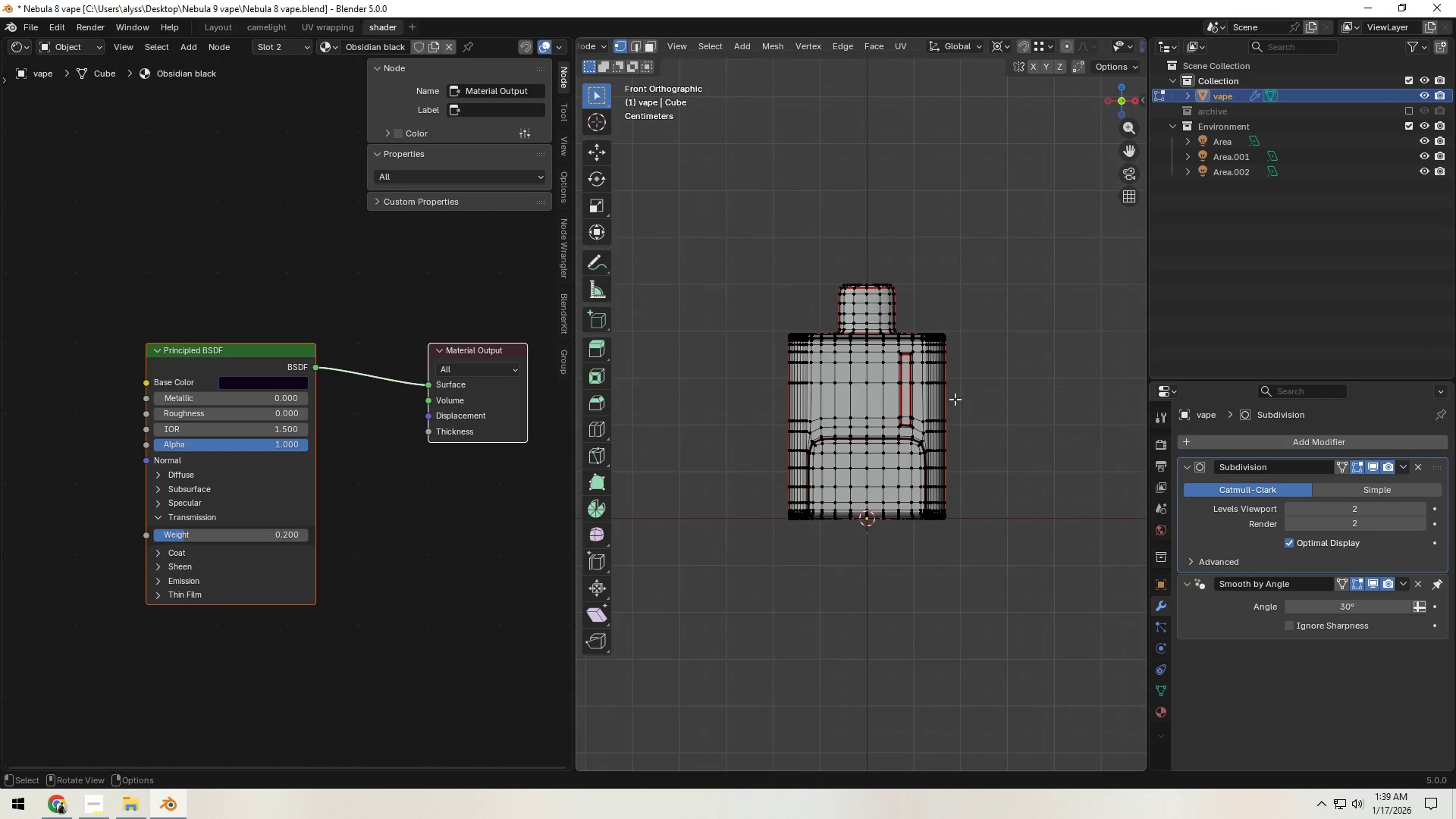 
key(Z)
 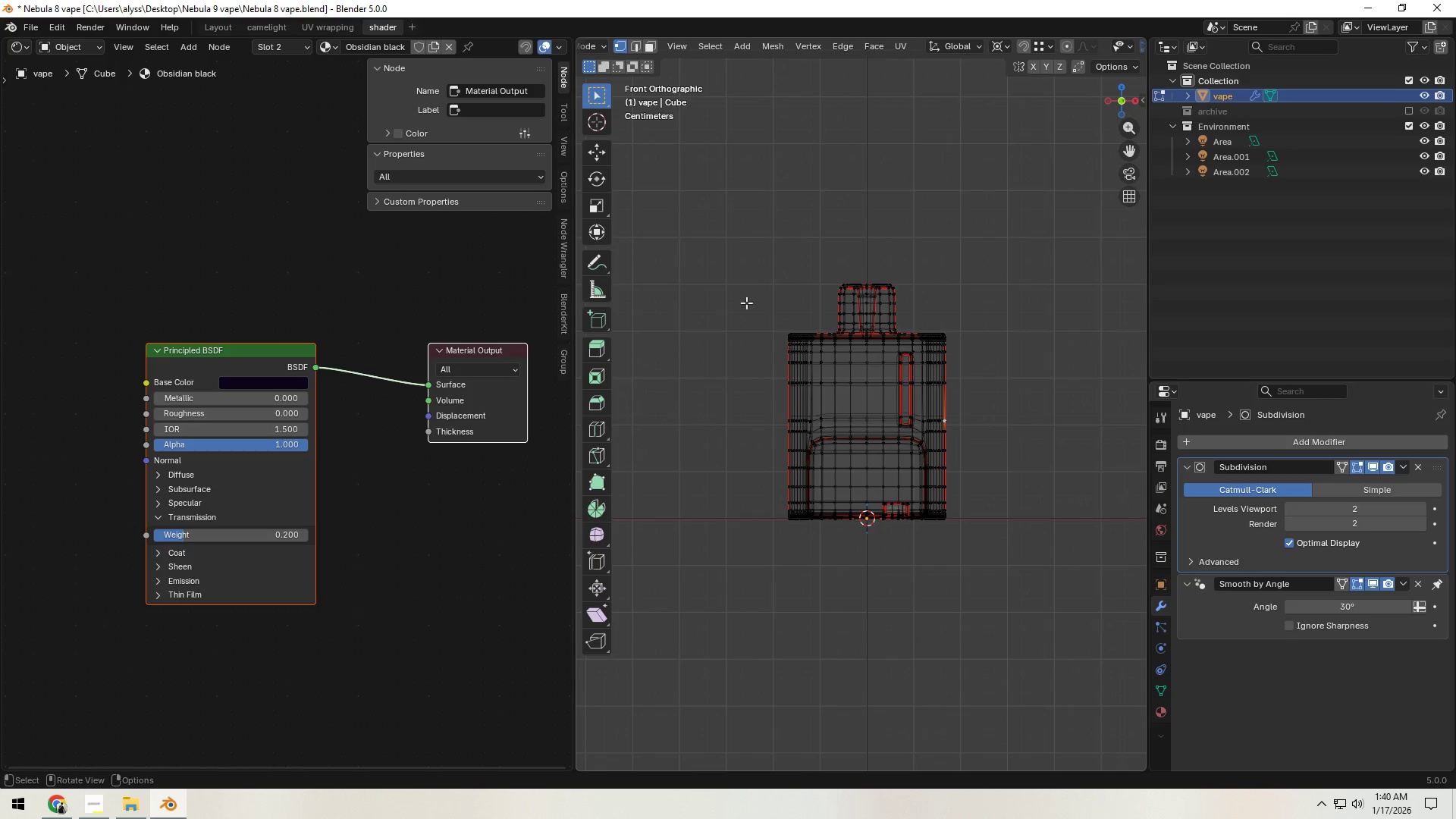 
left_click_drag(start_coordinate=[688, 231], to_coordinate=[995, 395])
 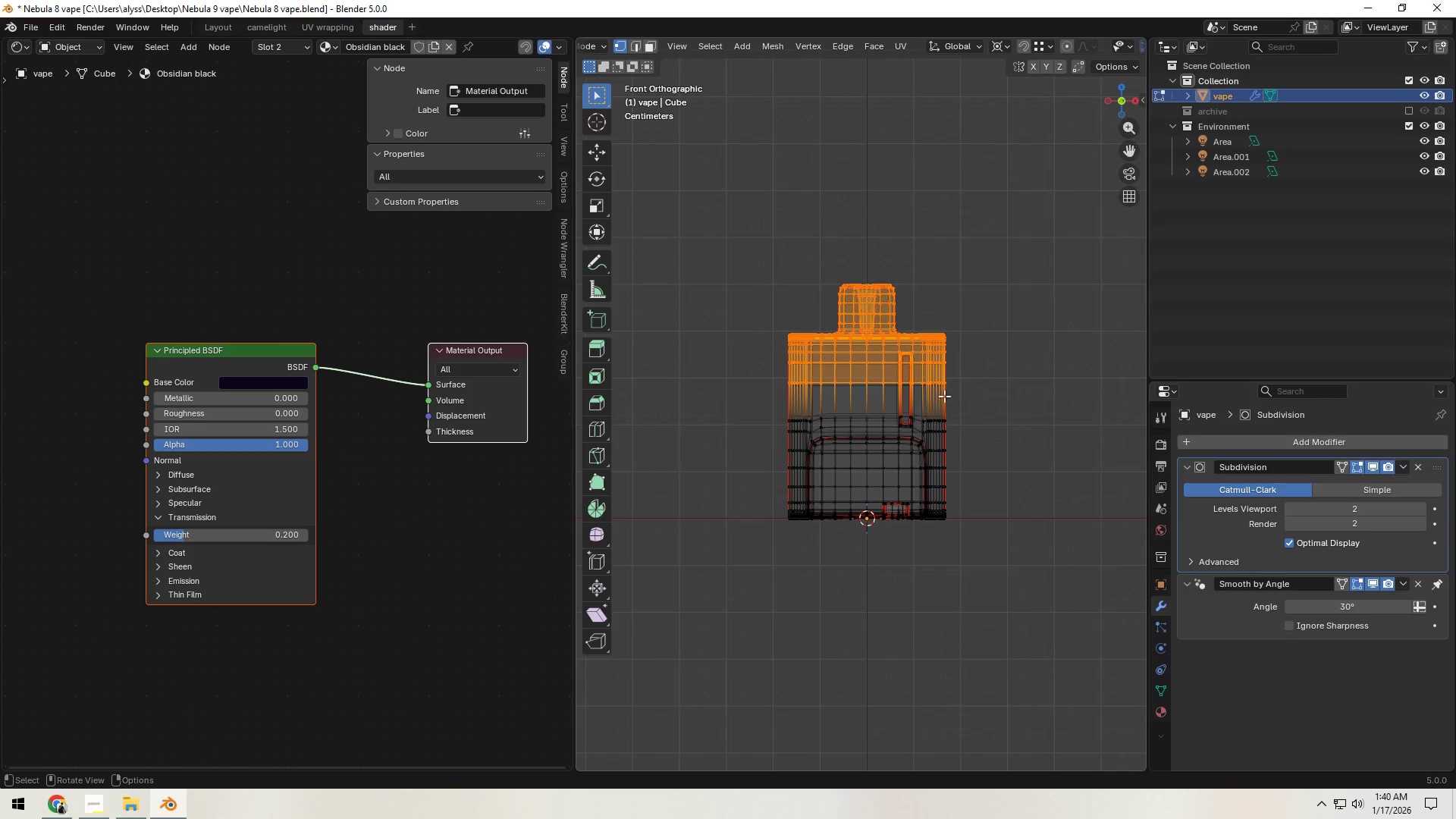 
type(zgz)
 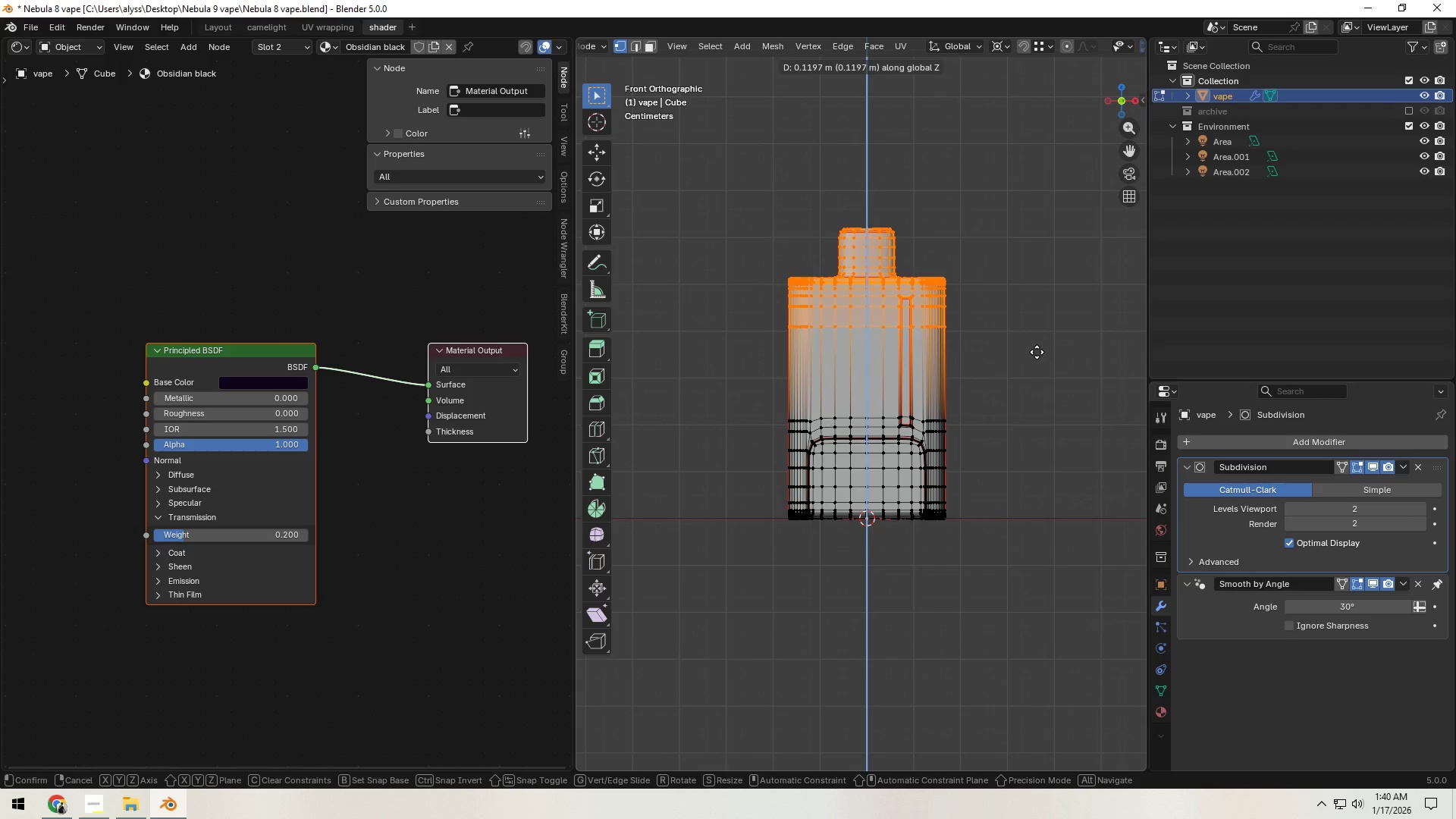 
left_click([1037, 352])
 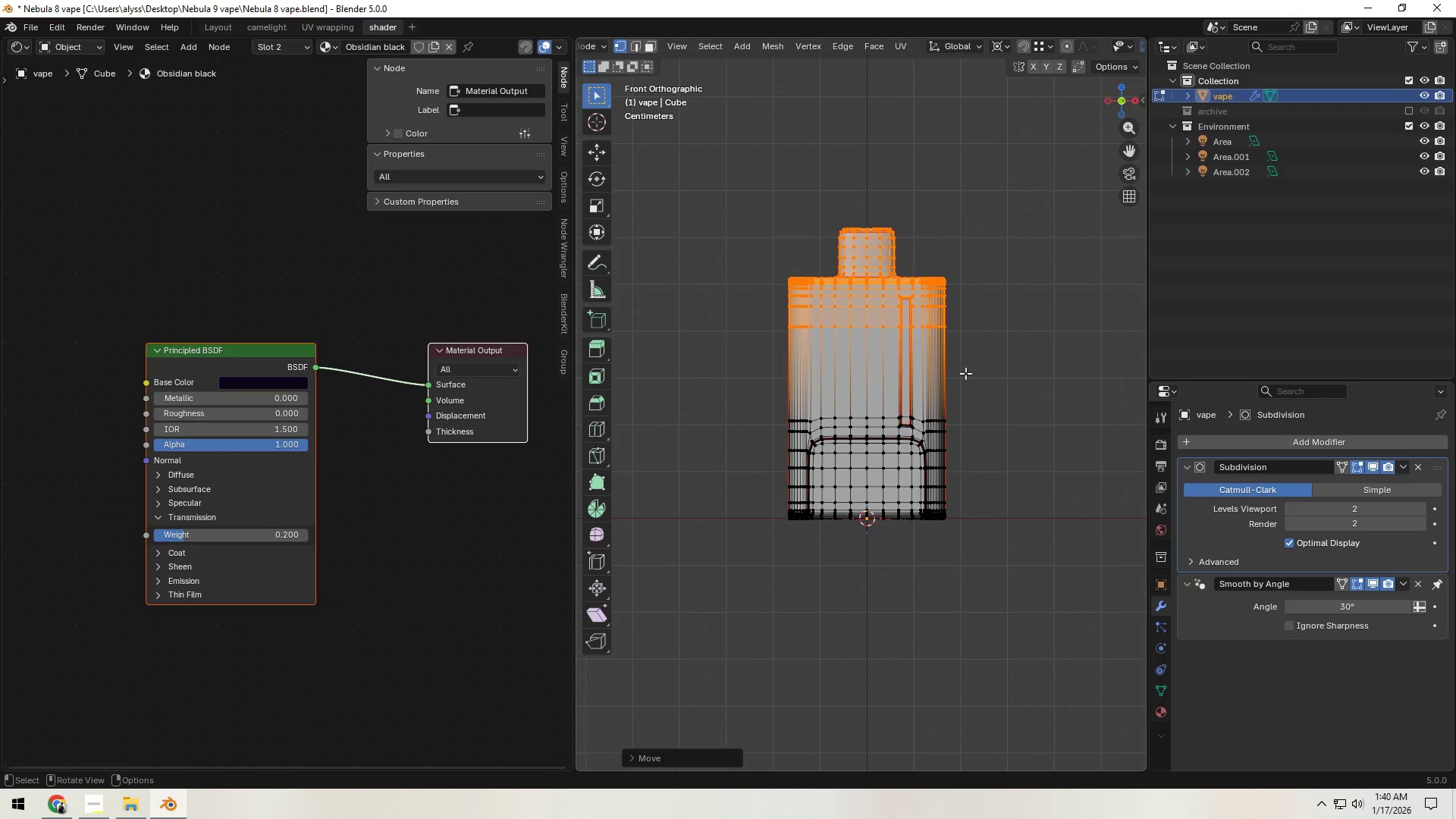 
scroll: coordinate [943, 379], scroll_direction: up, amount: 1.0
 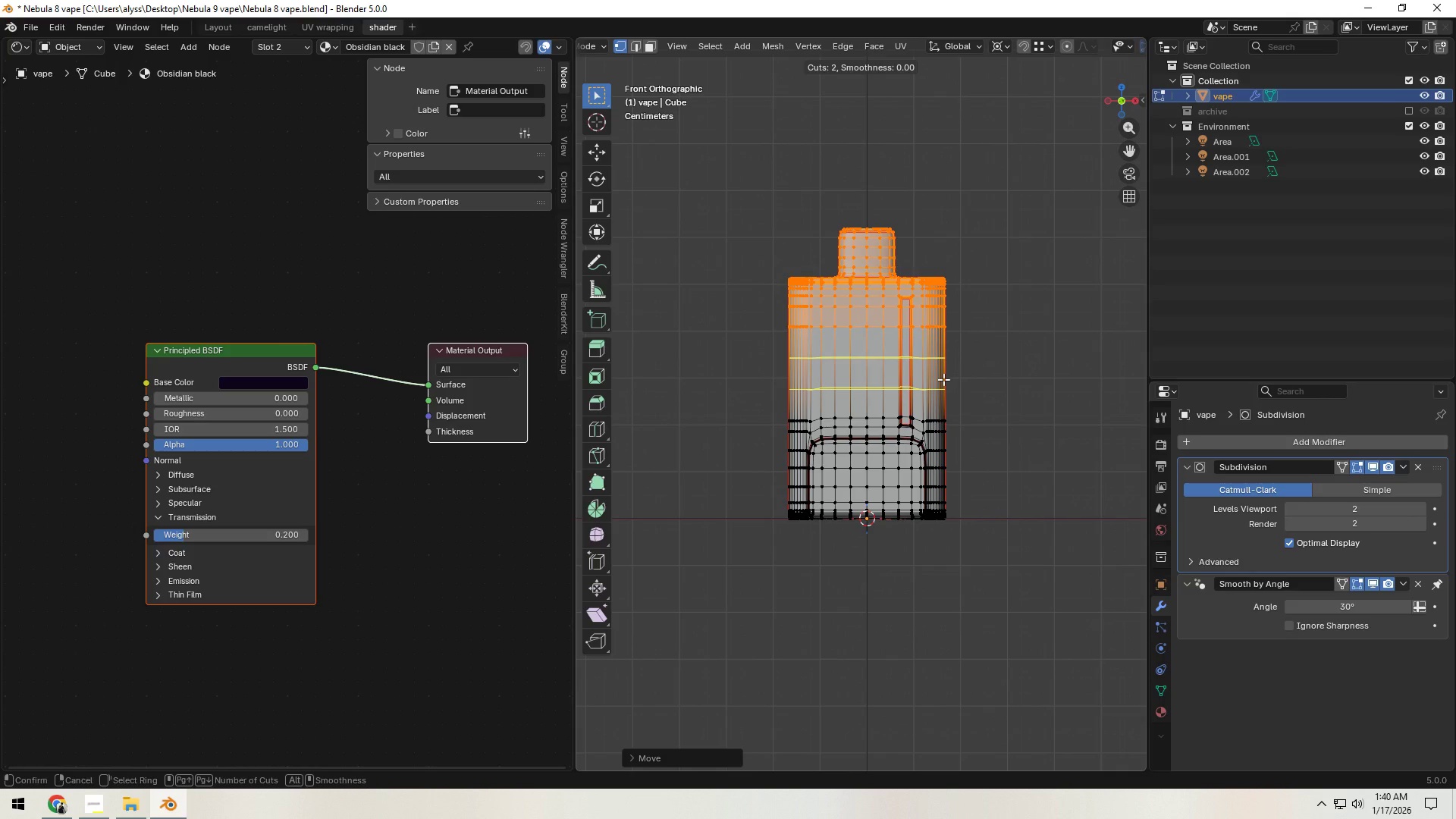 
key(Control+ControlLeft)
 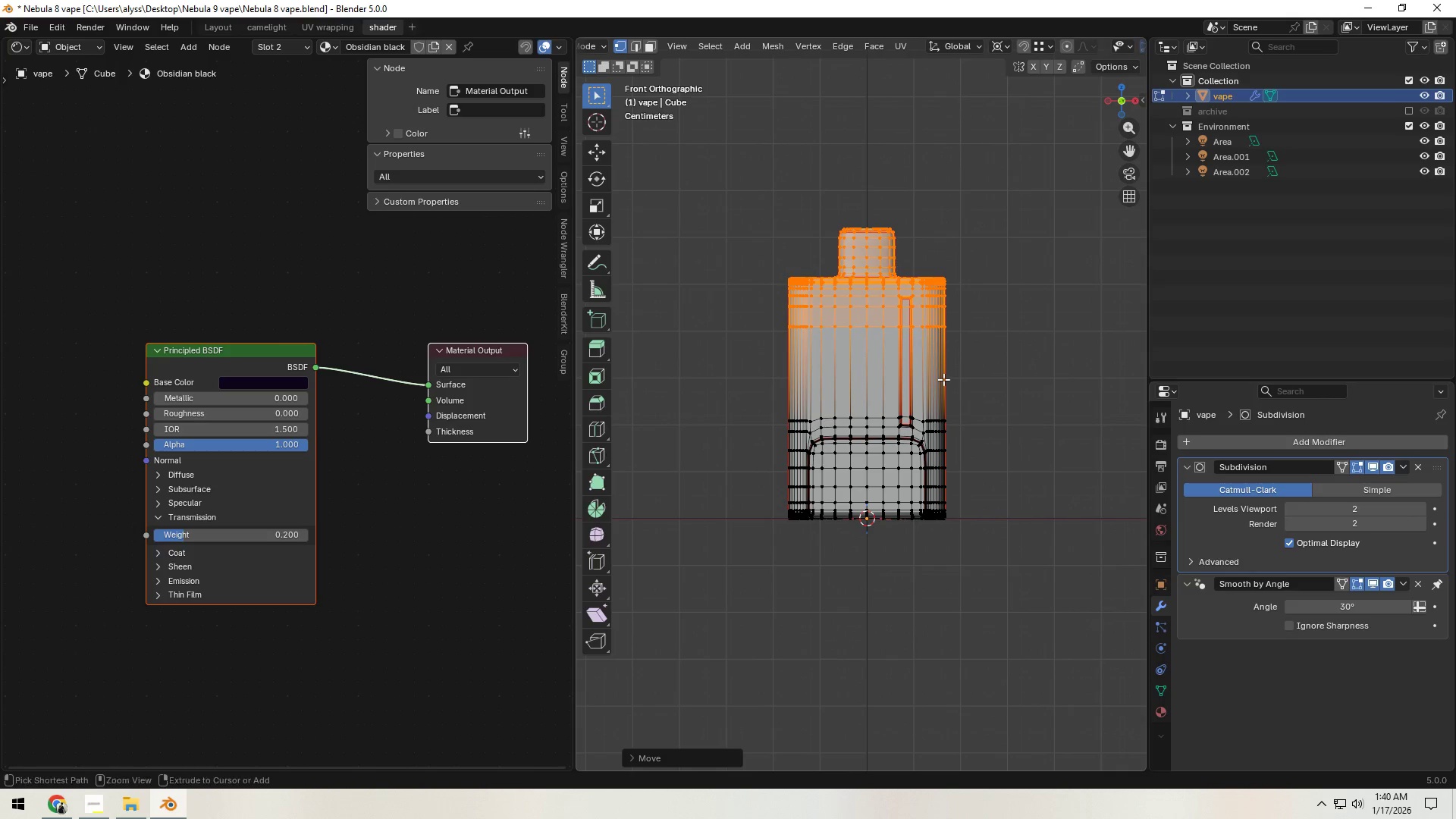 
key(Control+R)
 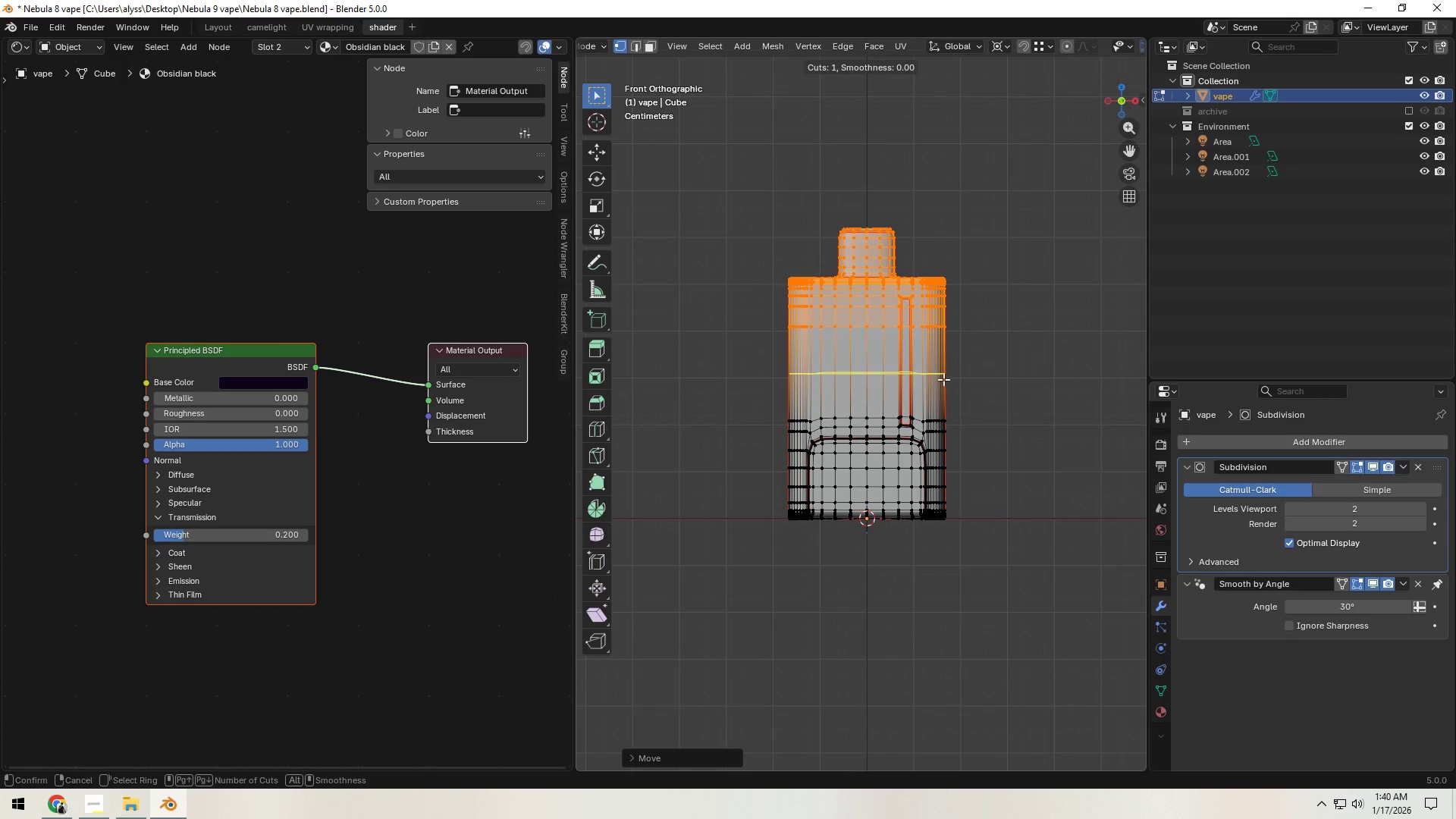 
left_click([943, 379])
 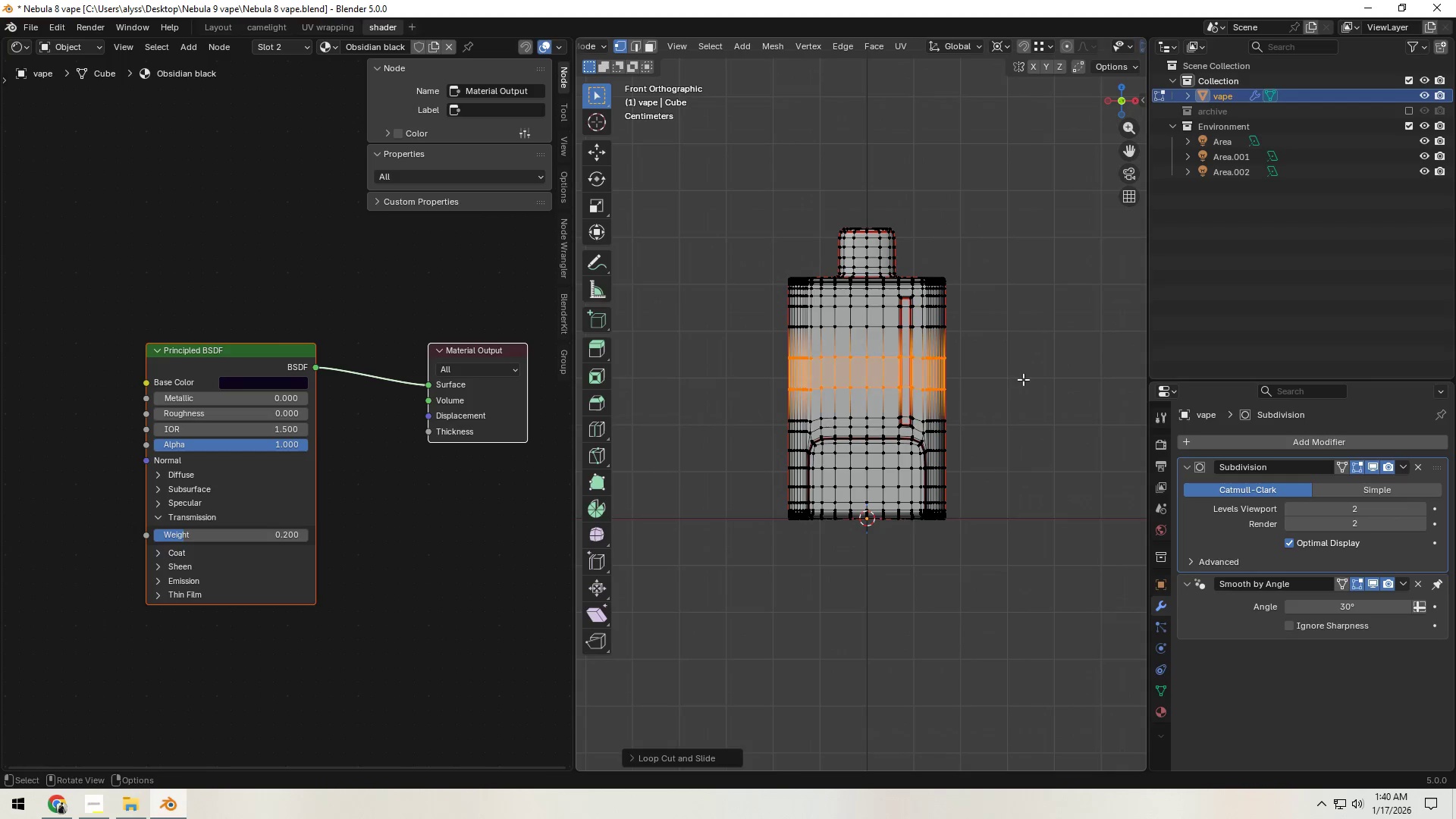 
right_click([943, 379])
 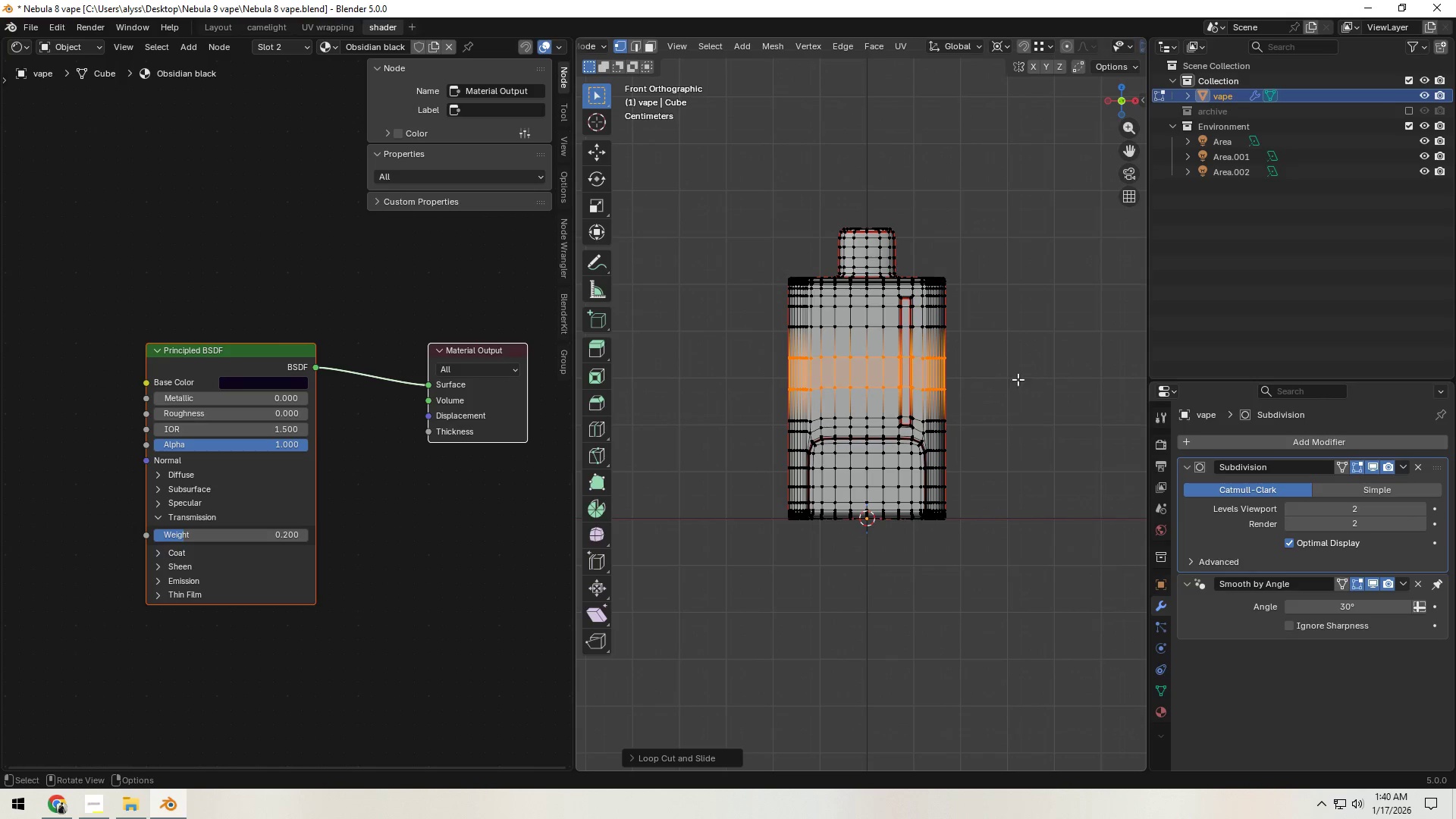 
left_click([1023, 379])
 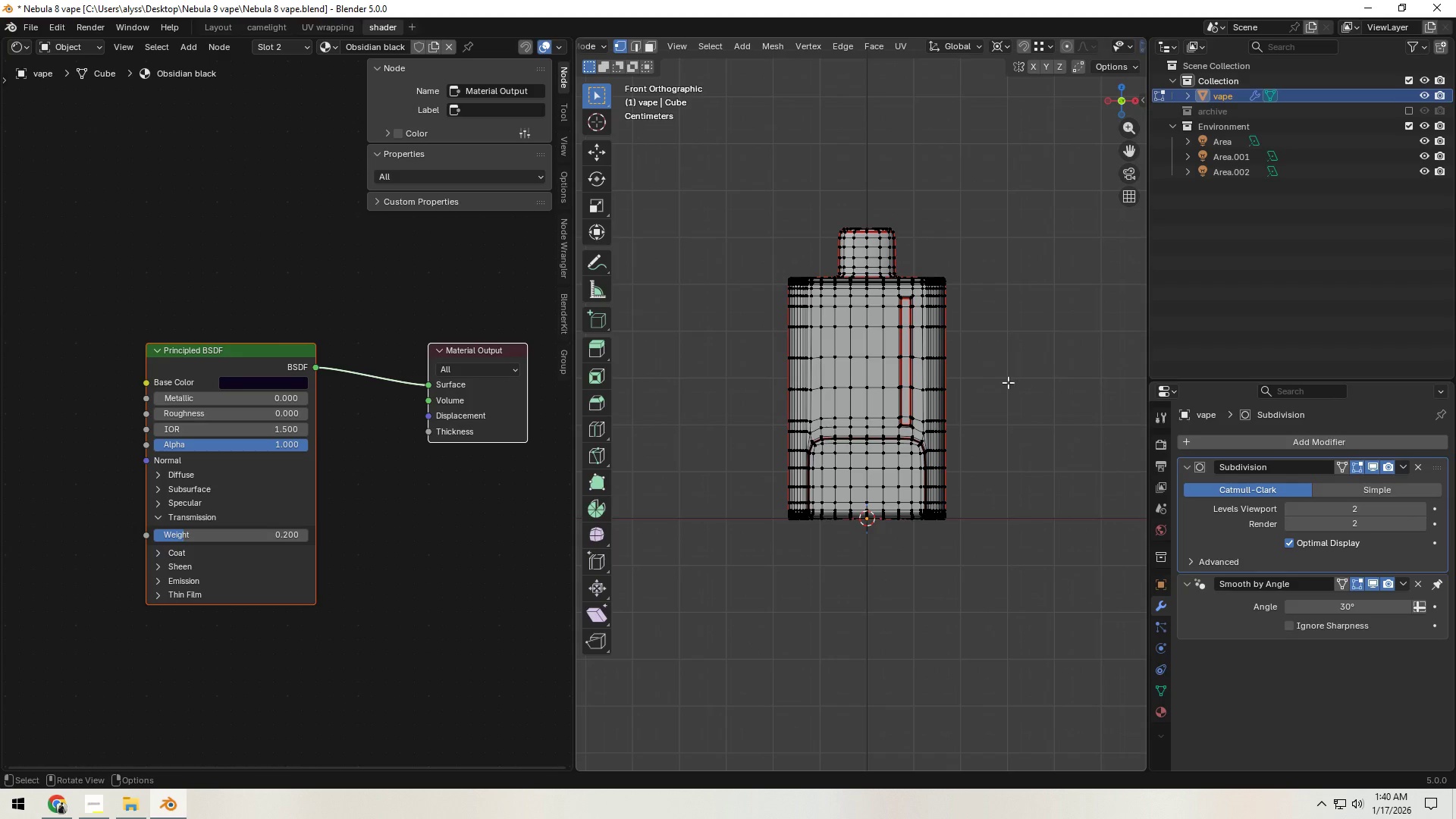 
key(Z)
 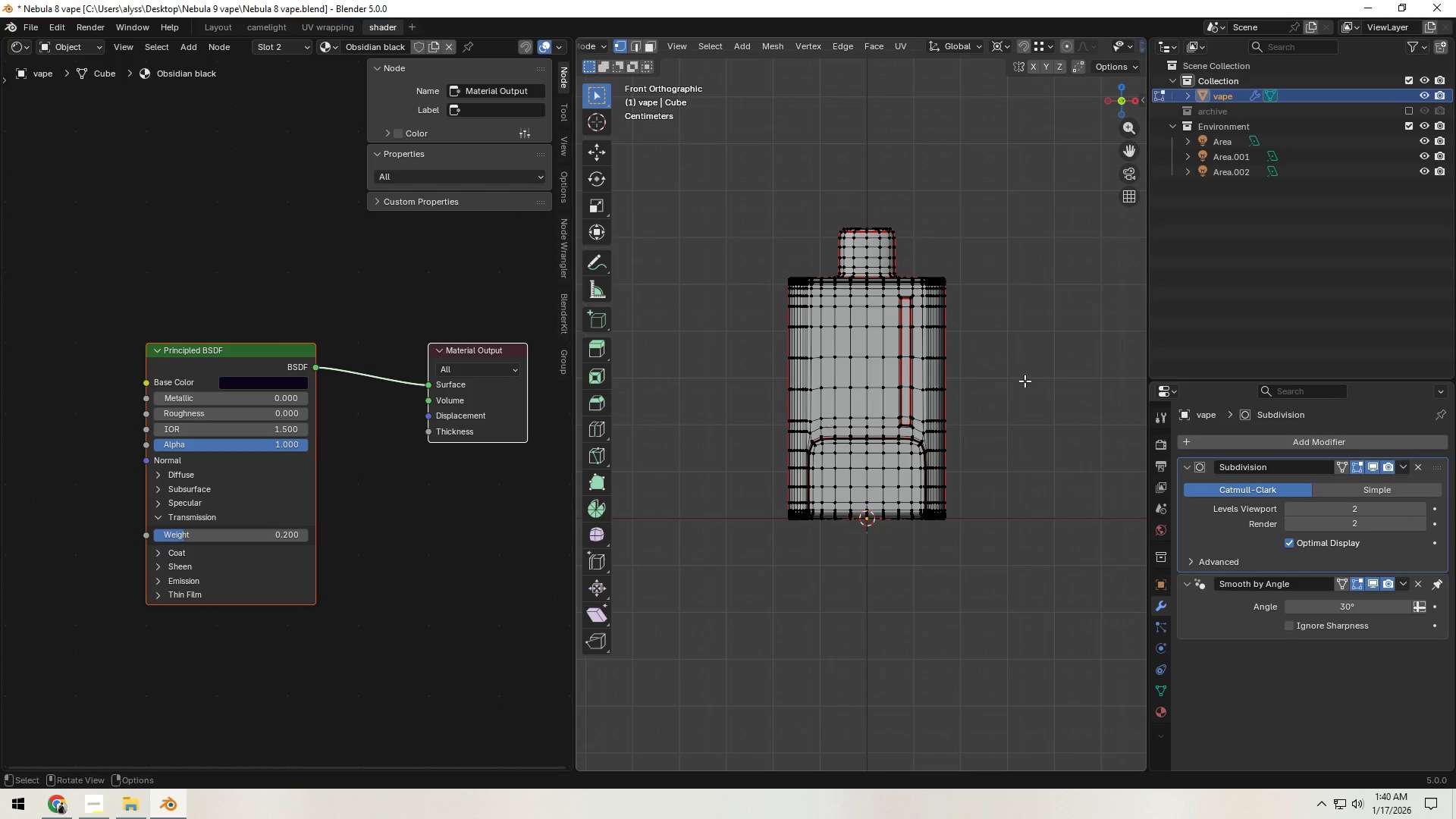 
left_click([1025, 381])
 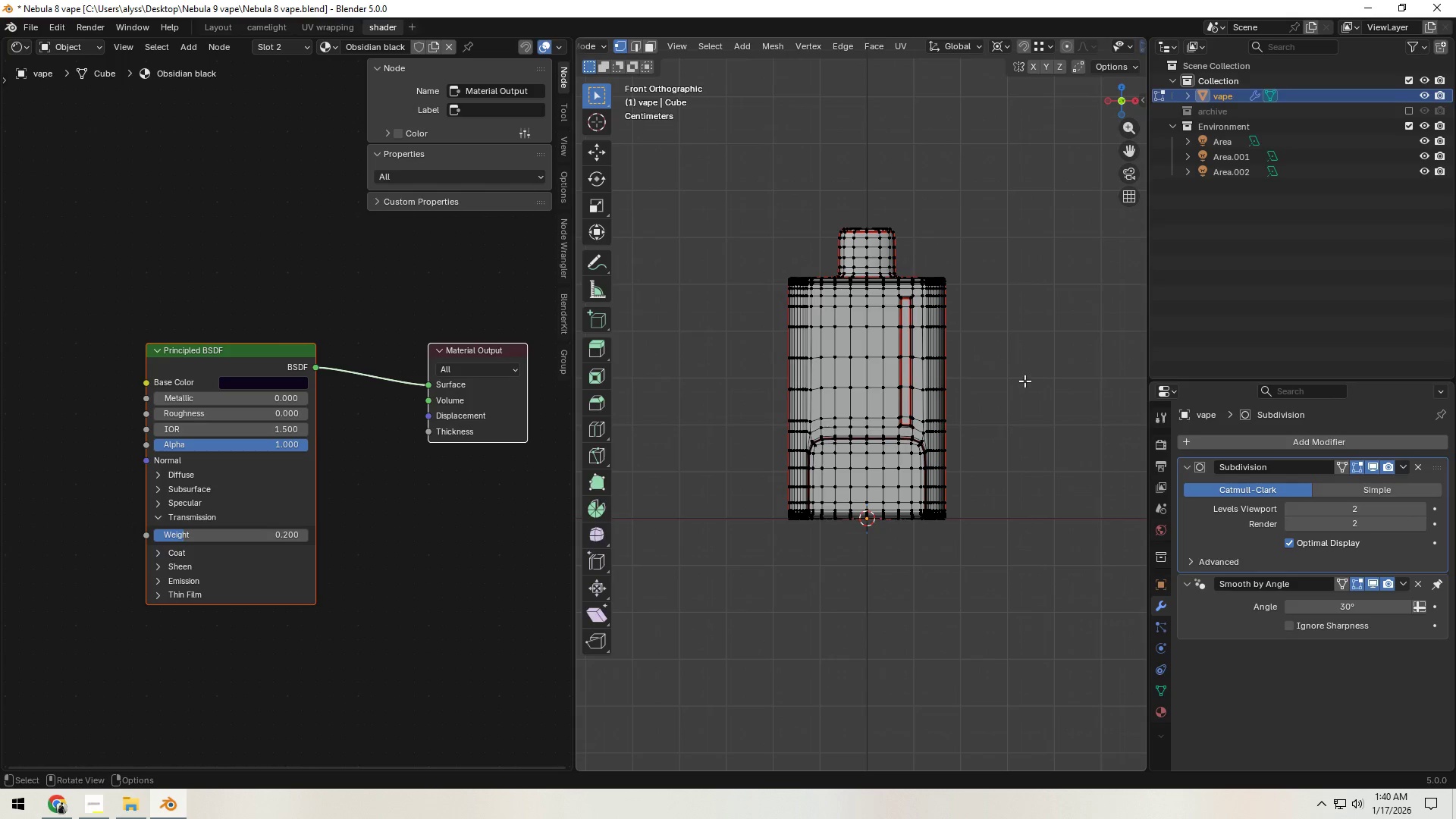 
key(Tab)
 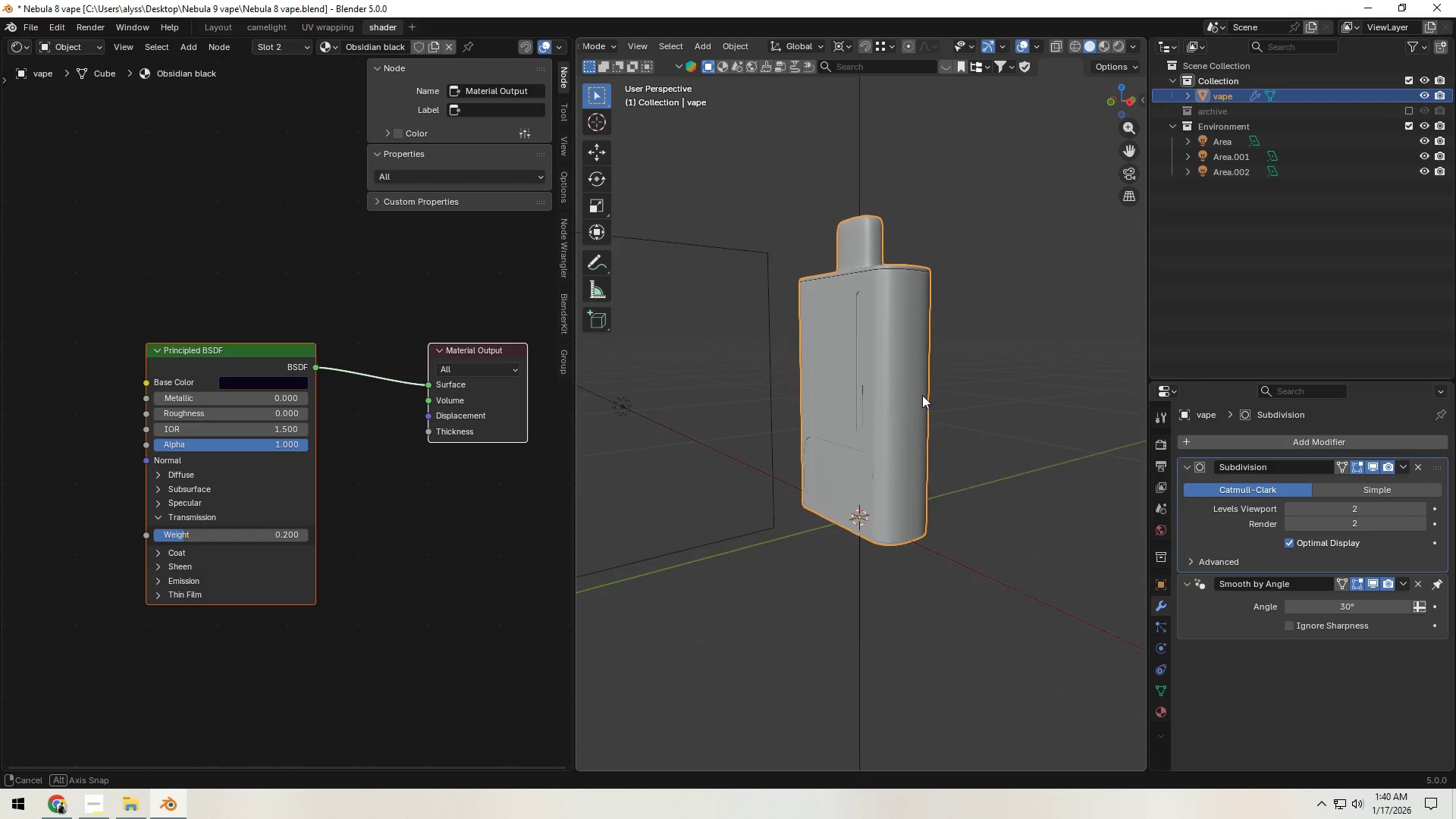 
key(Control+S)
 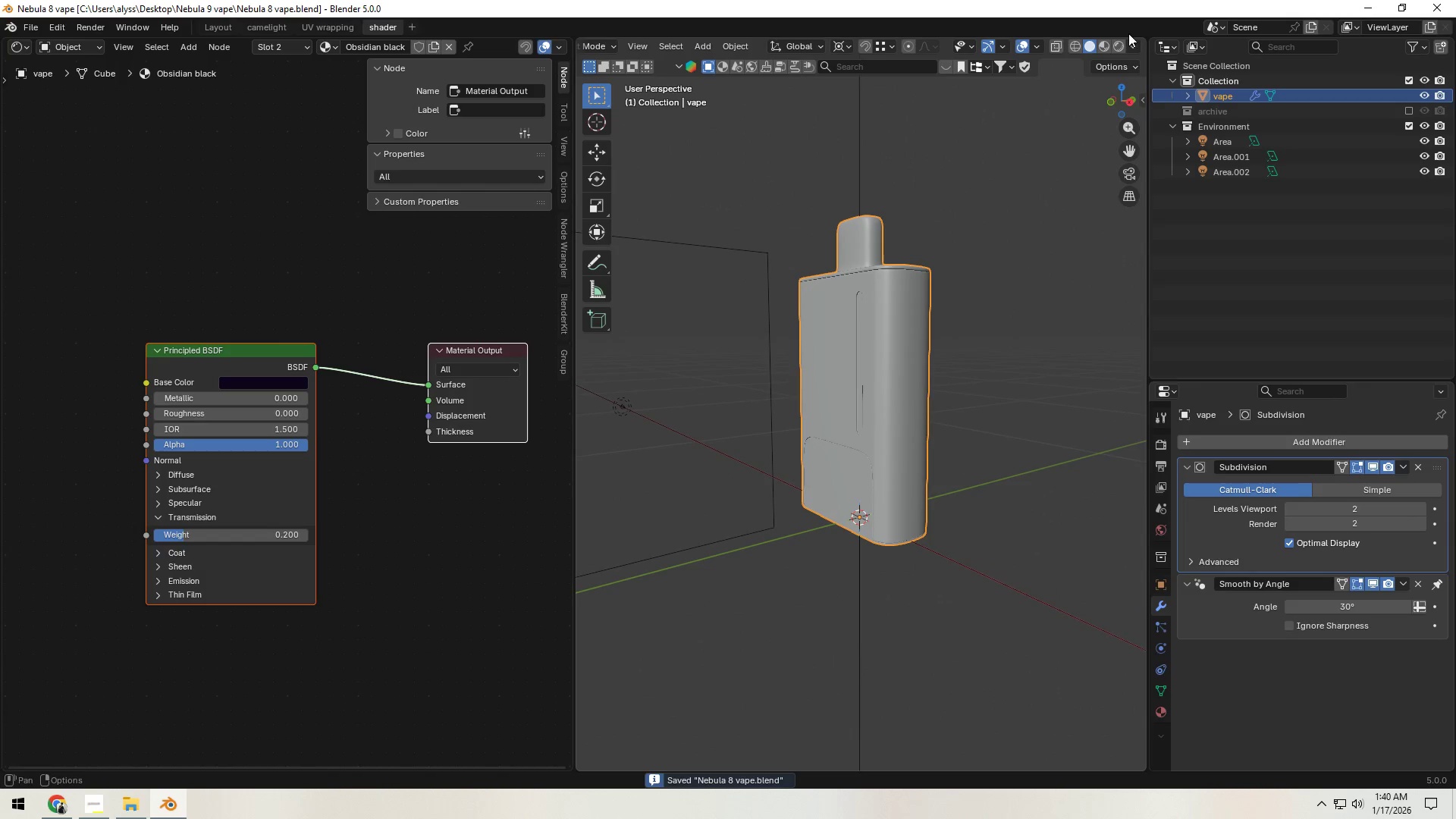 
left_click([1120, 46])
 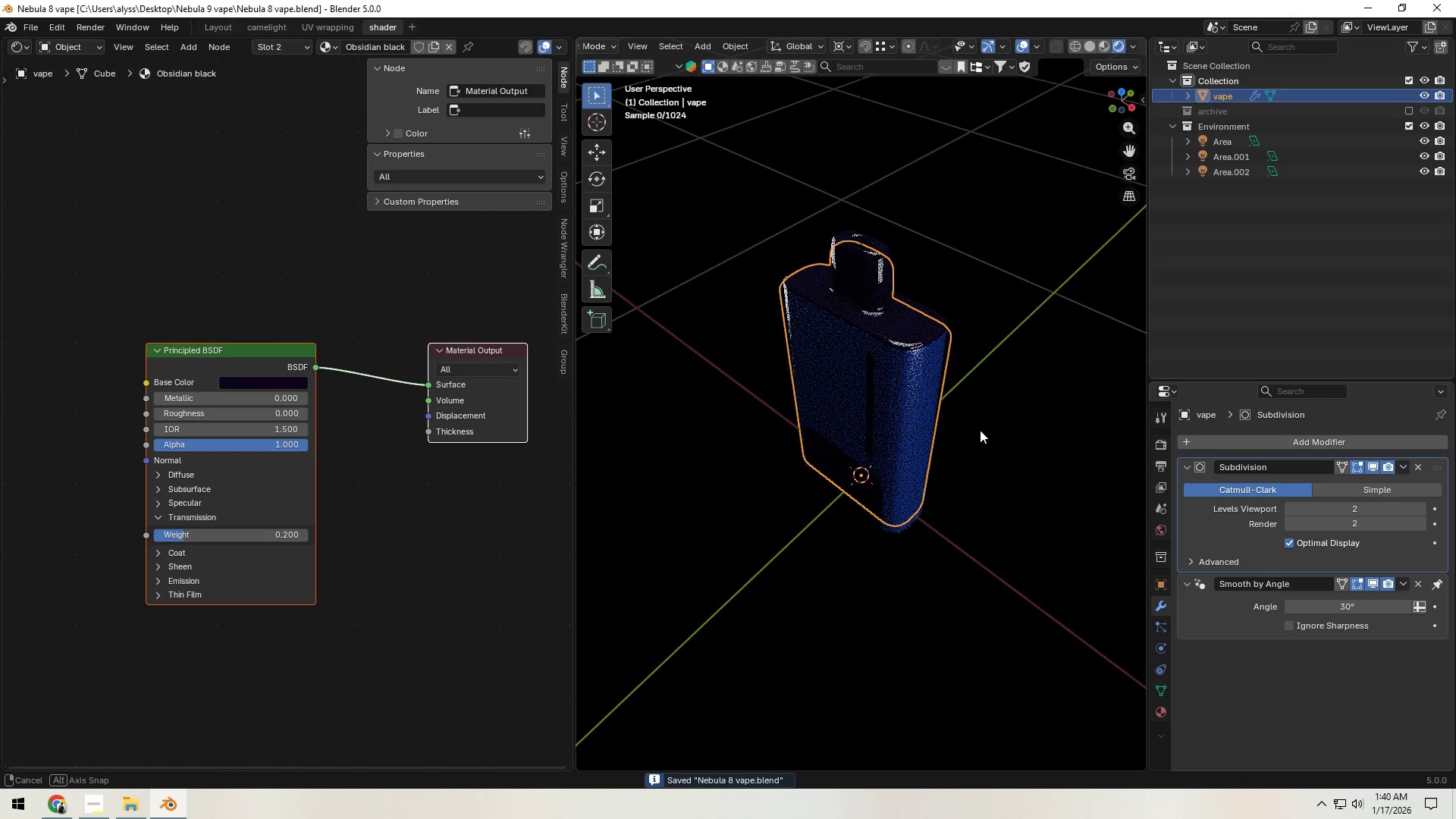 
wait(5.09)
 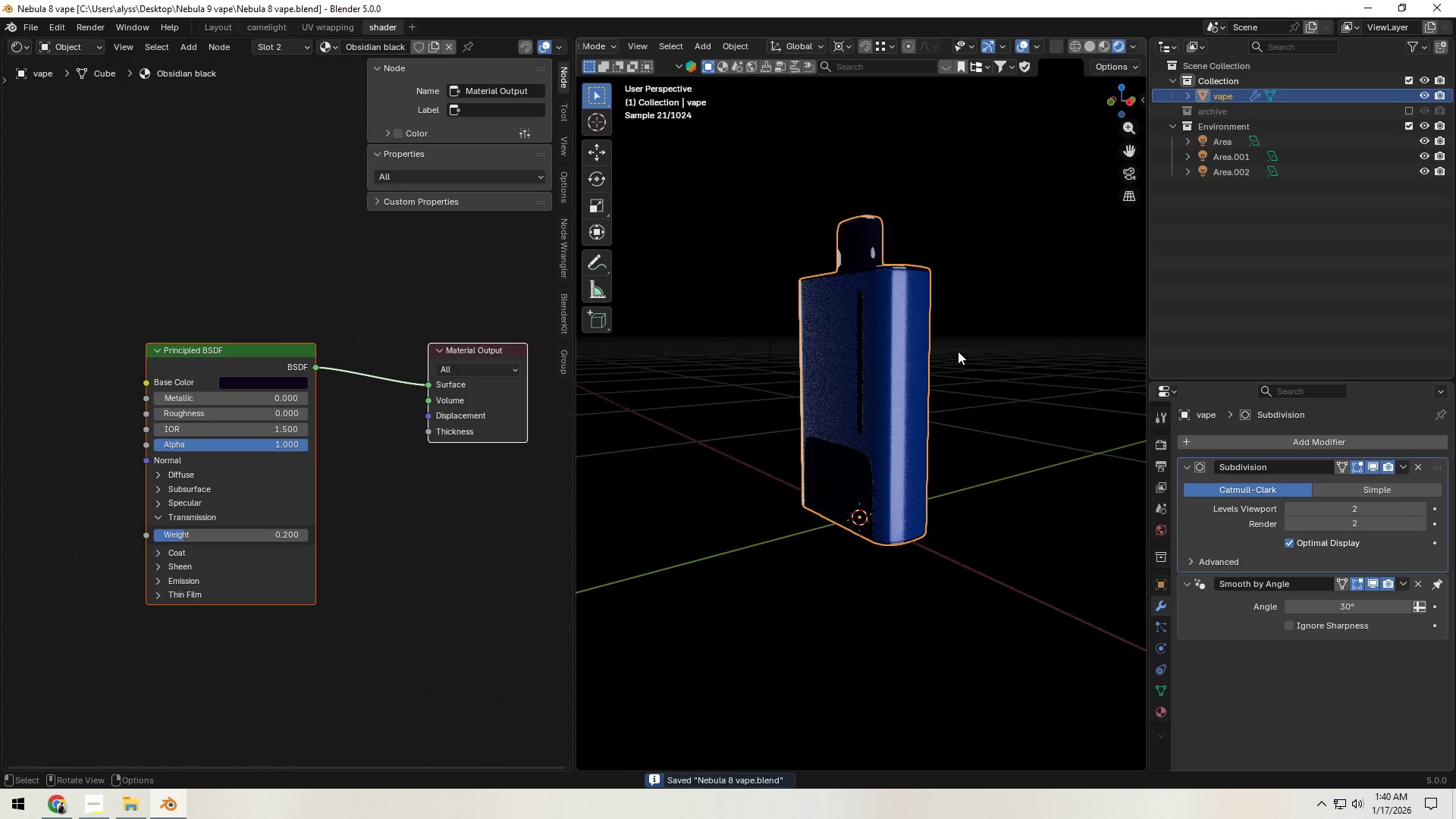 
left_click([1012, 414])
 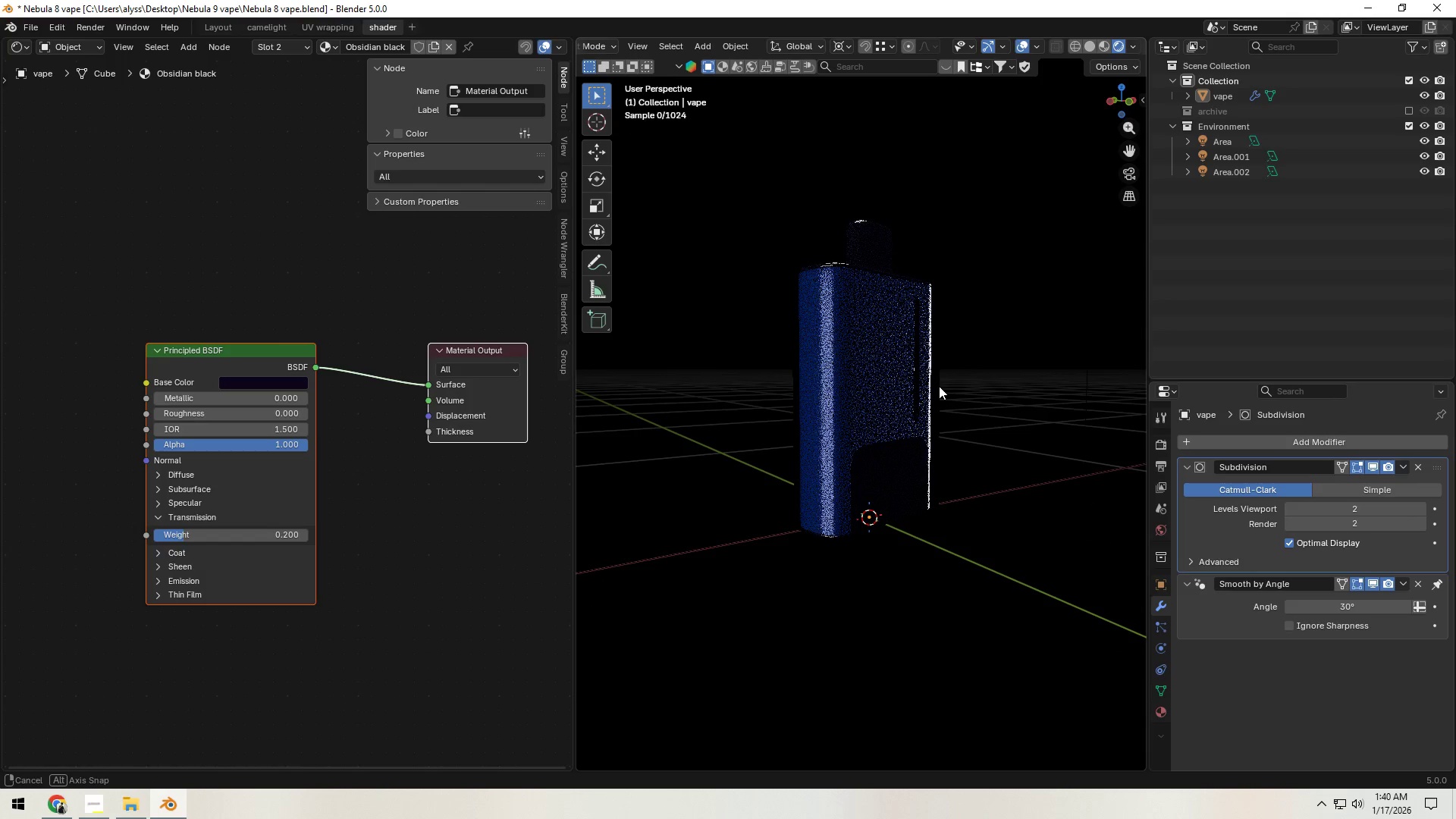 
wait(12.91)
 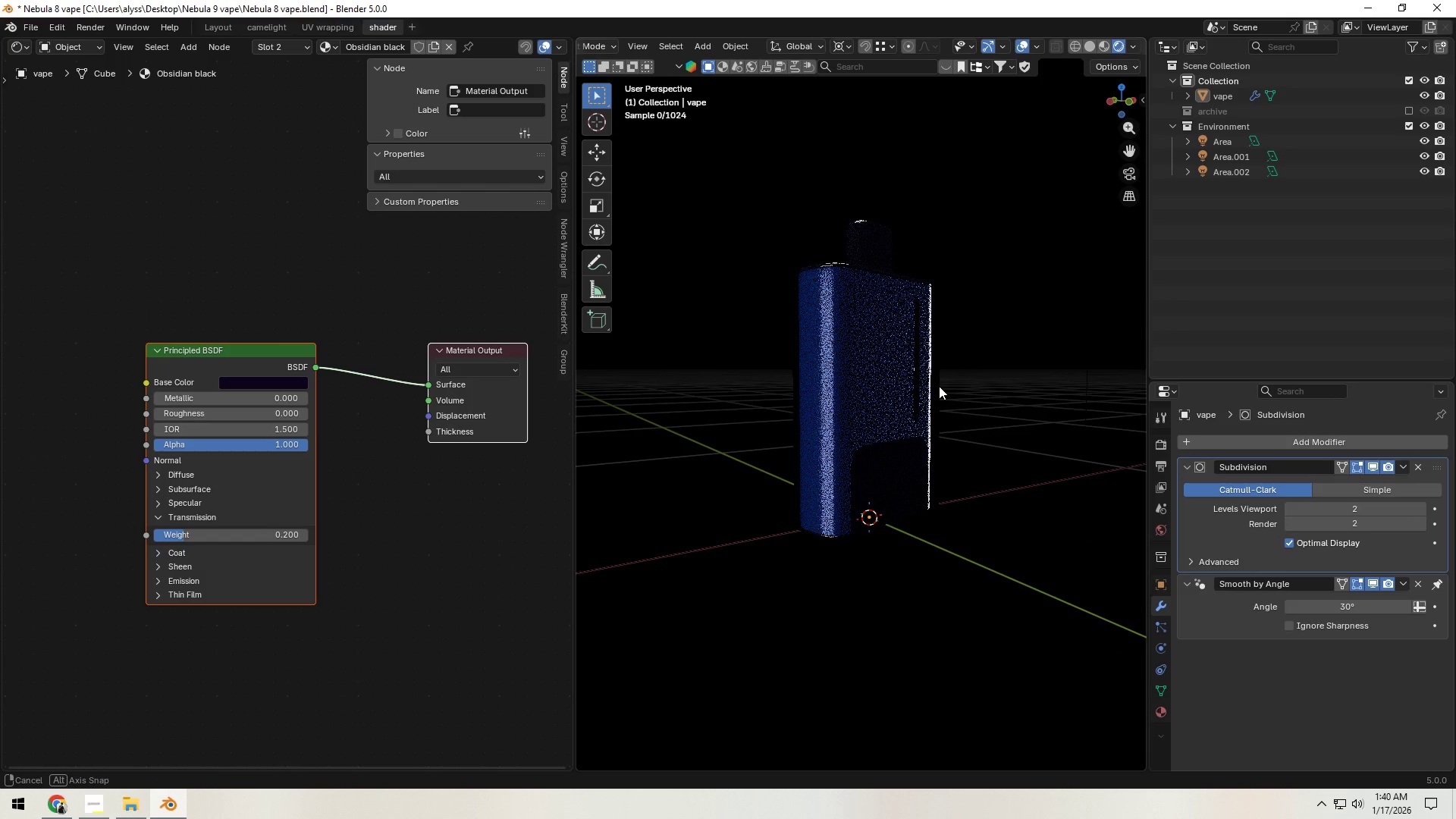 
left_click([1087, 49])
 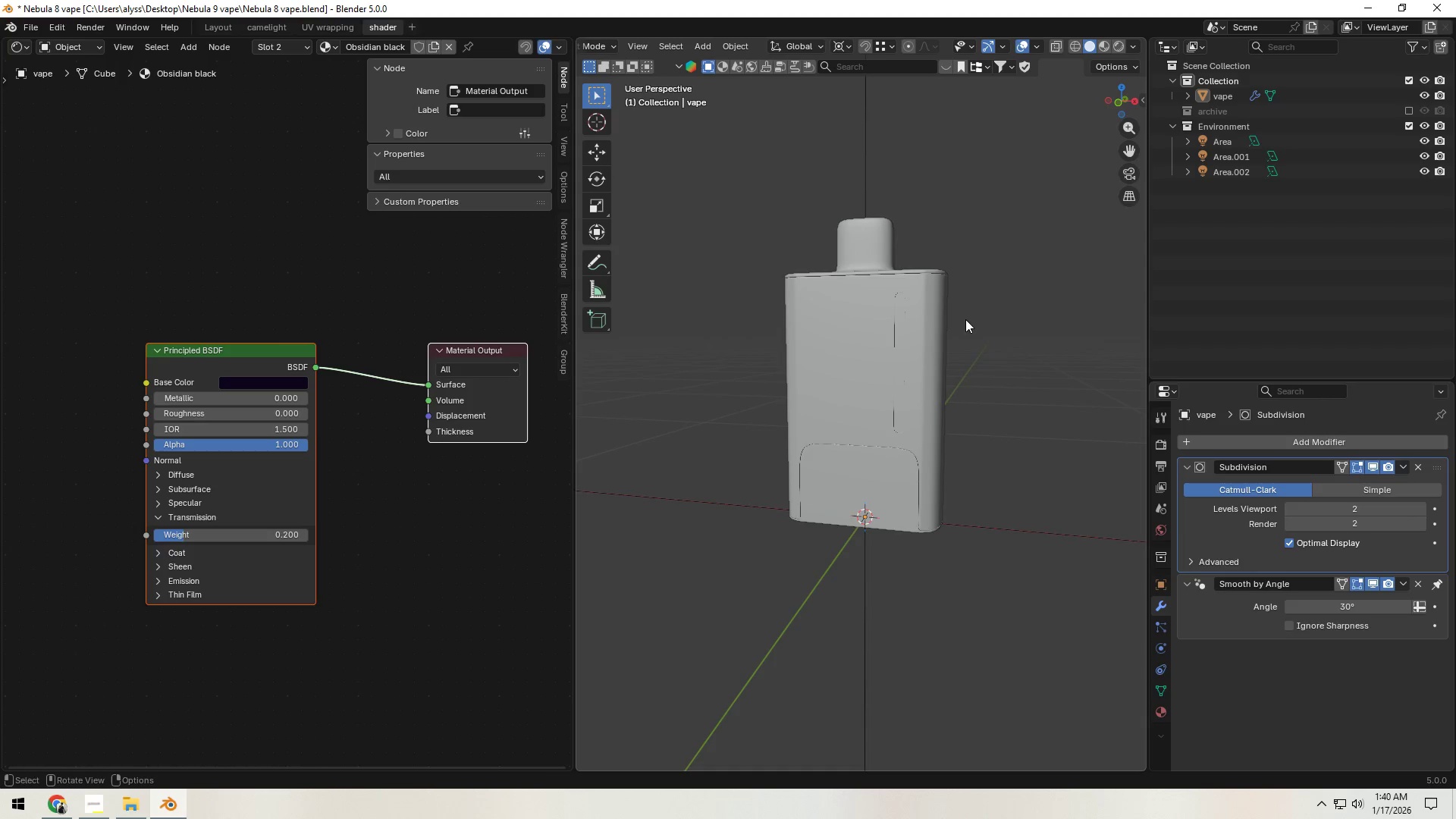 
key(Control+S)
 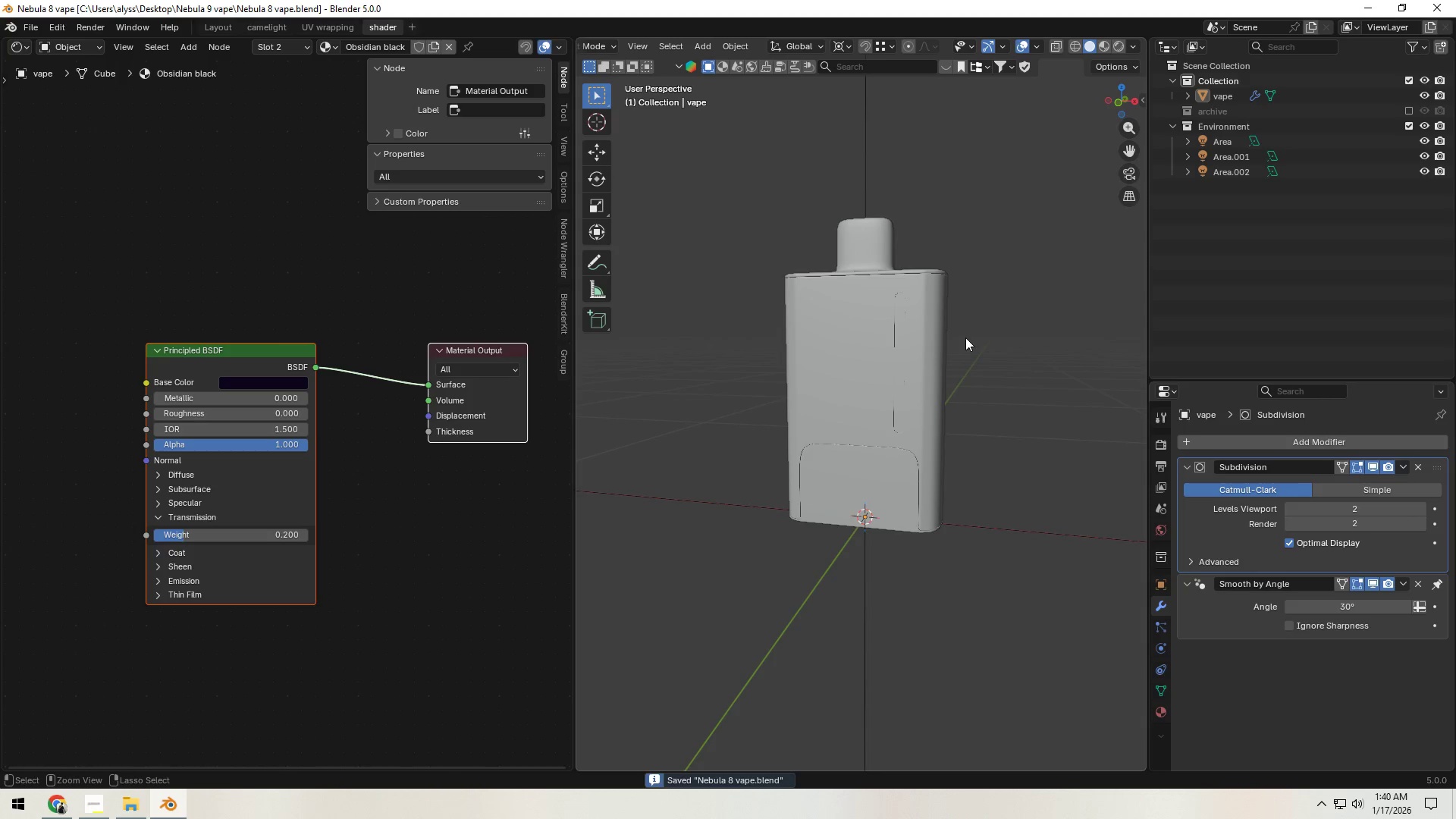 
key(Control+S)
 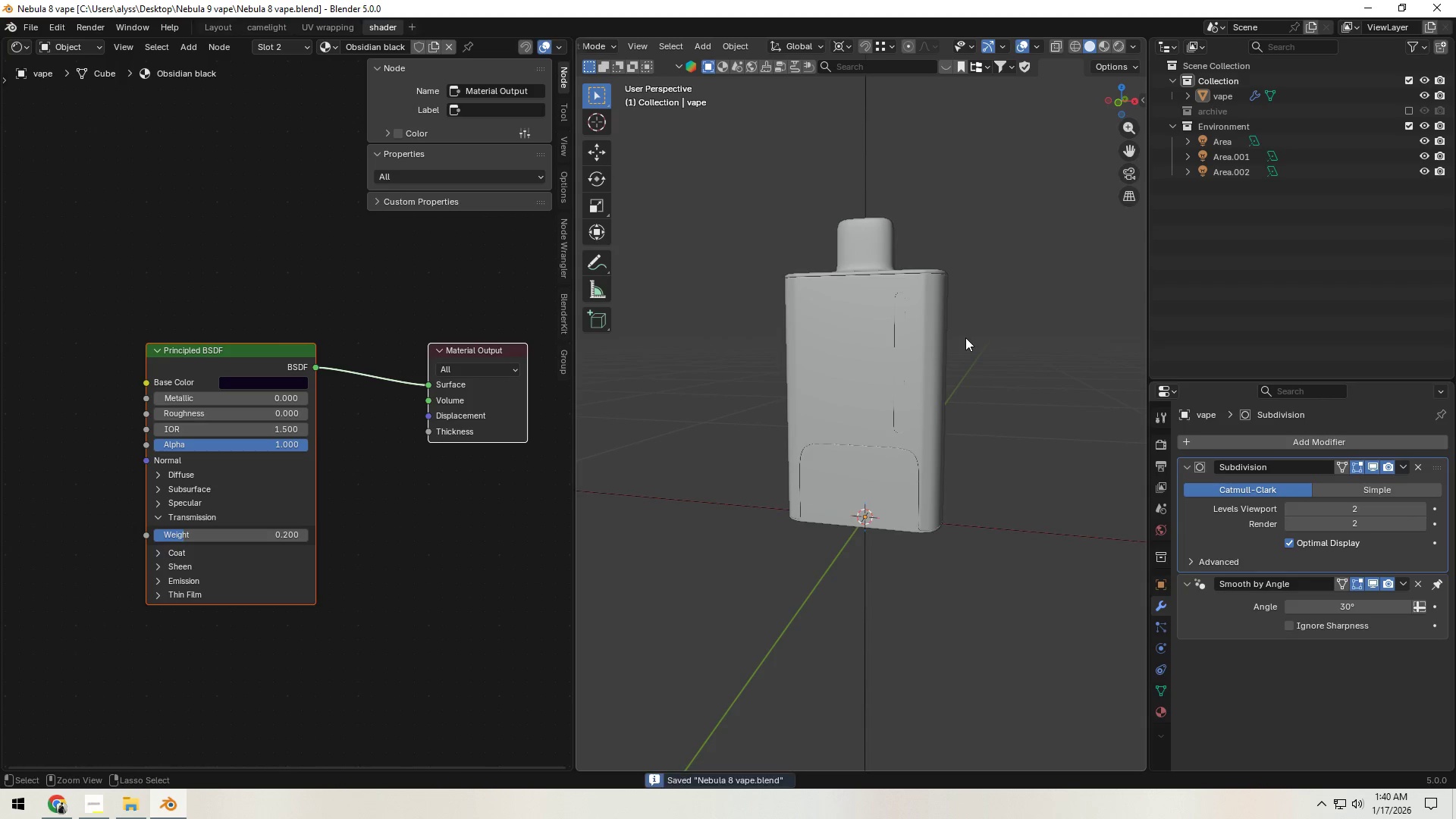 
key(Control+S)
 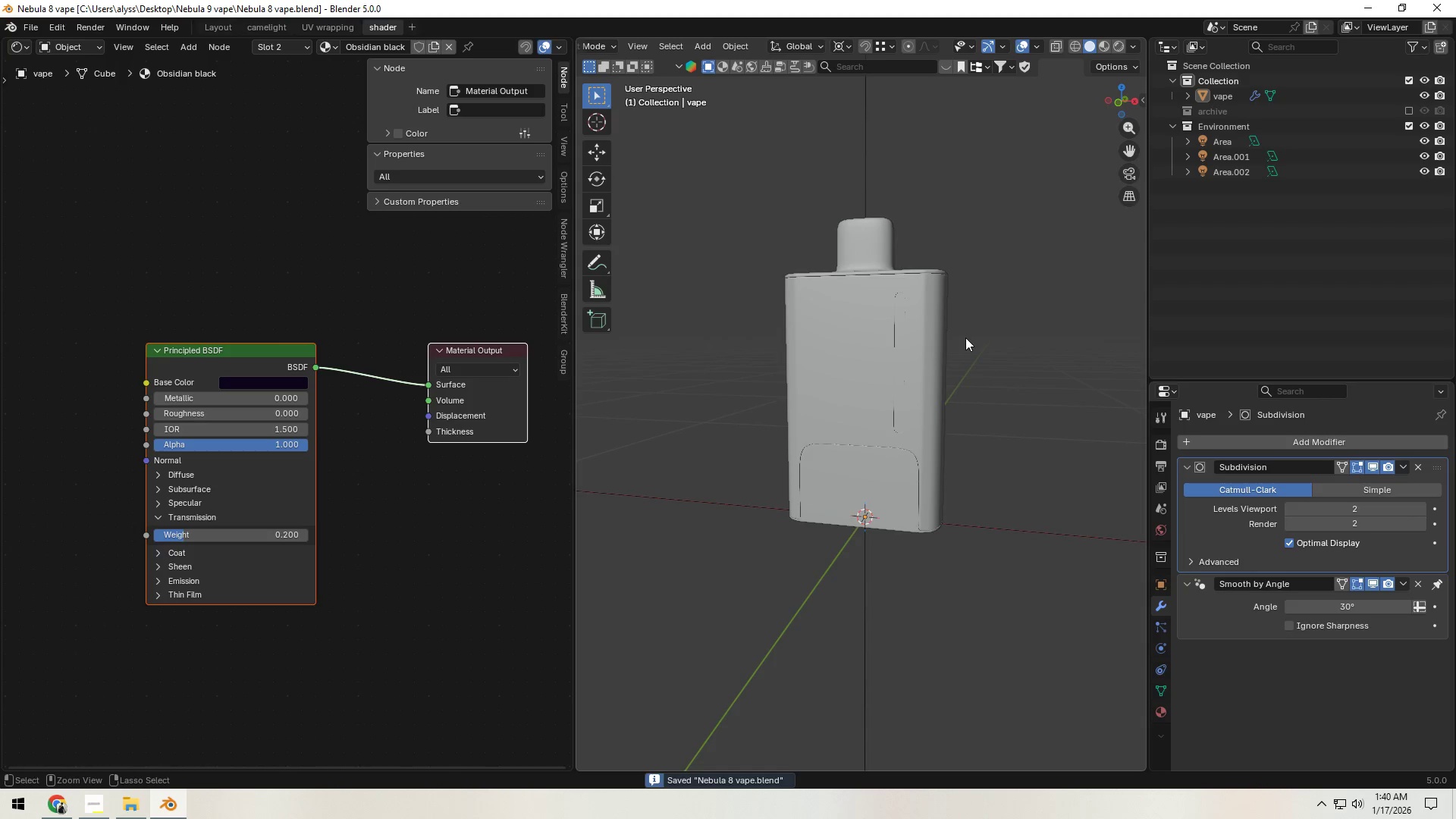 
key(Control+S)
 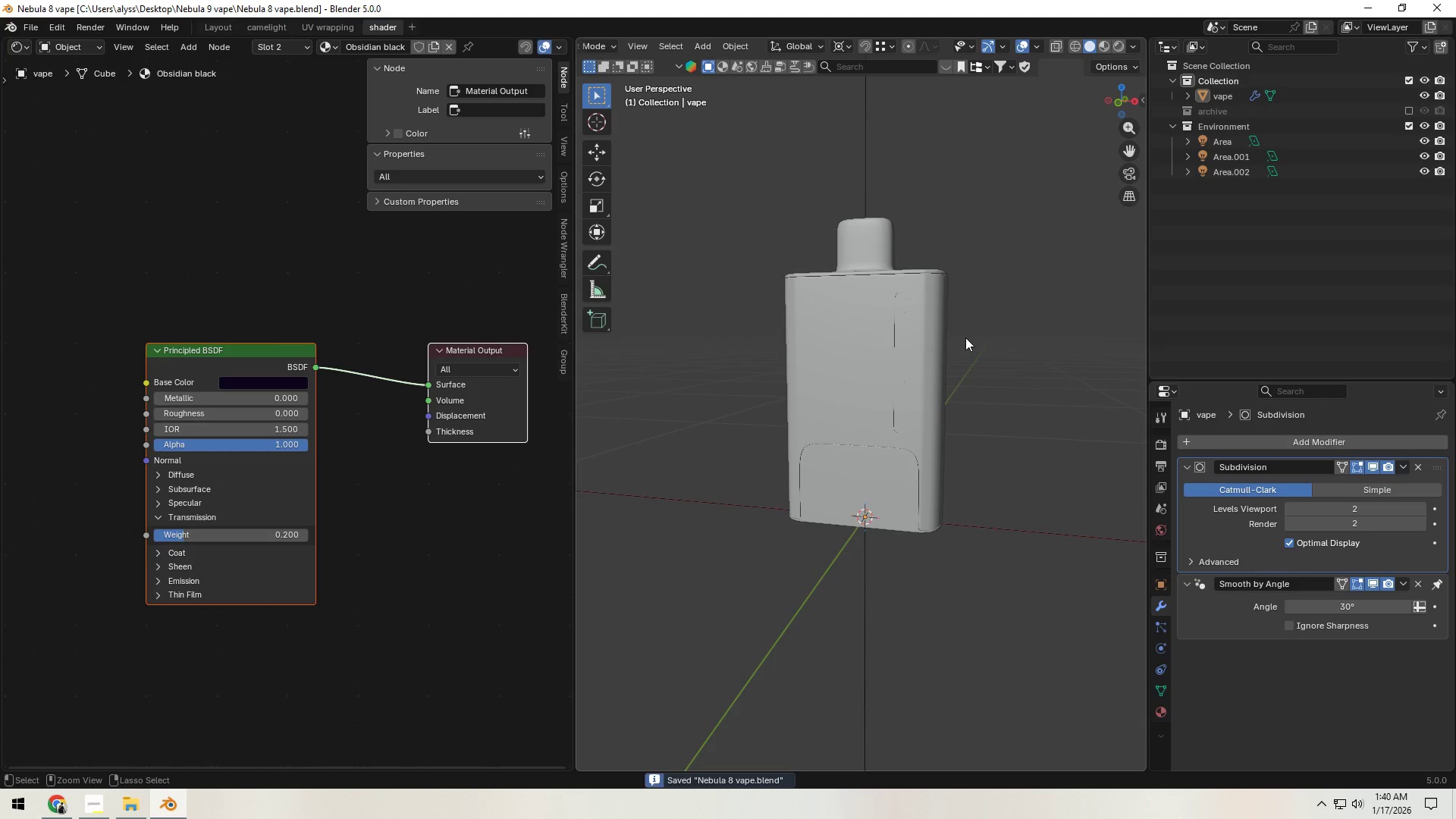 
key(Control+S)
 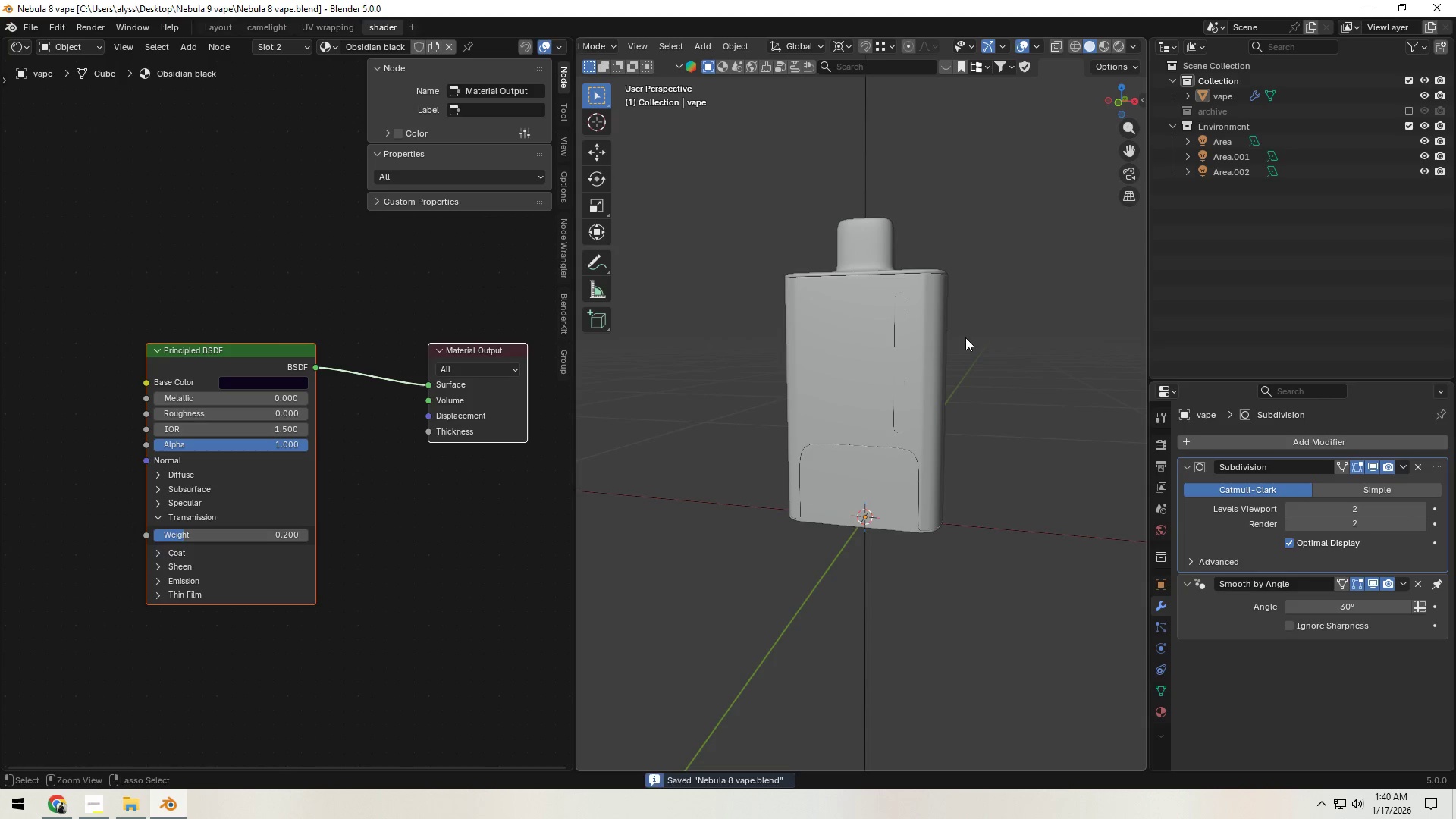 
key(Control+S)
 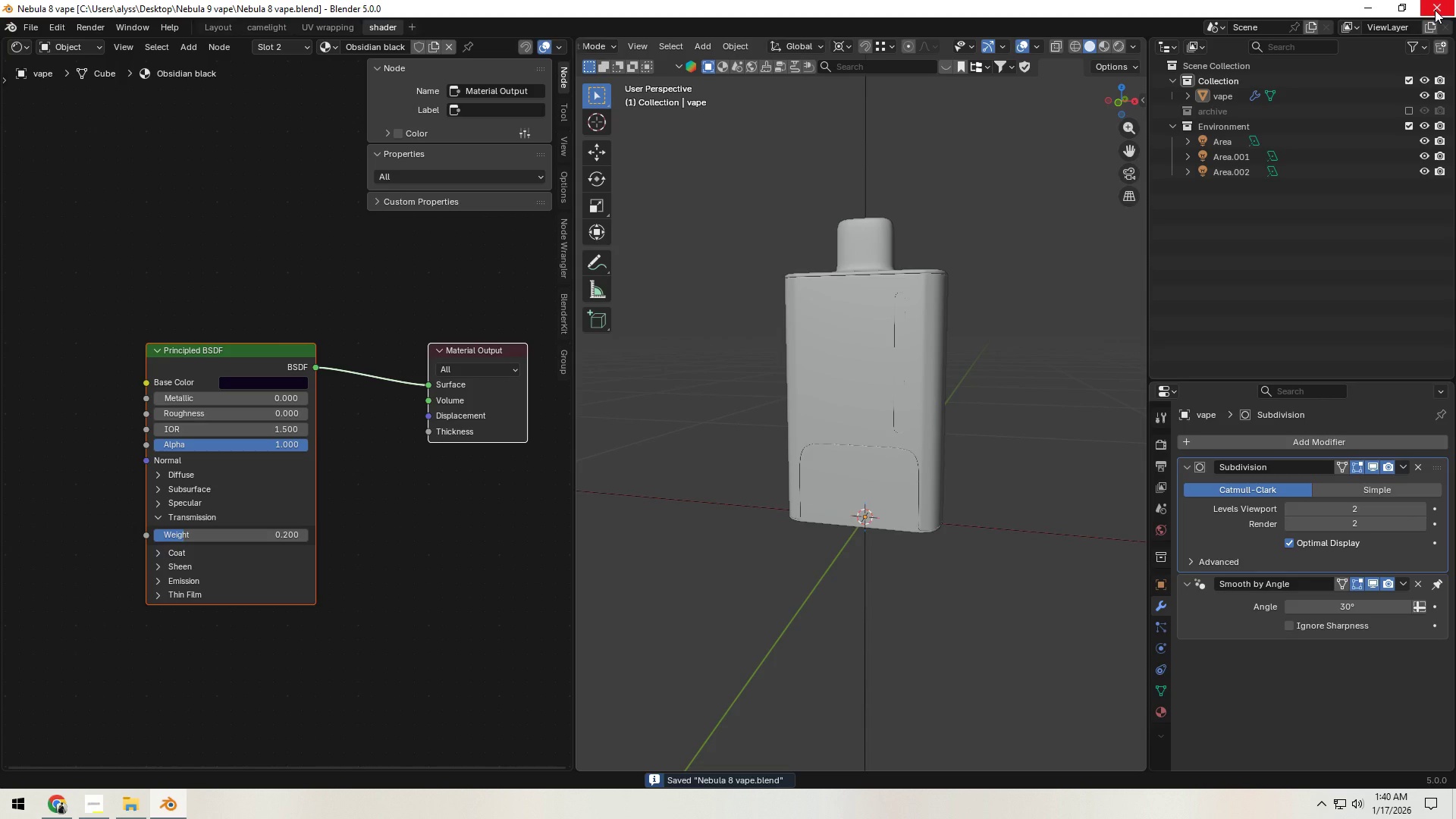 
left_click([1435, 10])
 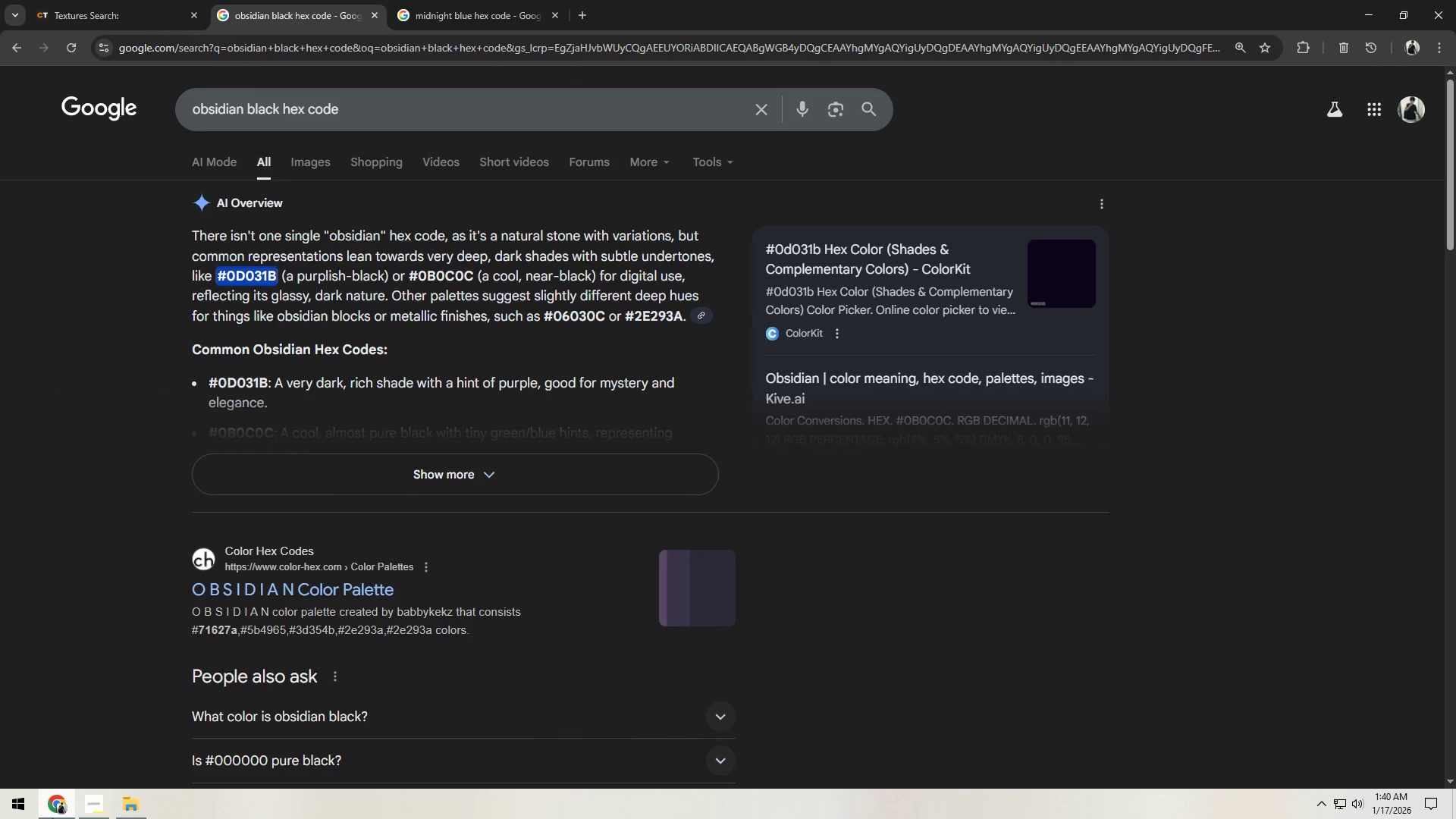 
key(Meta+MetaLeft)
 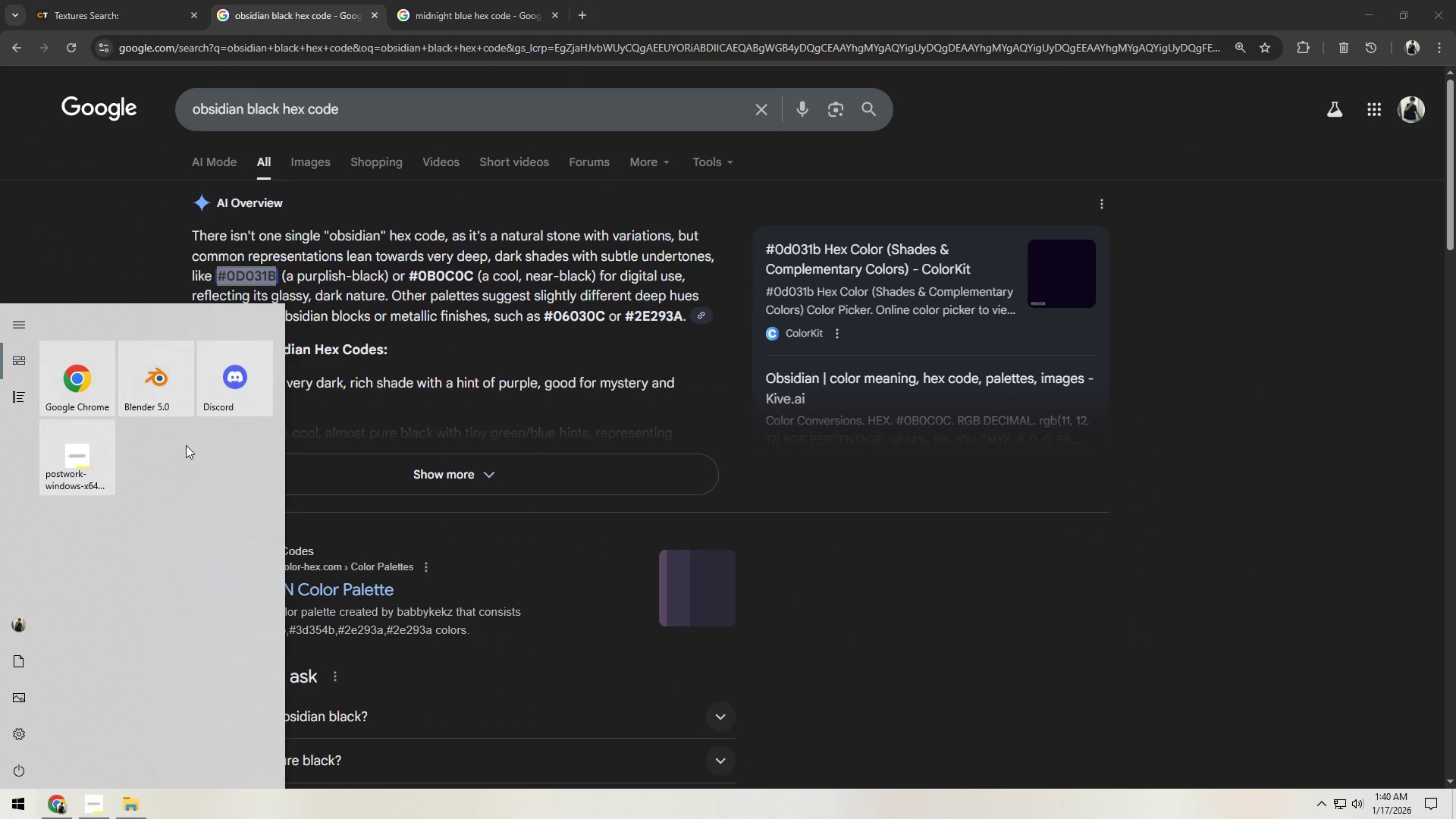 
left_click([158, 395])
 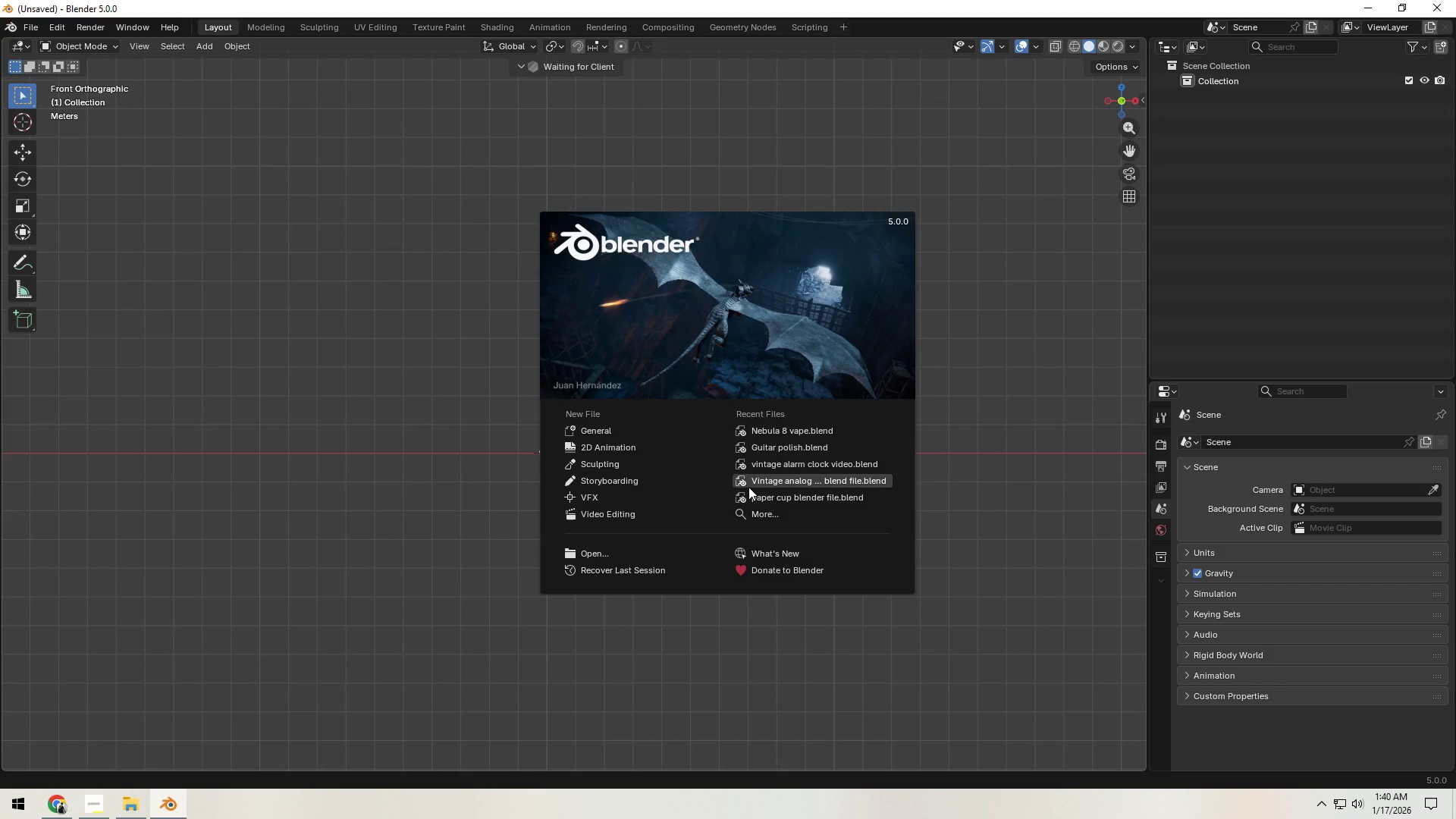 
wait(6.89)
 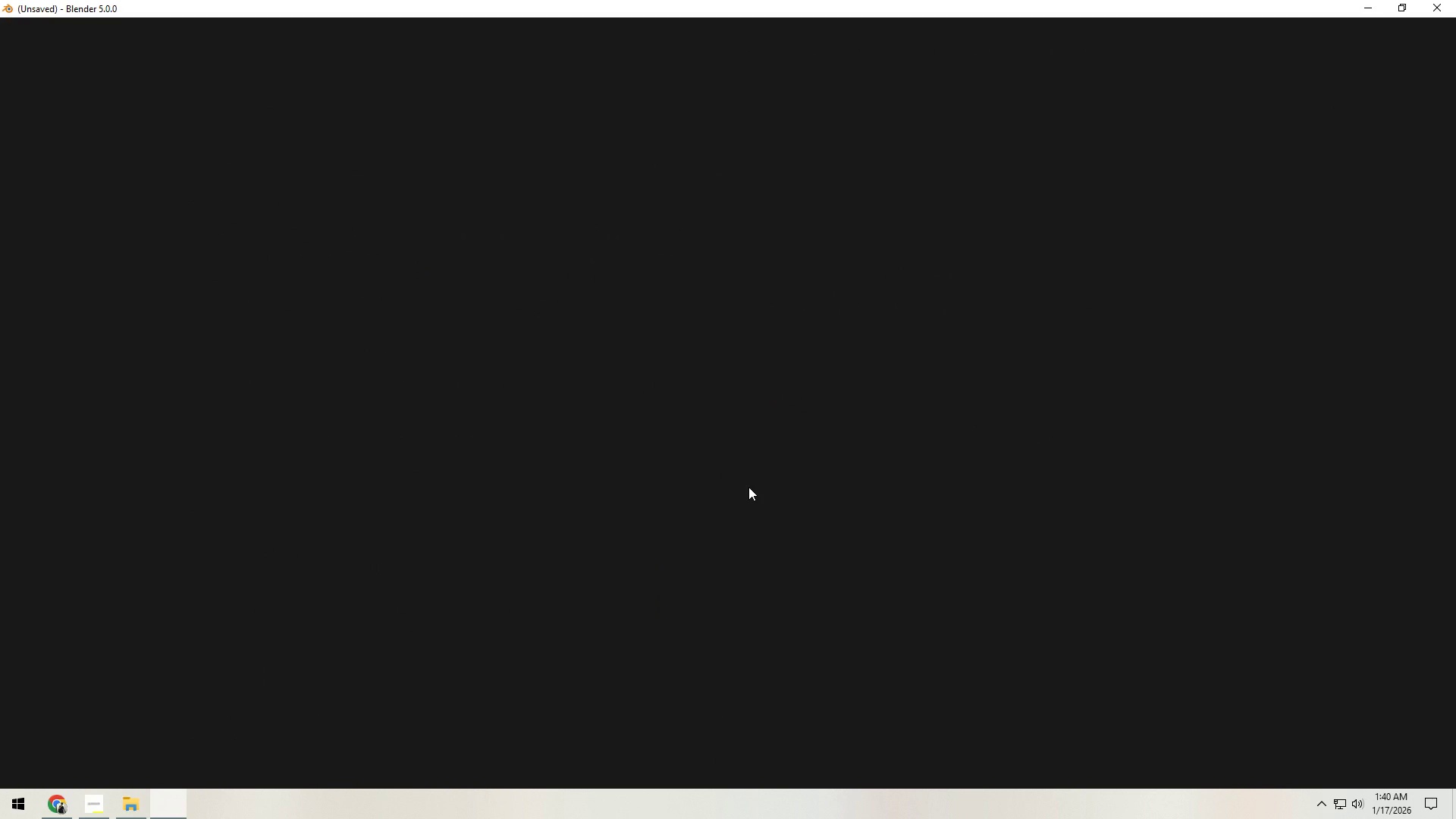 
left_click([671, 428])
 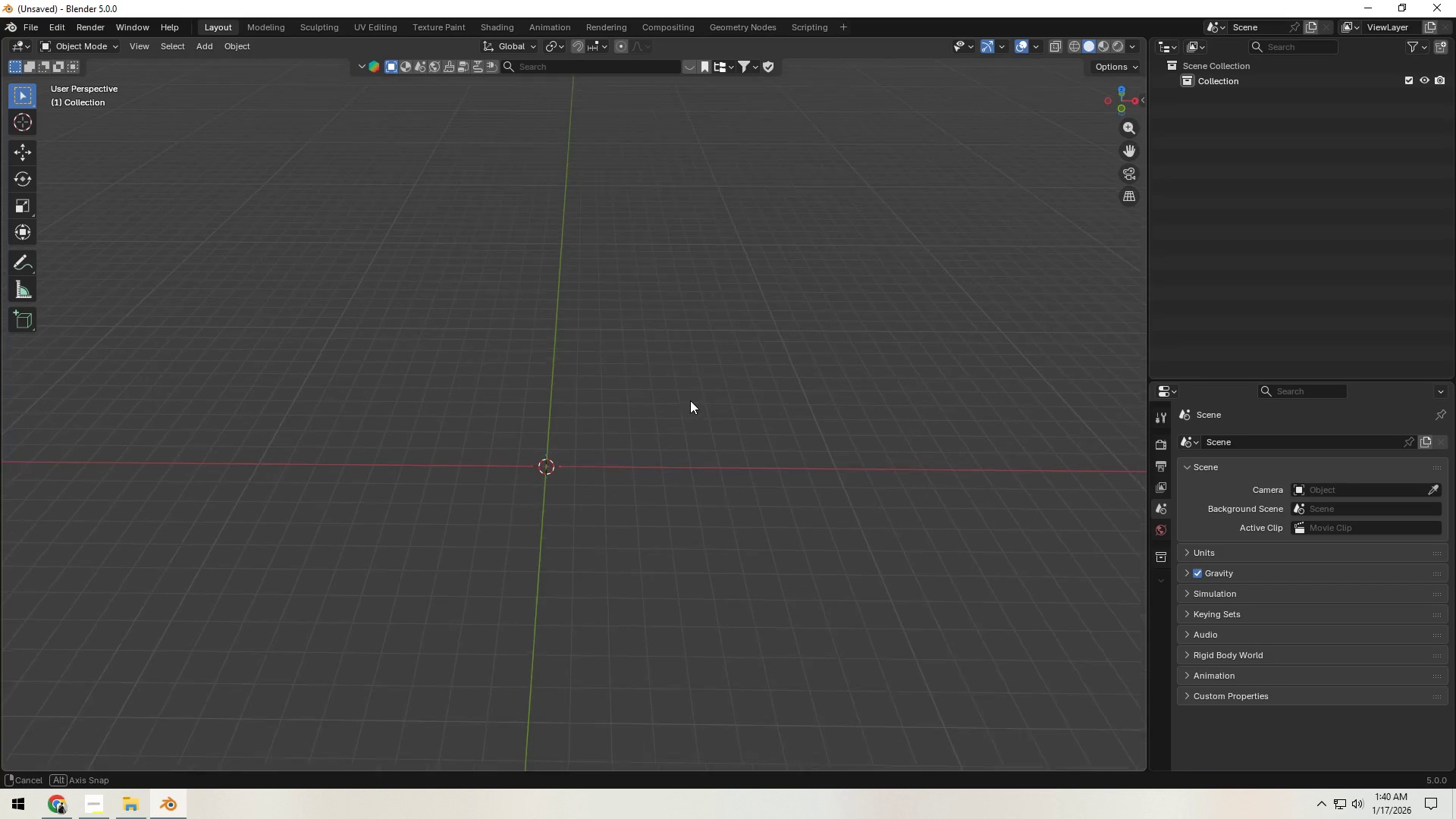 
key(Backquote)
 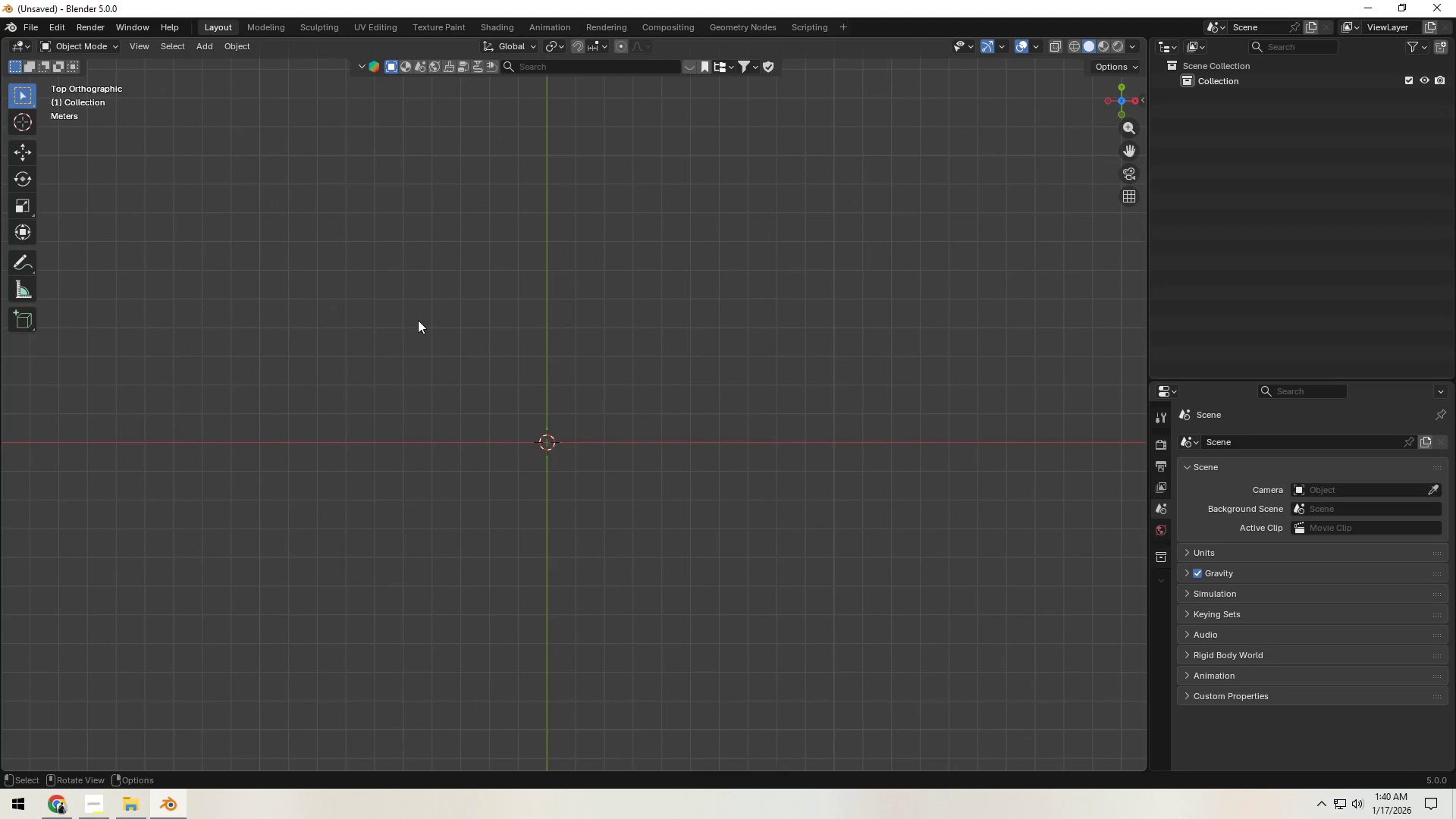 
key(Shift+A)
 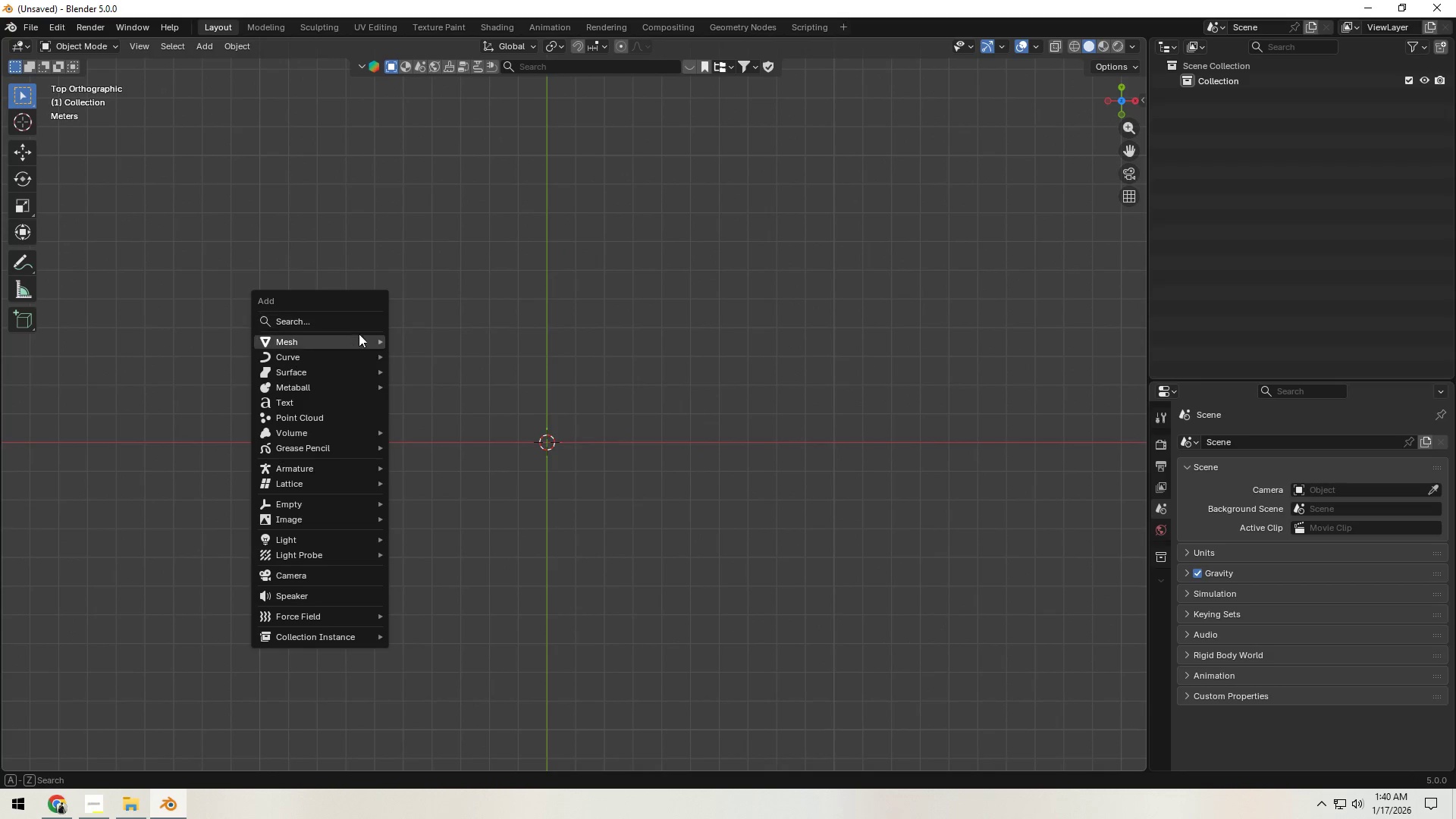 
mouse_move([429, 359])
 